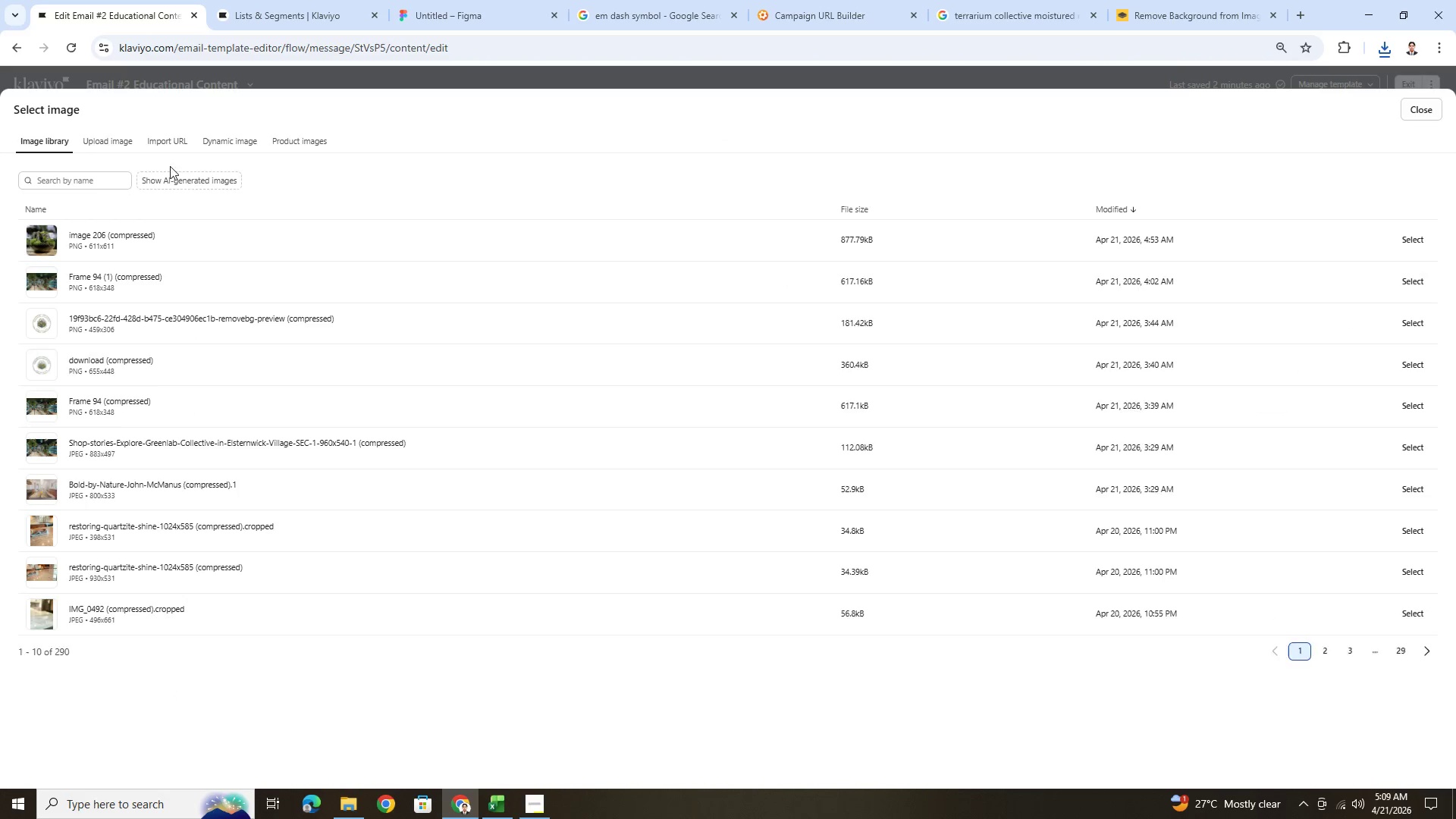 
left_click([119, 136])
 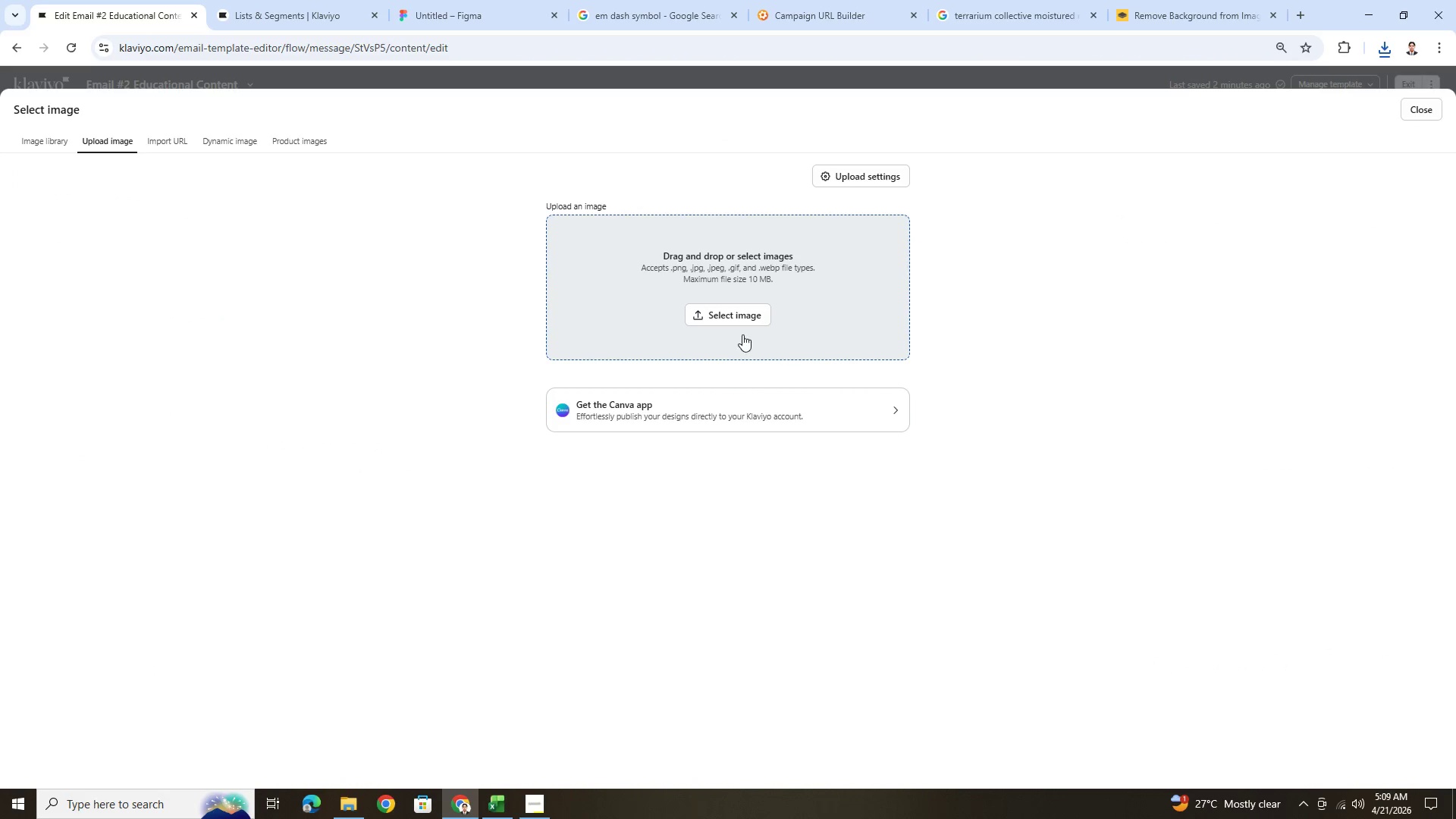 
left_click([739, 322])
 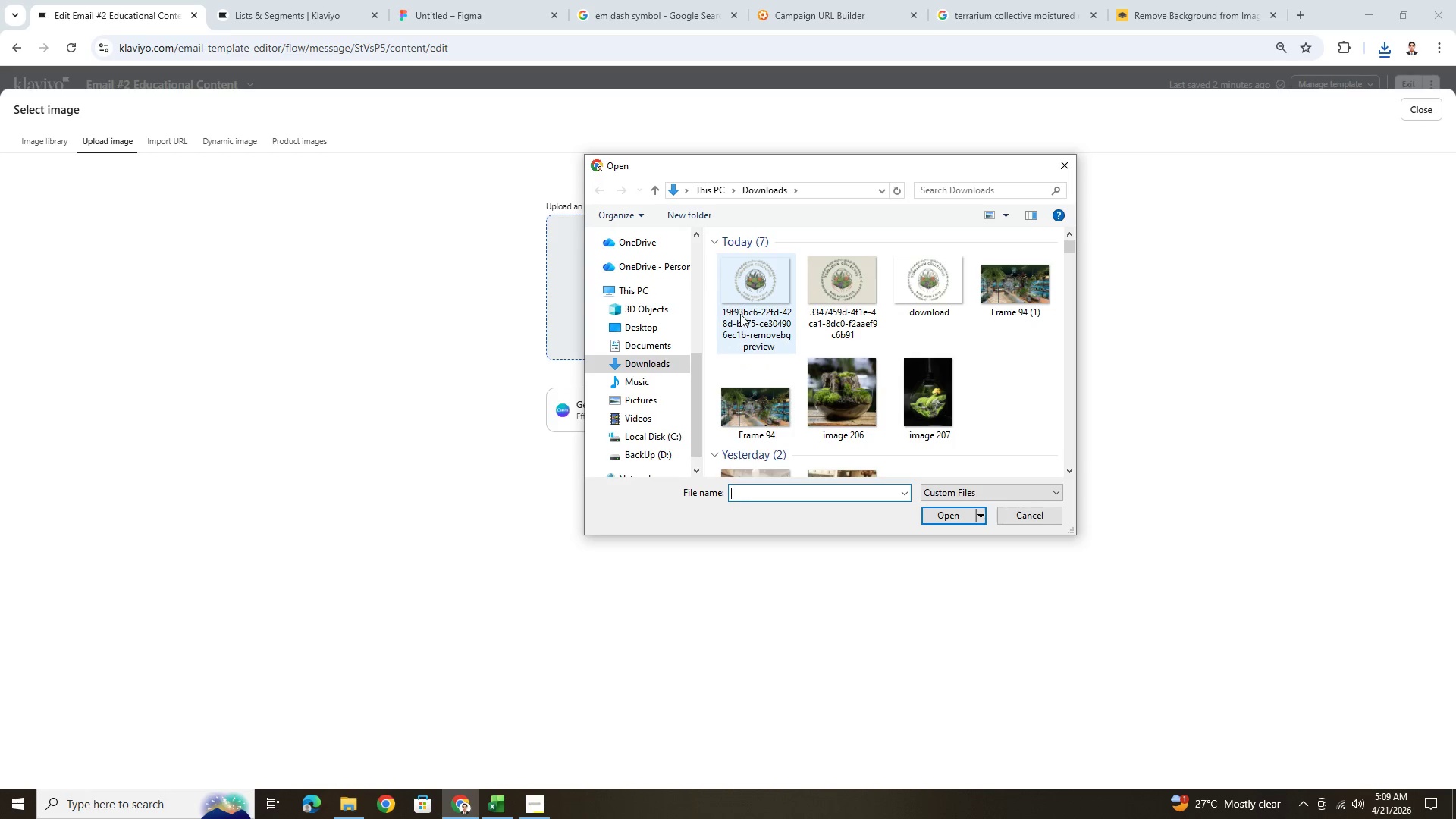 
double_click([742, 300])
 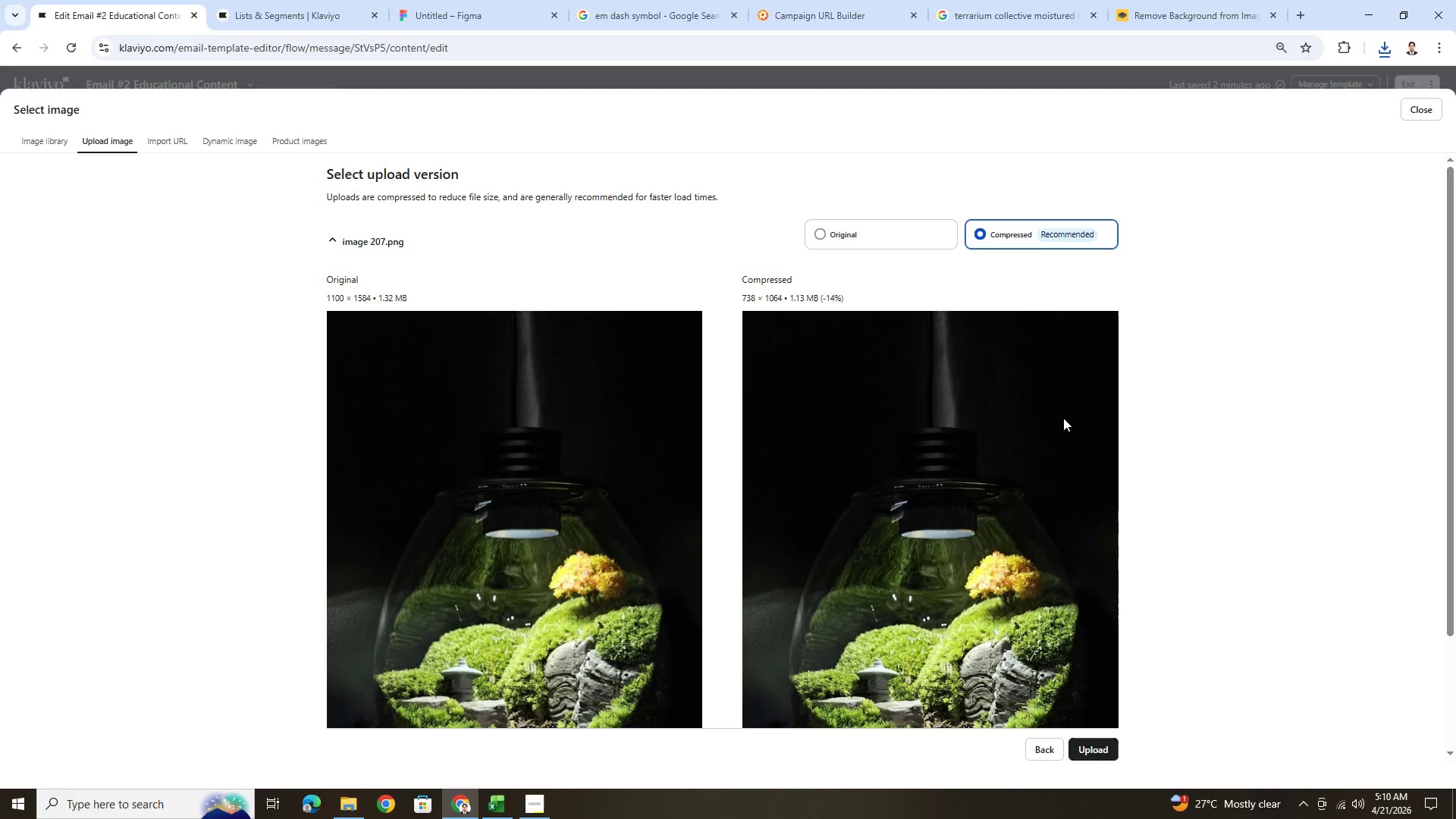 
scroll: coordinate [1090, 620], scroll_direction: down, amount: 3.0
 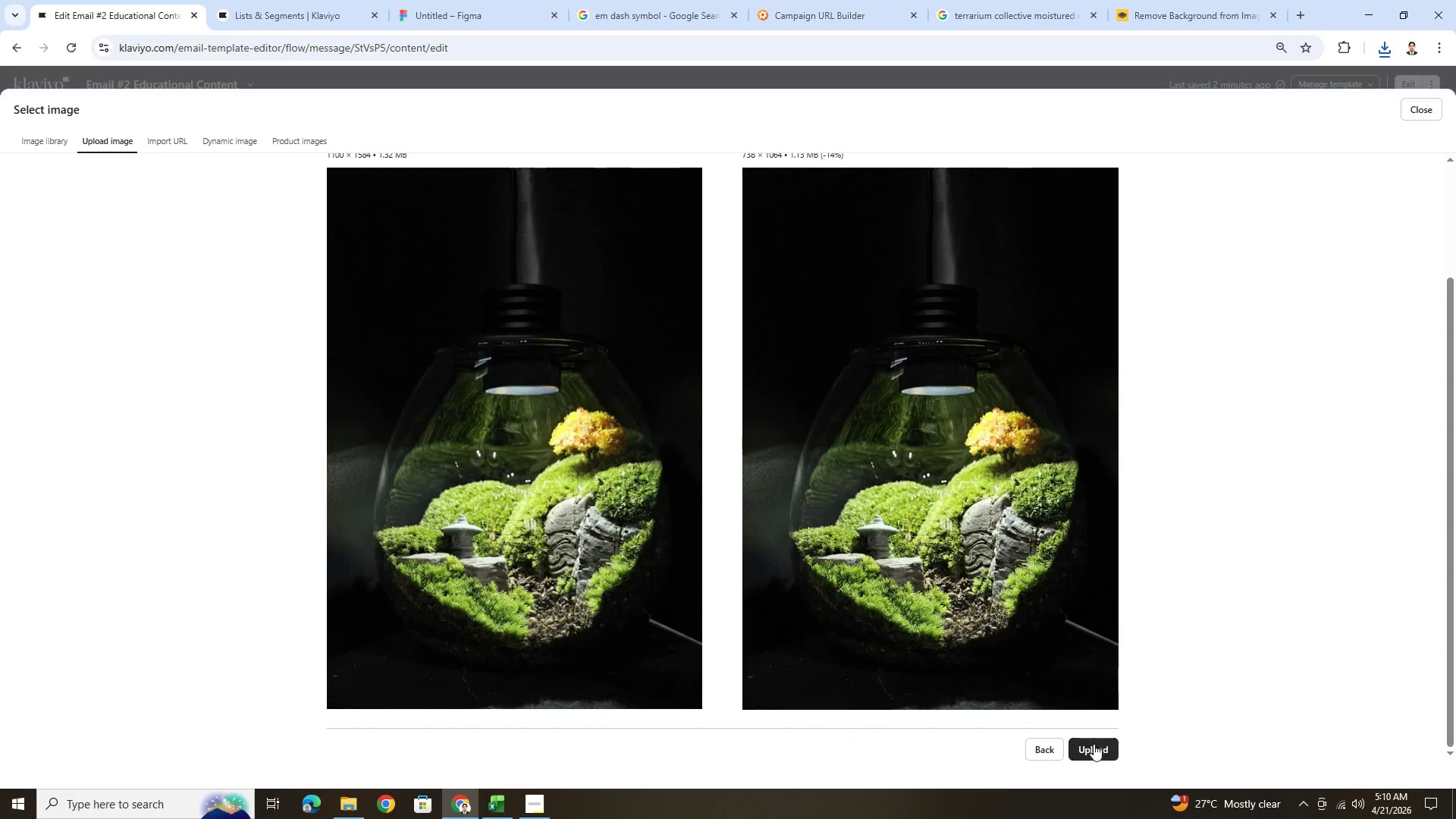 
left_click([1094, 745])
 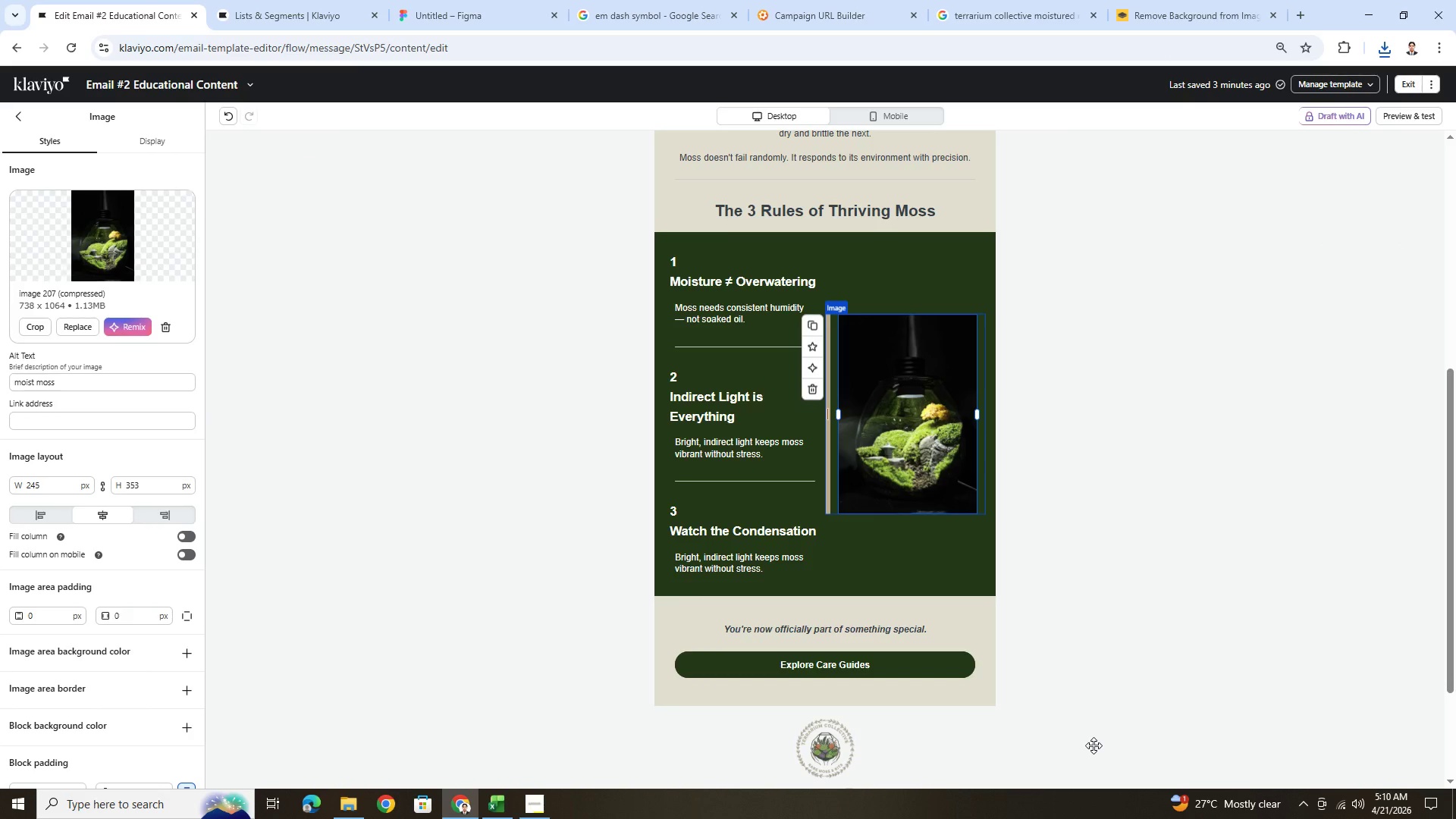 
wait(7.73)
 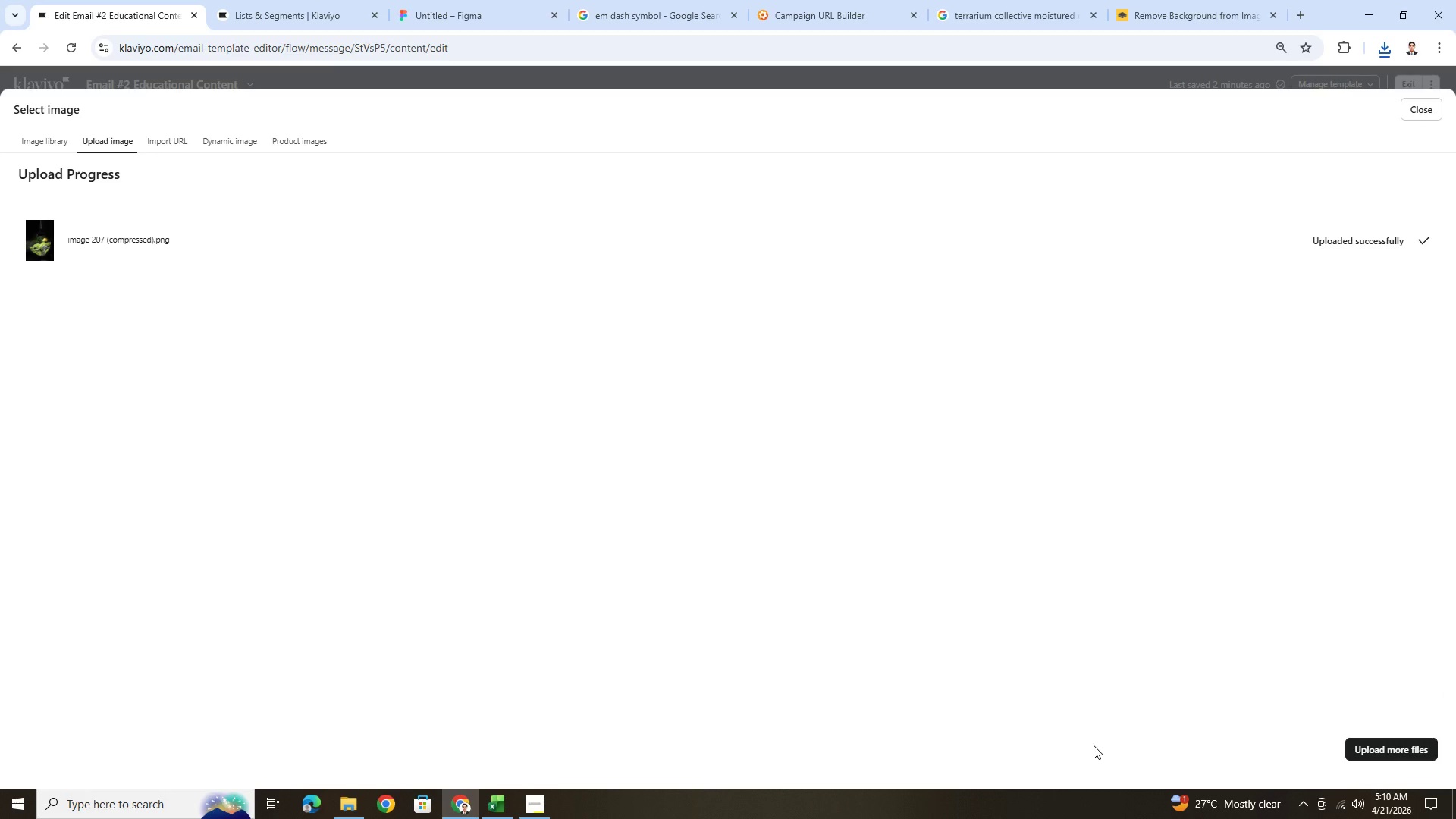 
left_click([1198, 469])
 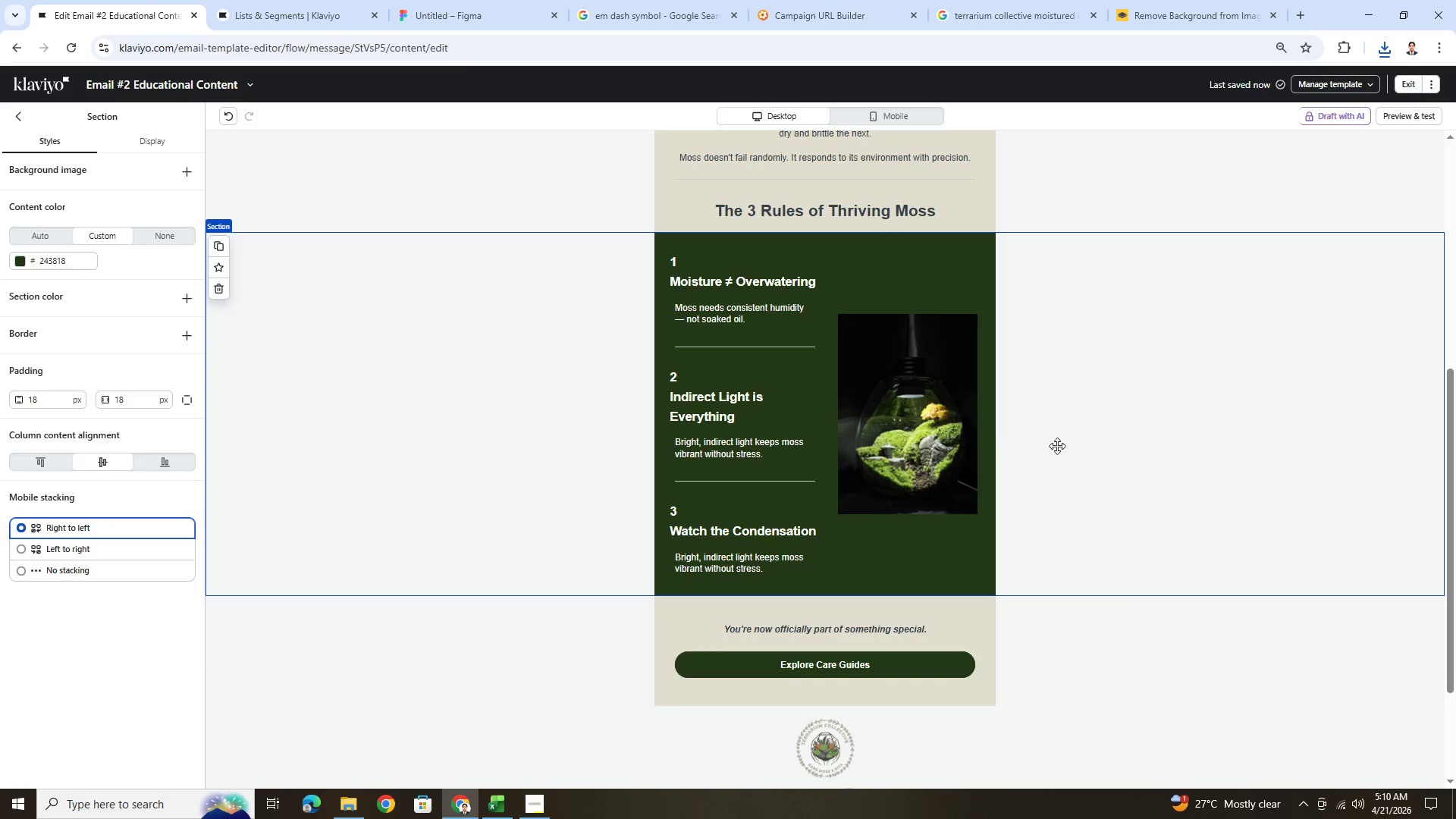 
hold_key(key=ControlLeft, duration=0.55)
scroll: coordinate [968, 474], scroll_direction: up, amount: 3.0
 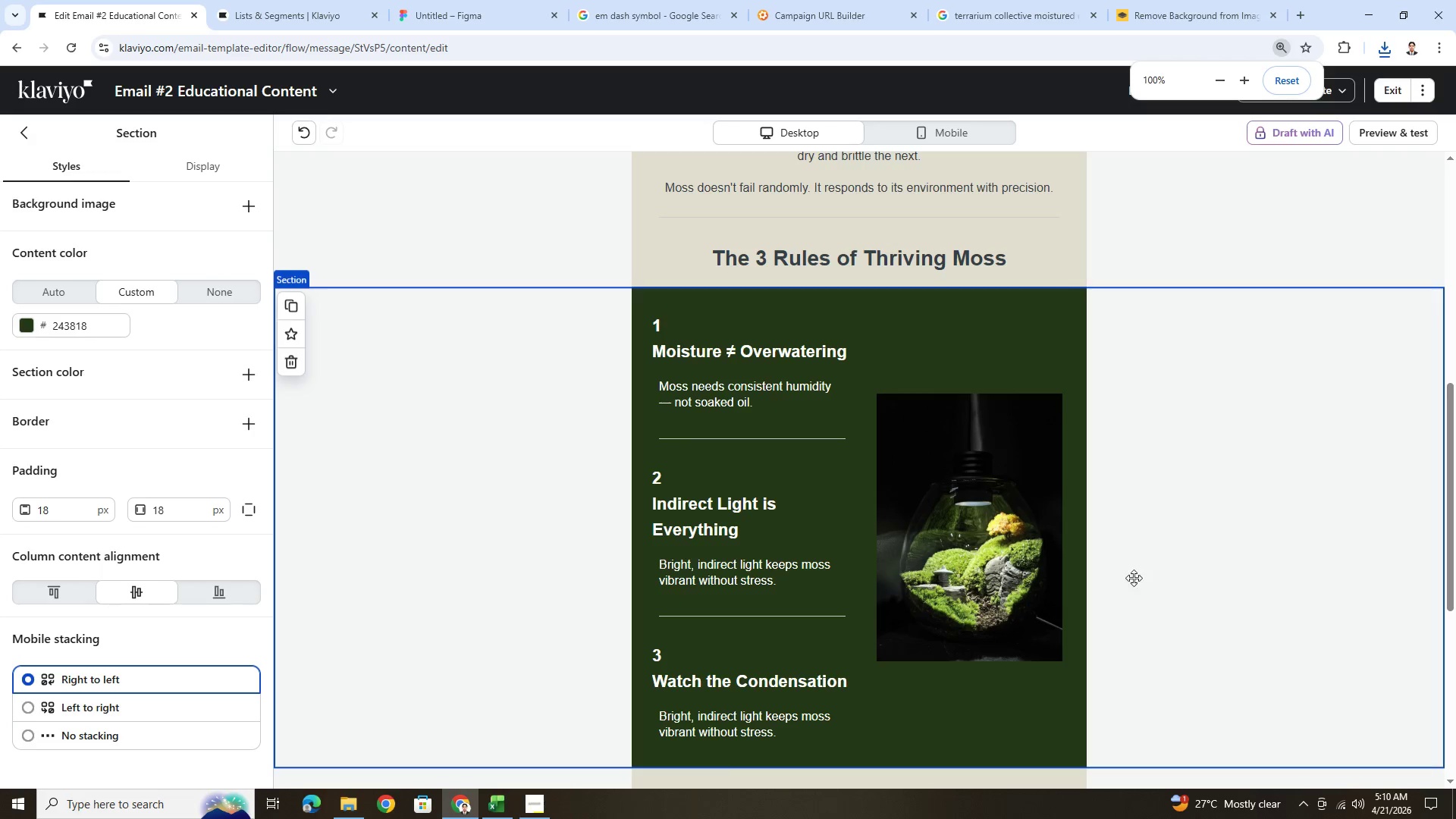 
left_click([958, 538])
 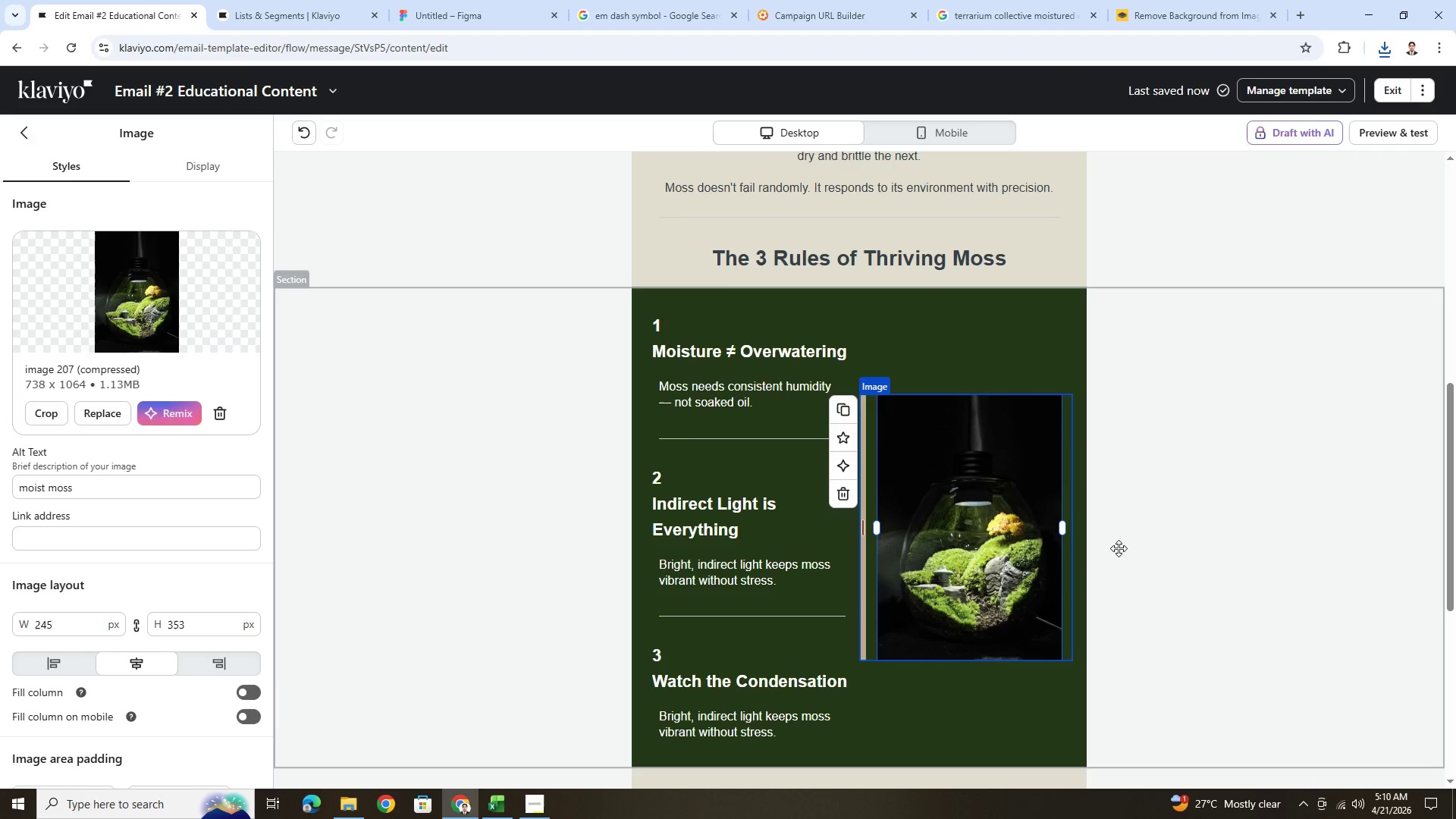 
wait(5.53)
 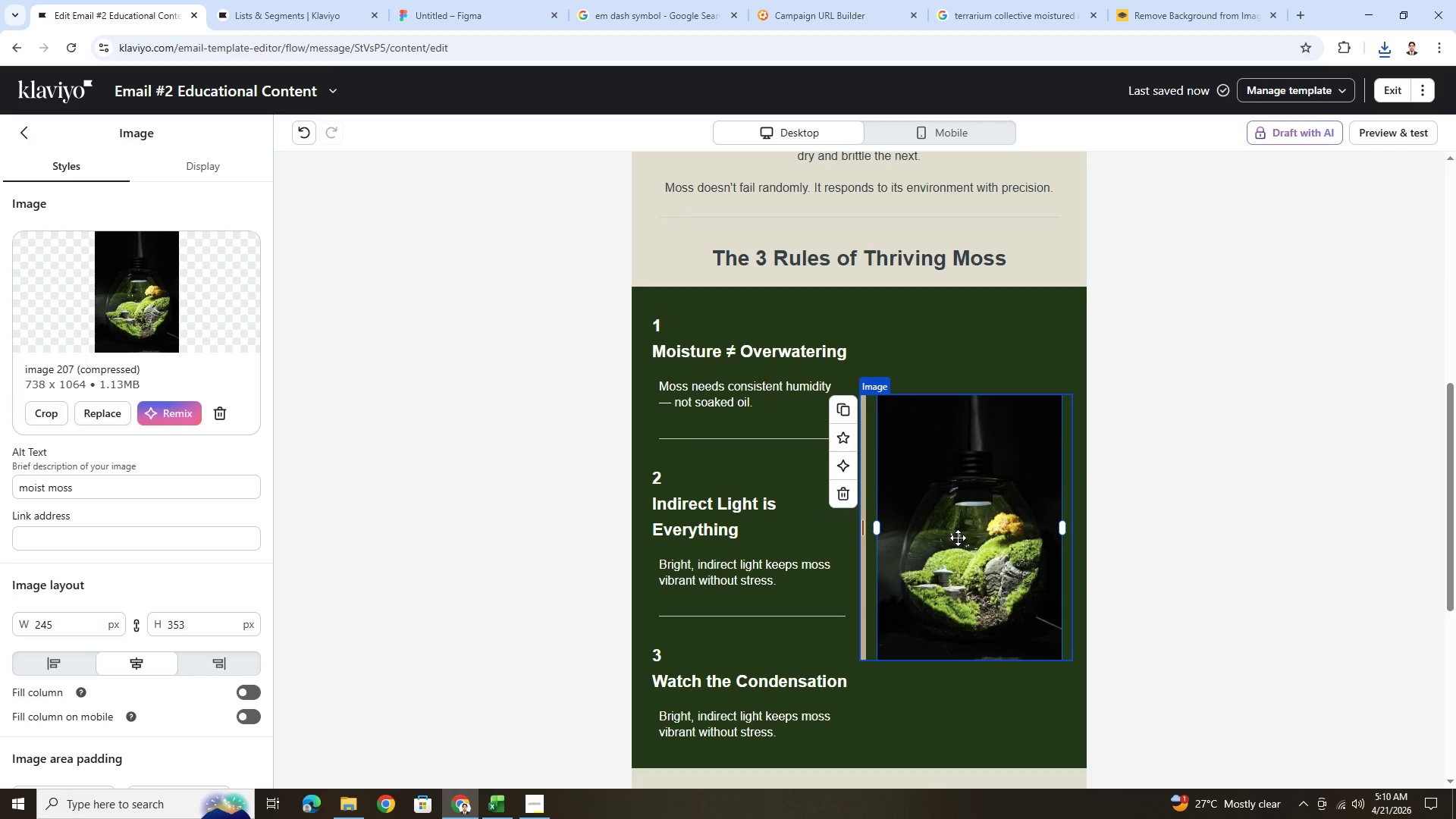 
left_click([1181, 543])
 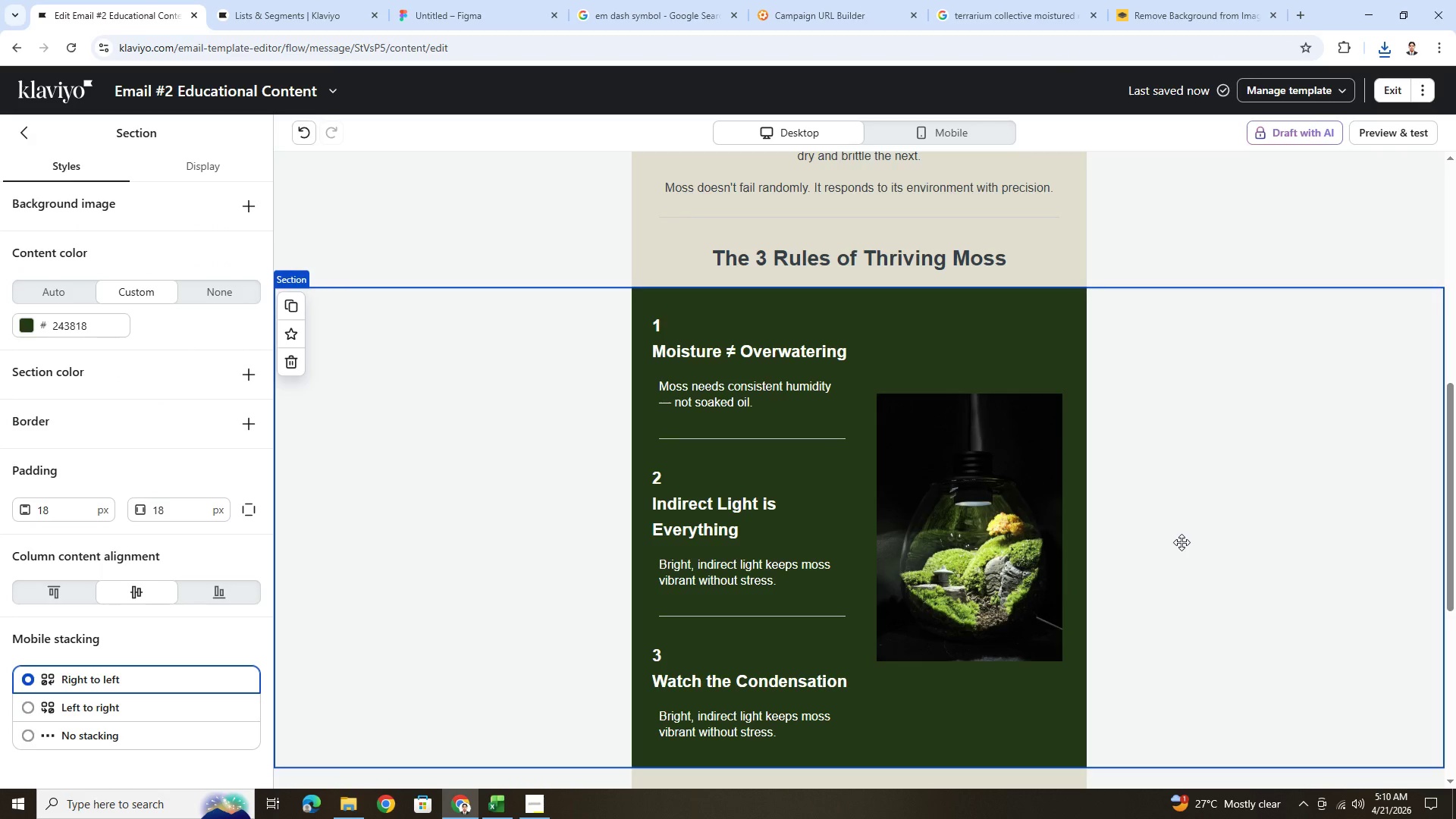 
hold_key(key=ControlLeft, duration=0.66)
scroll: coordinate [1178, 539], scroll_direction: down, amount: 4.0
 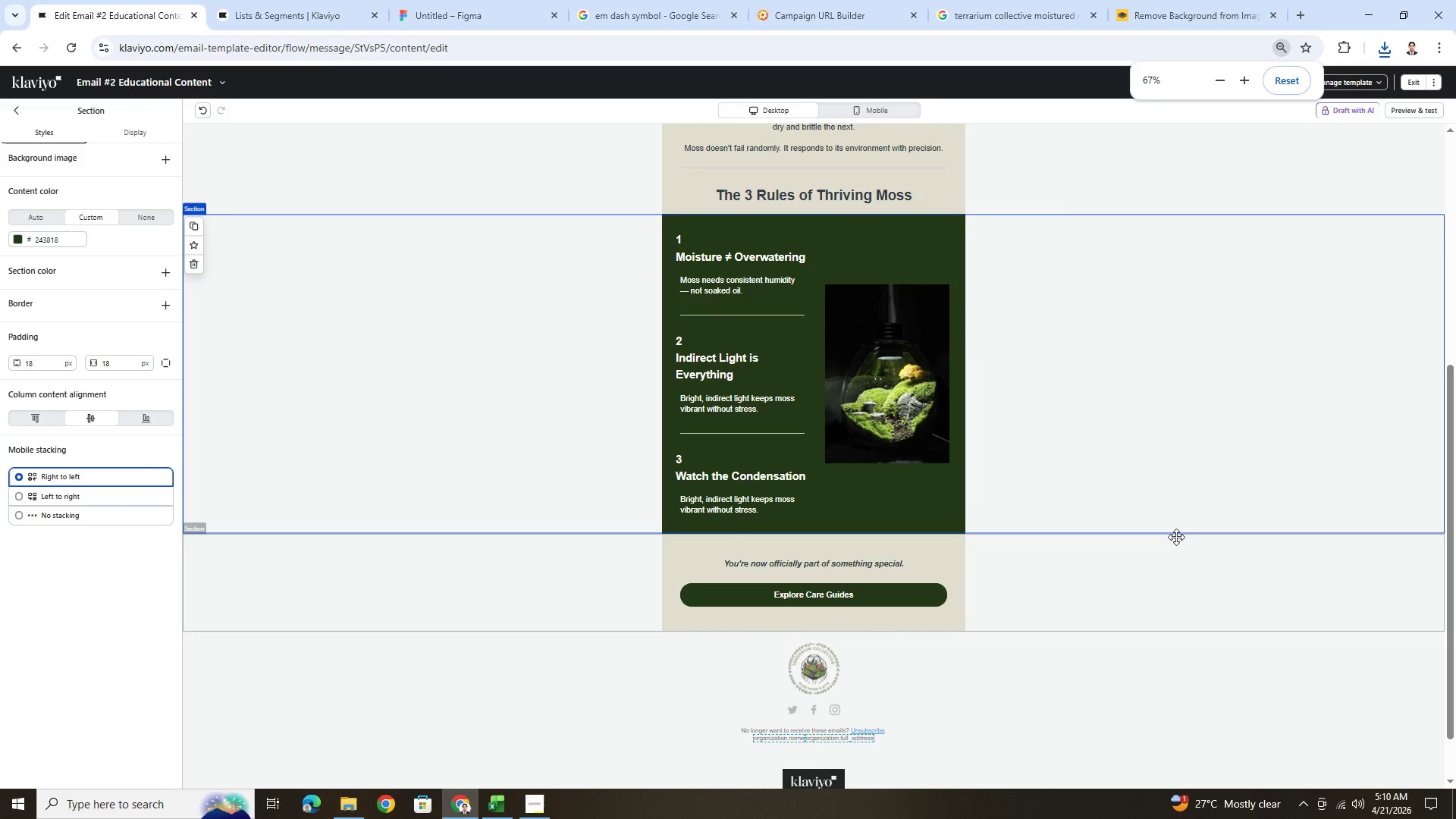 
hold_key(key=ControlLeft, duration=0.44)
scroll: coordinate [1175, 536], scroll_direction: up, amount: 1.0
 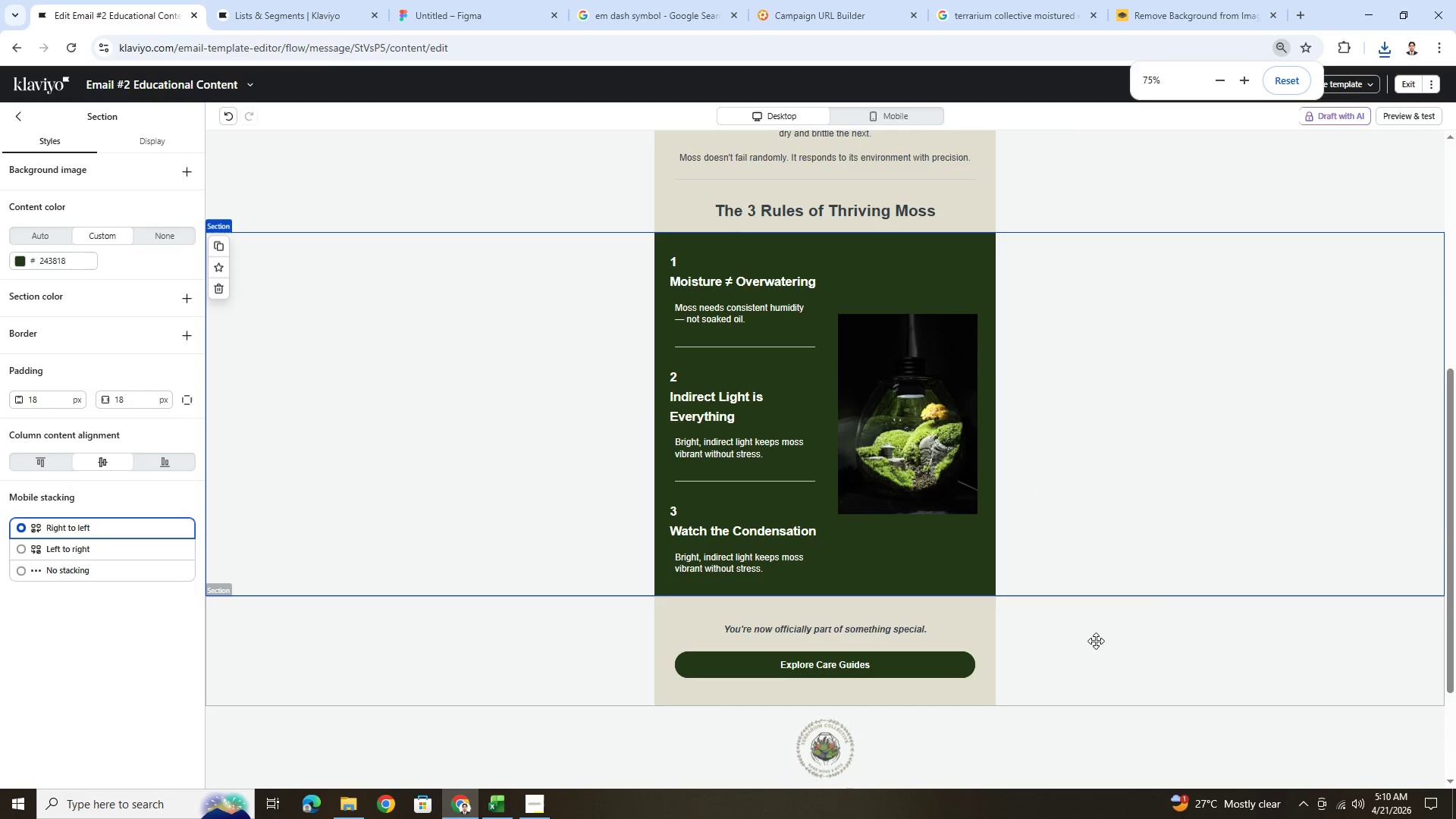 
left_click([1093, 642])
 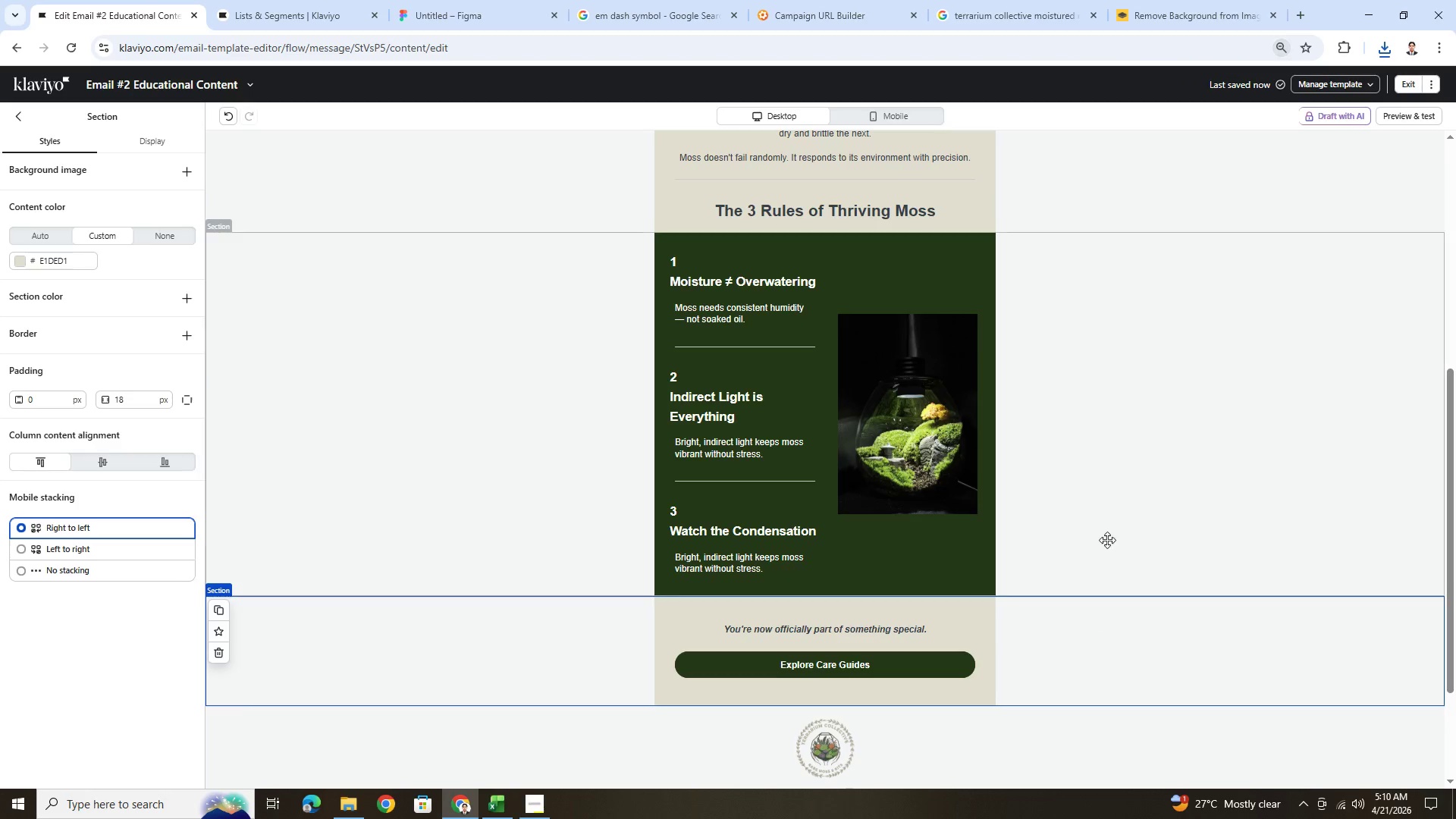 
left_click([1109, 519])
 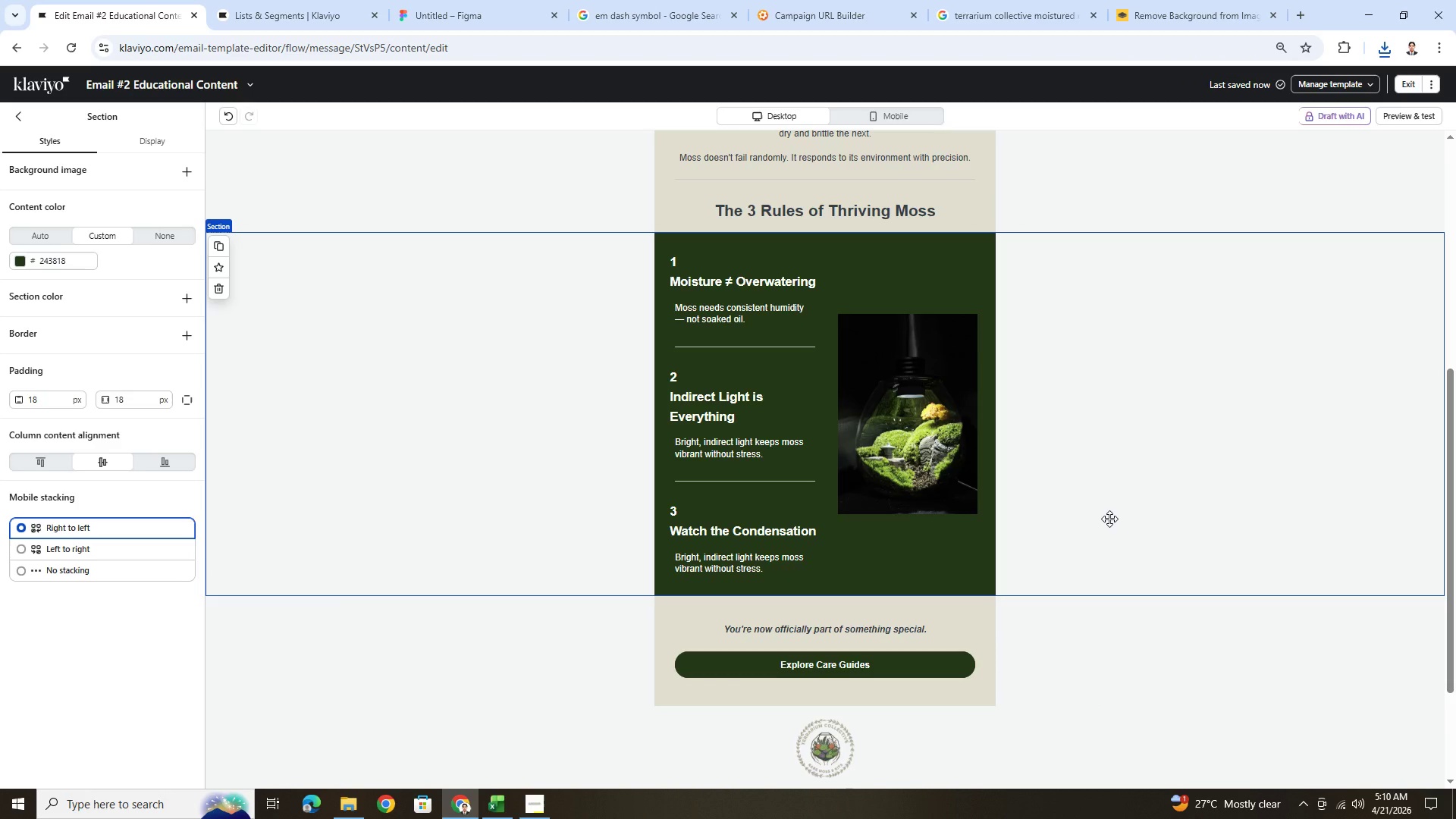 
wait(10.09)
 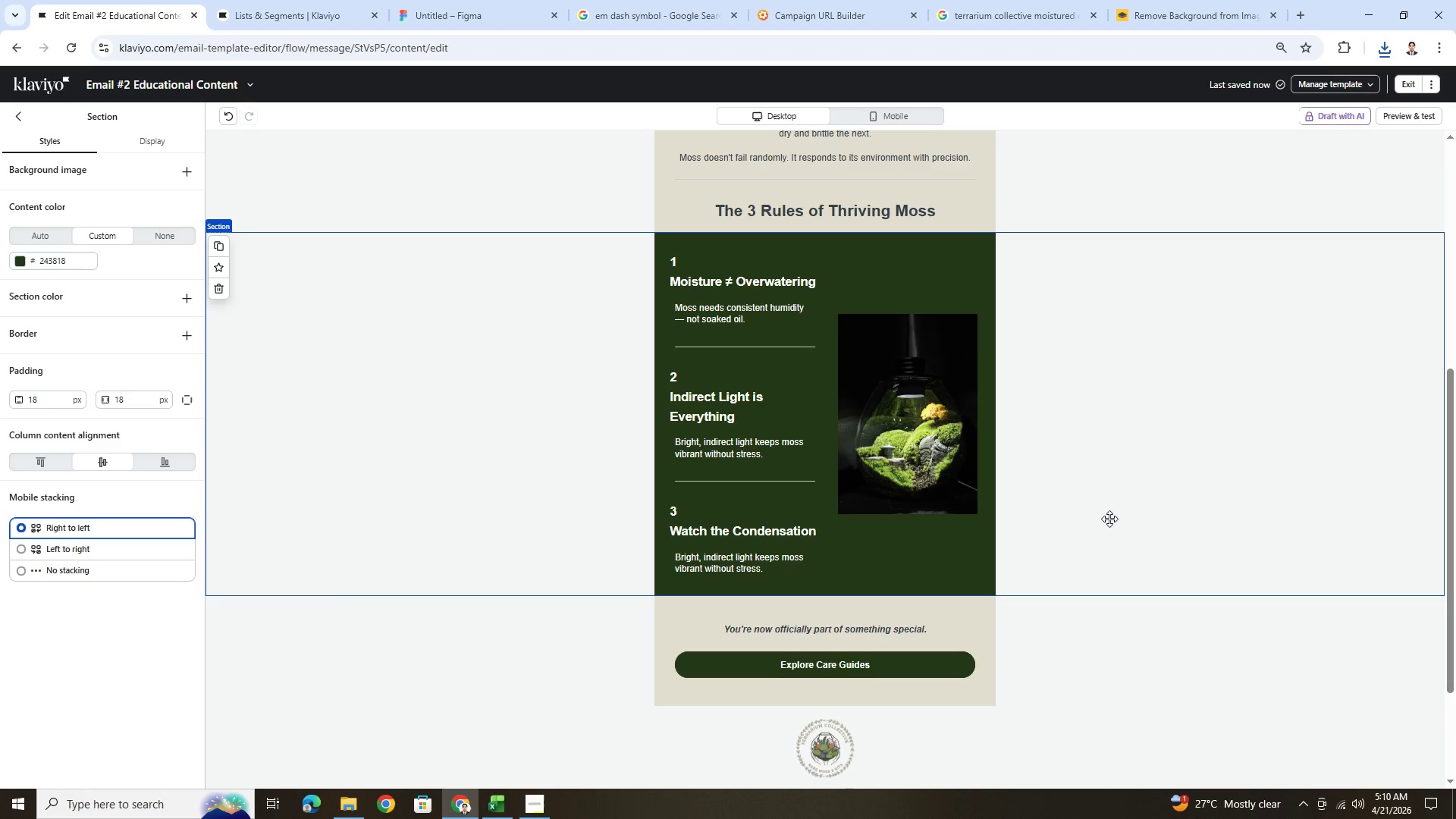 
left_click([227, 118])
 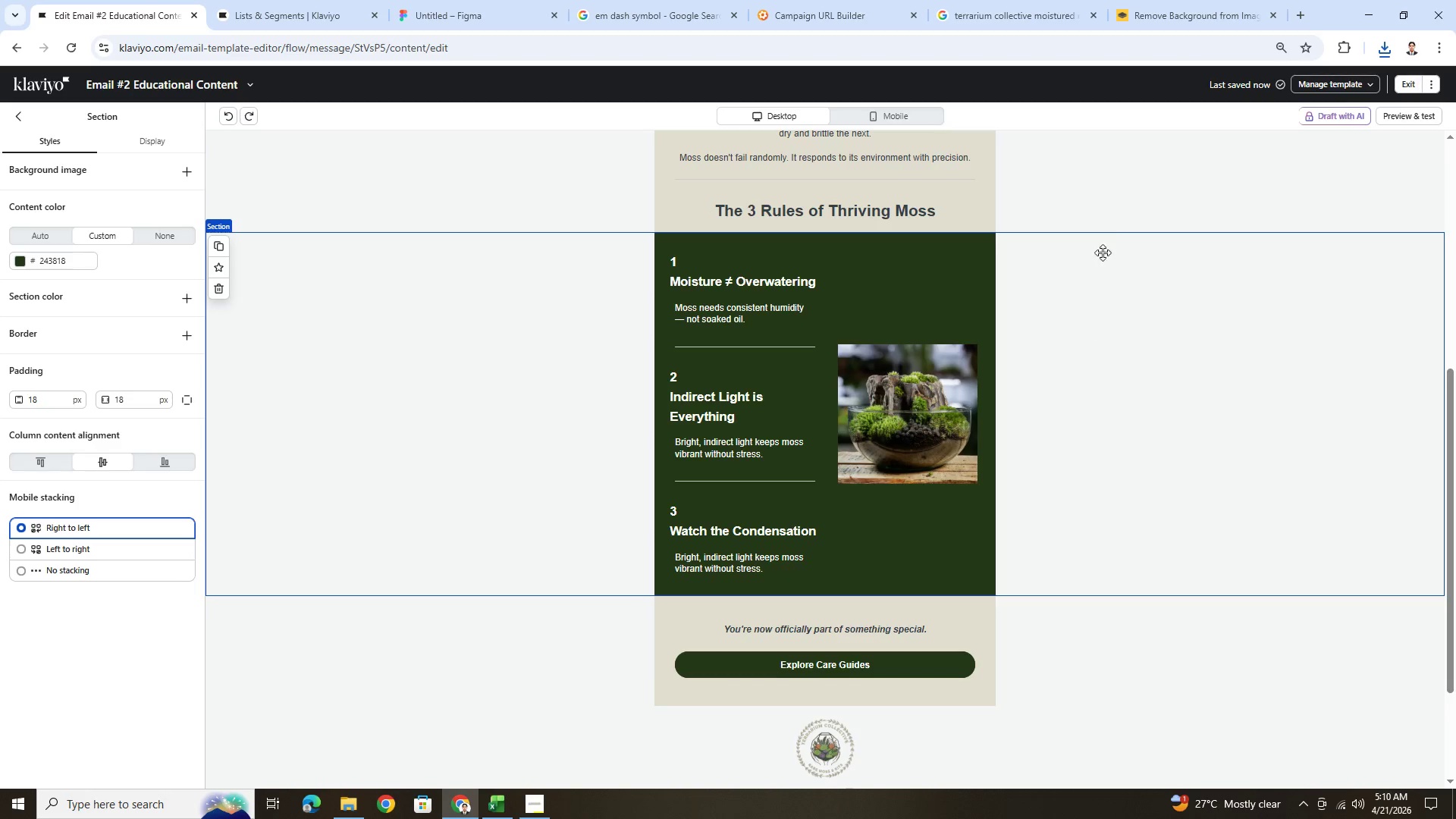 
wait(5.98)
 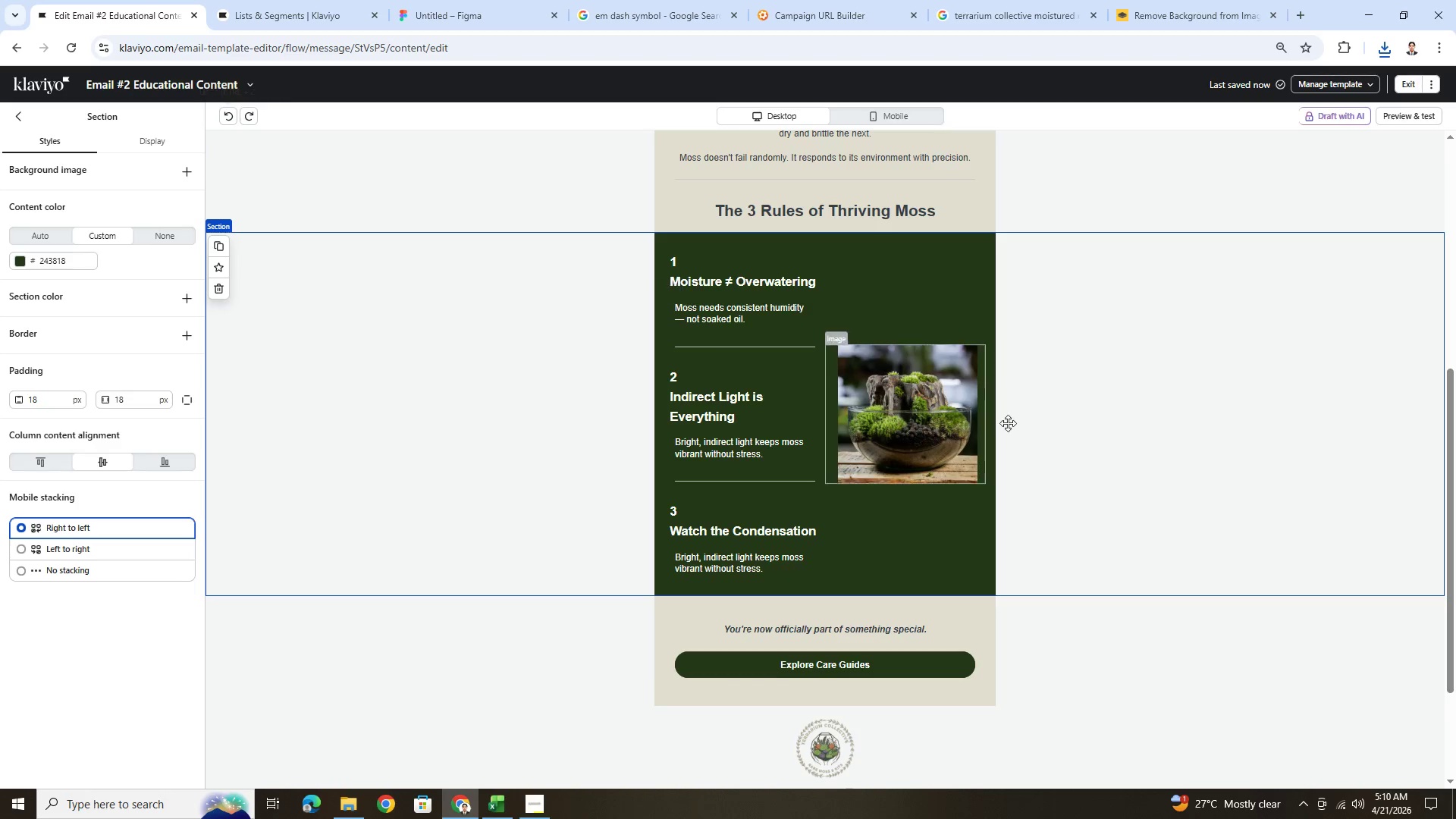 
left_click([997, 18])
 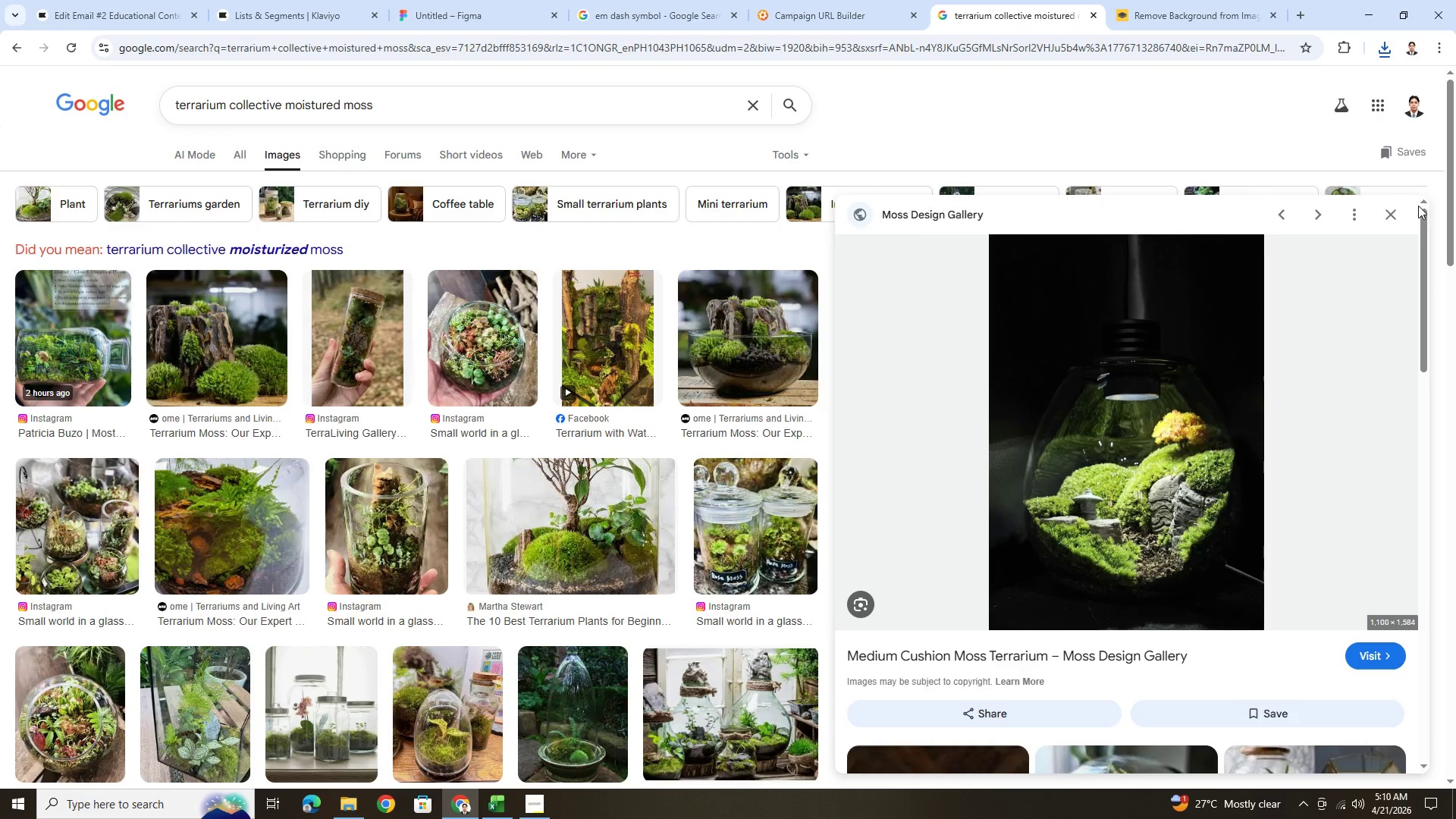 
scroll: coordinate [1269, 544], scroll_direction: down, amount: 14.0
 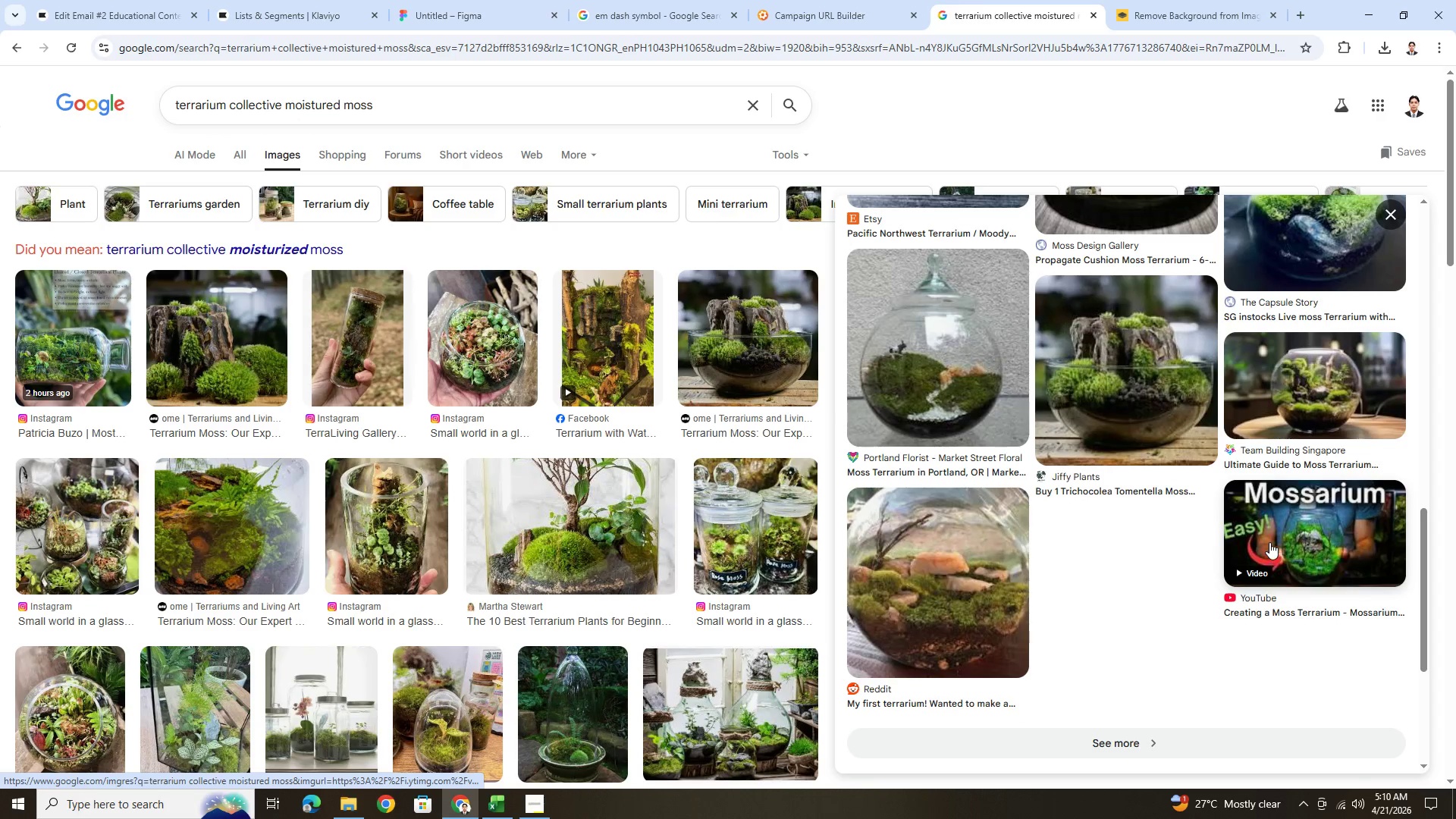 
scroll: coordinate [1269, 540], scroll_direction: up, amount: 3.0
 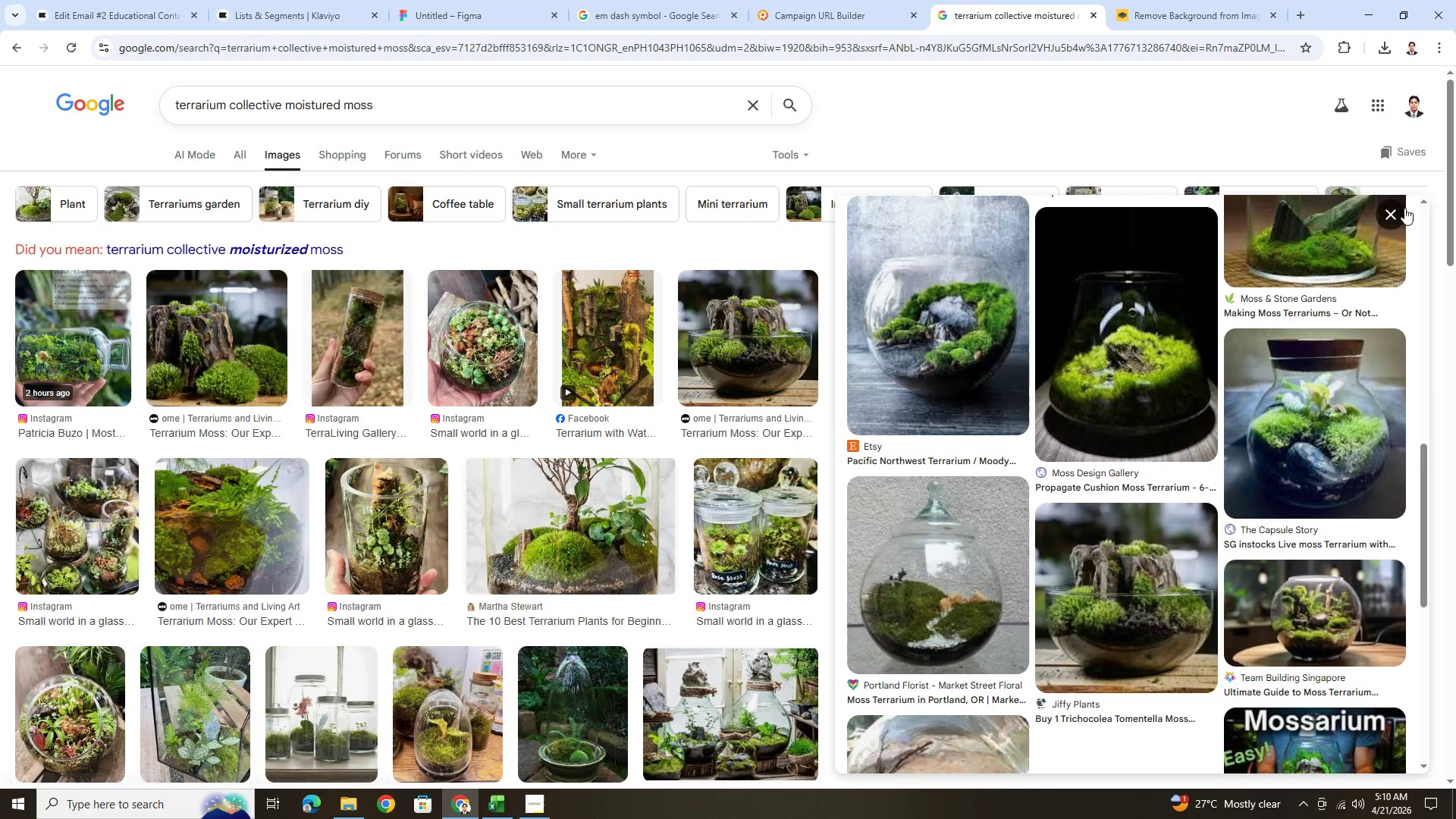 
left_click([1400, 211])
 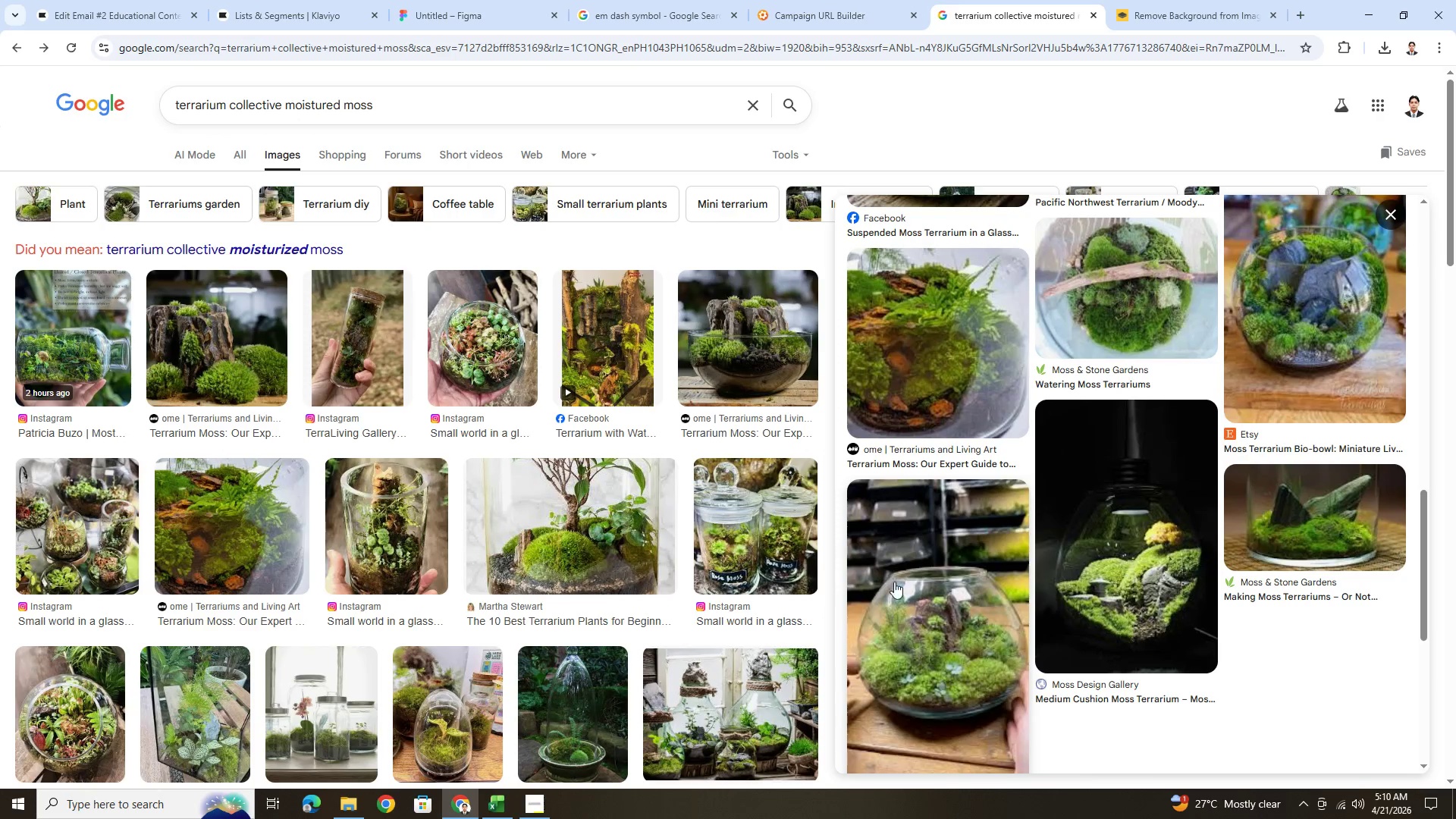 
left_click([902, 578])
 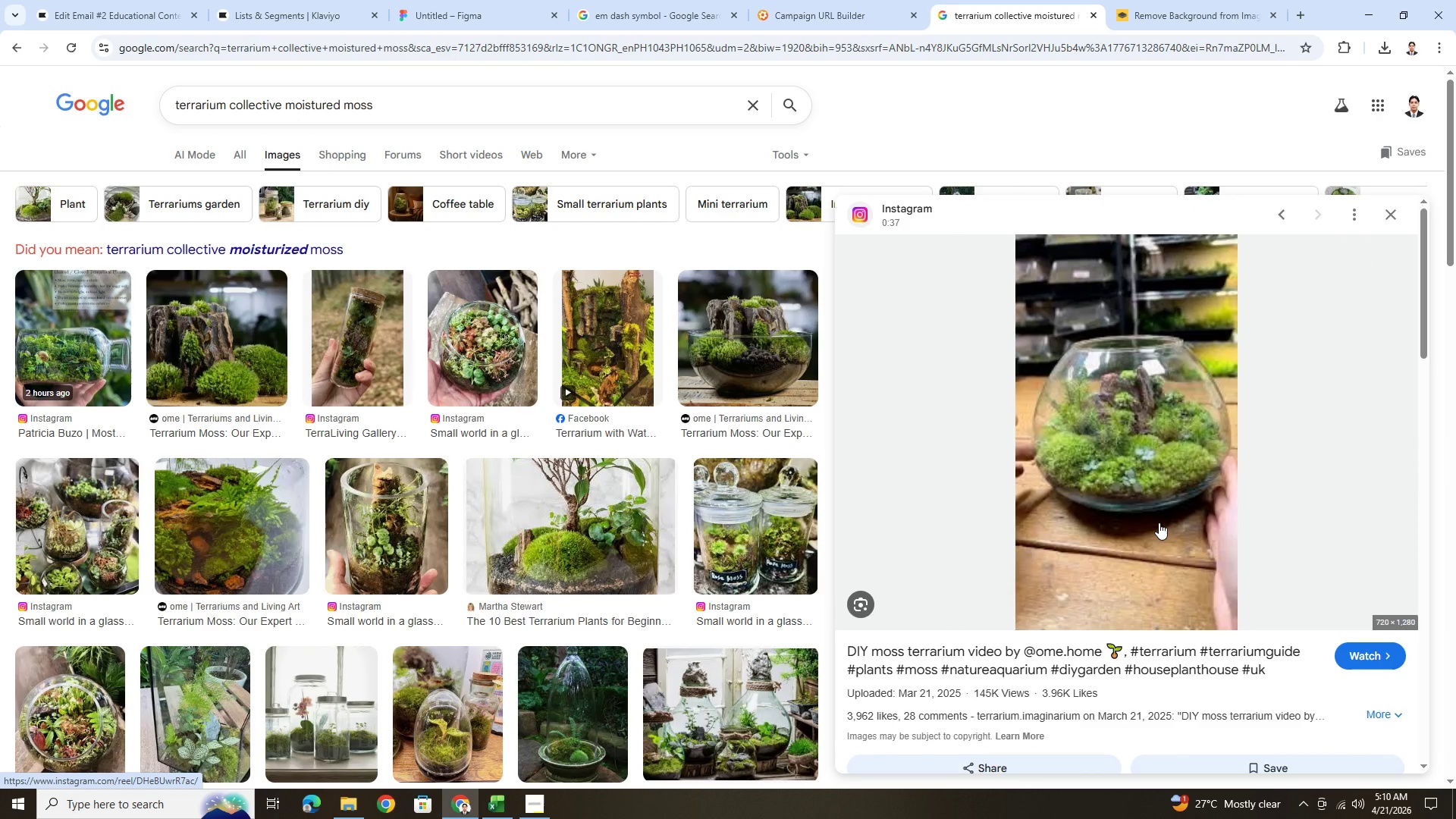 
scroll: coordinate [1156, 535], scroll_direction: down, amount: 13.0
 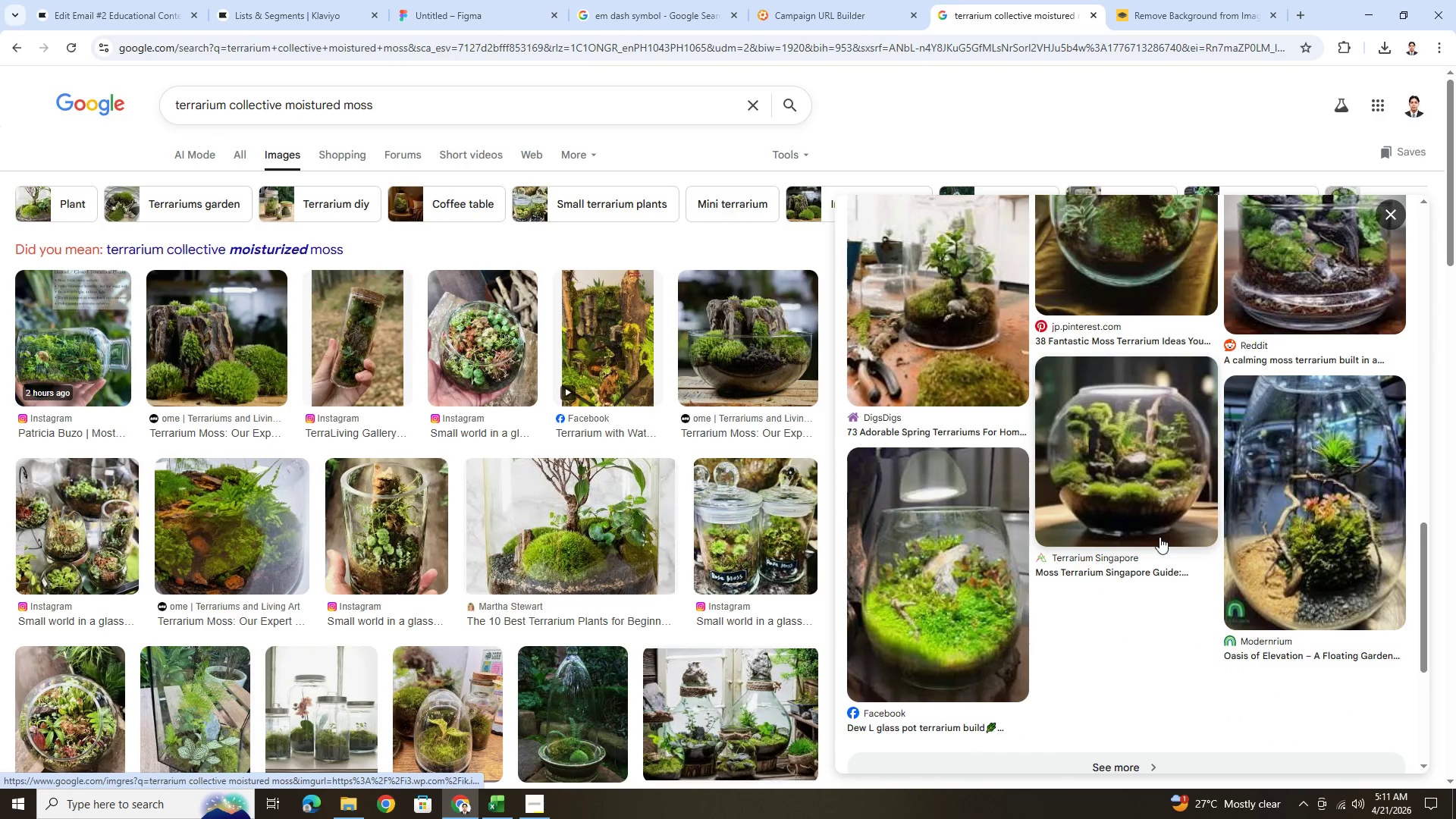 
scroll: coordinate [1345, 401], scroll_direction: up, amount: 16.0
 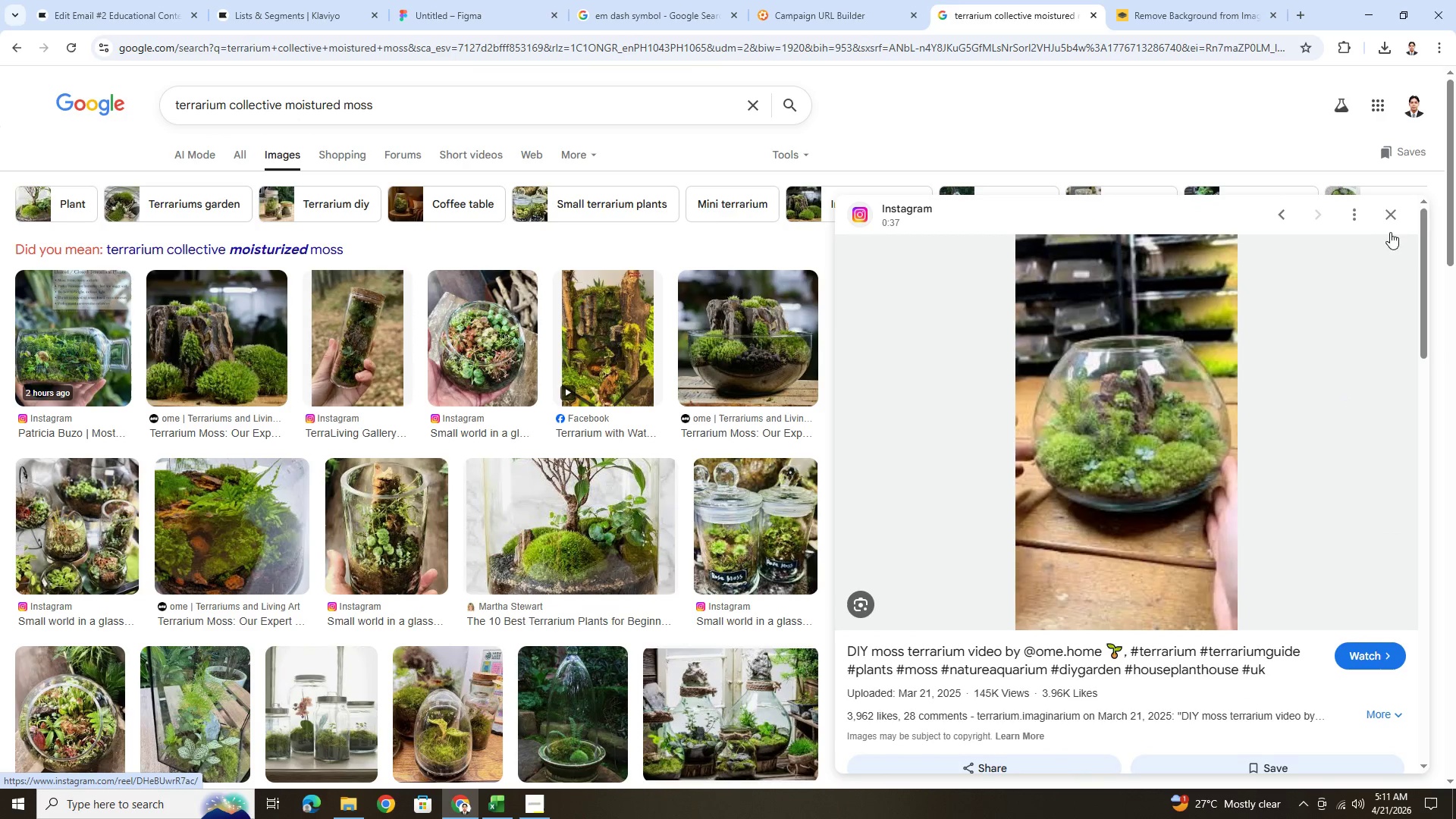 
left_click([1393, 218])
 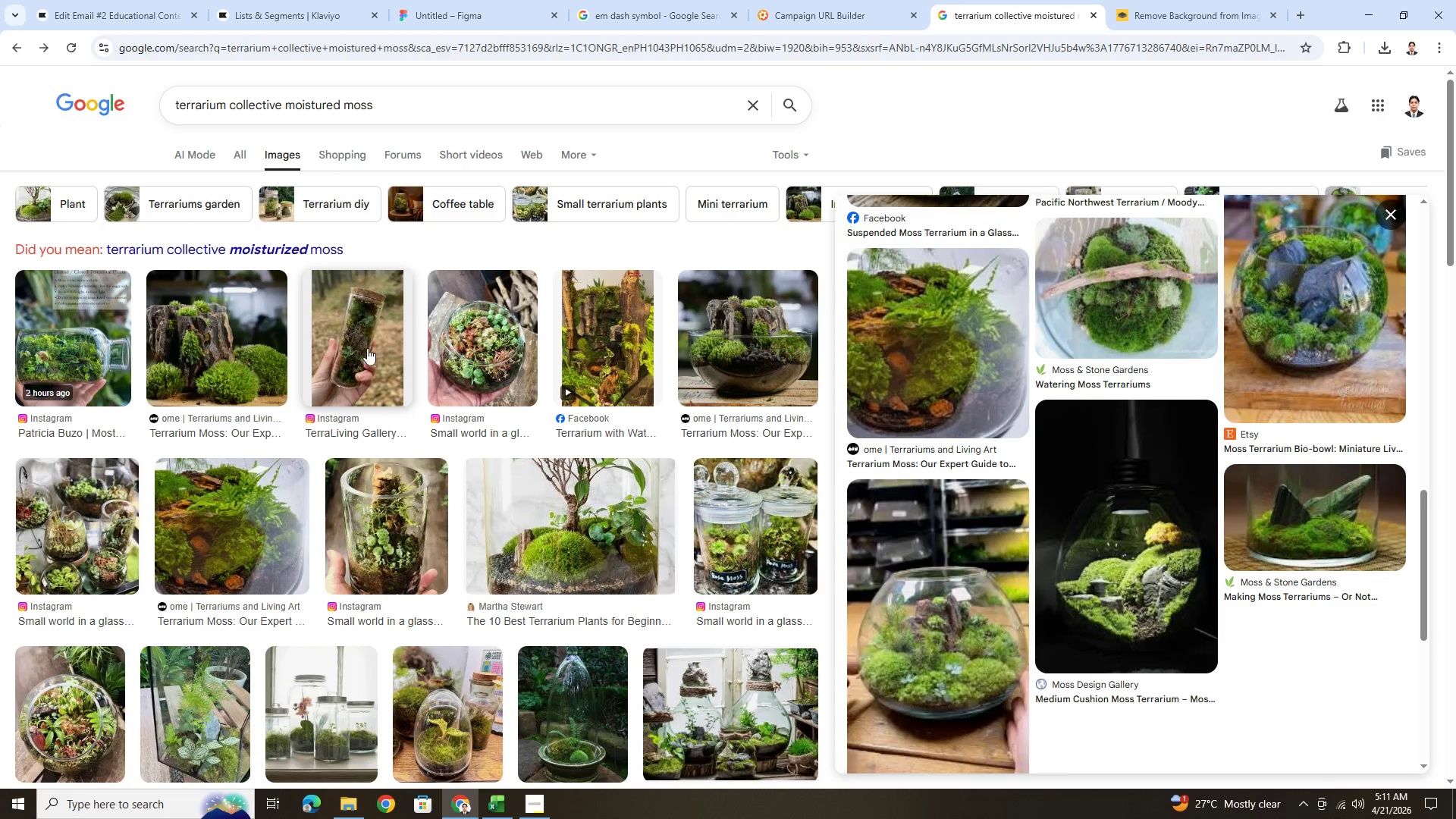 
scroll: coordinate [626, 569], scroll_direction: down, amount: 1.0
 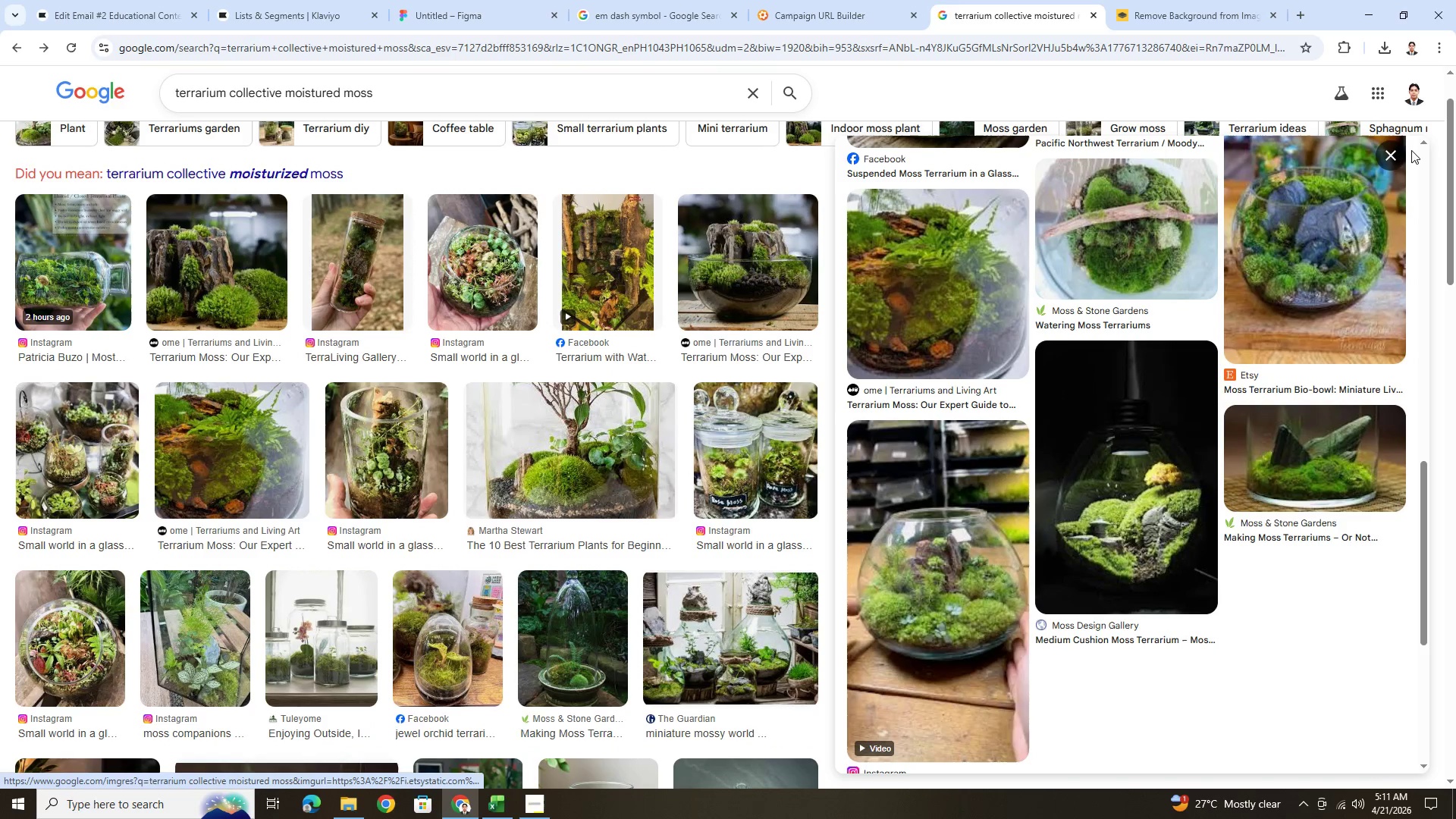 
left_click([1397, 152])
 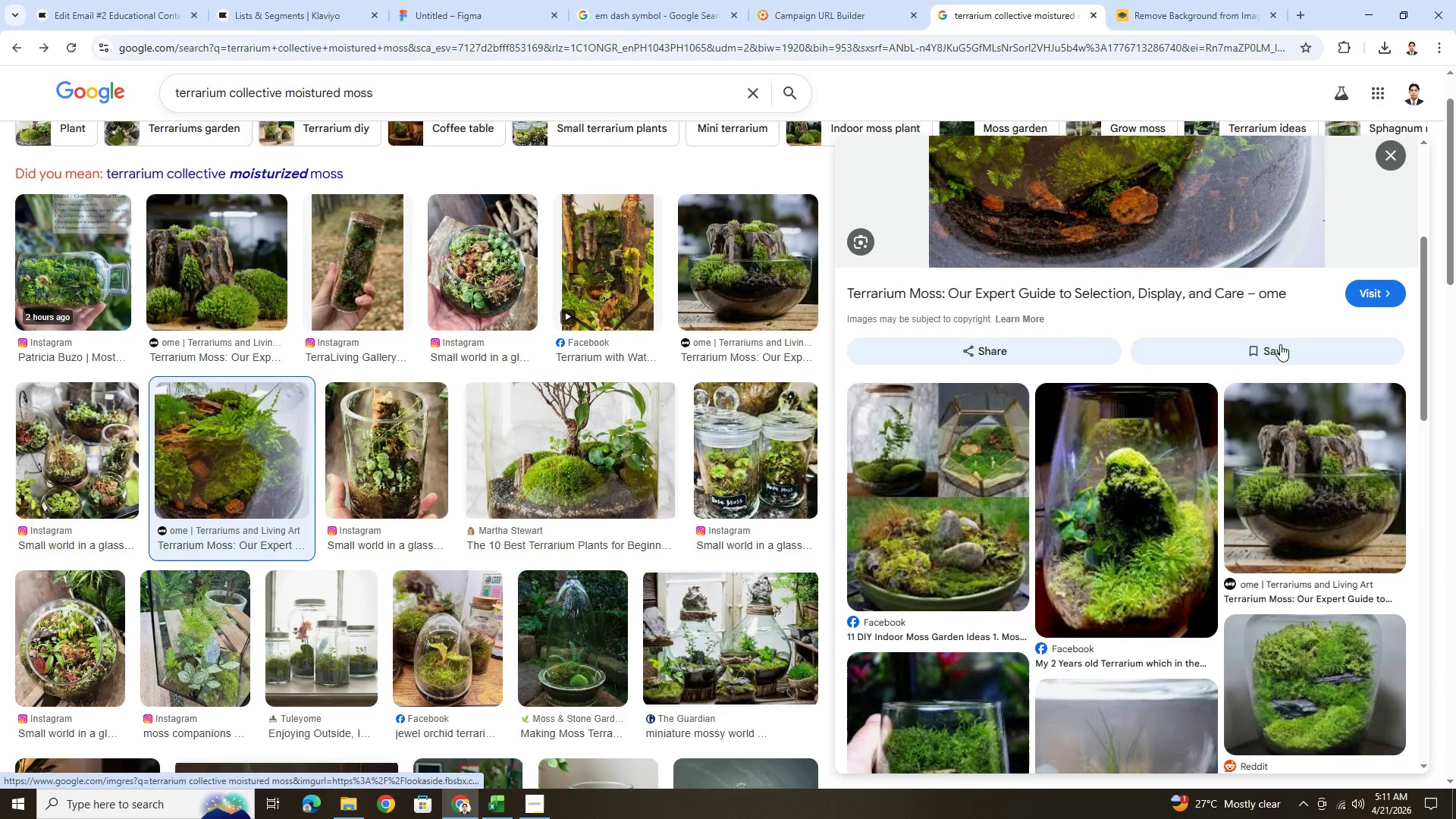 
left_click([1399, 152])
 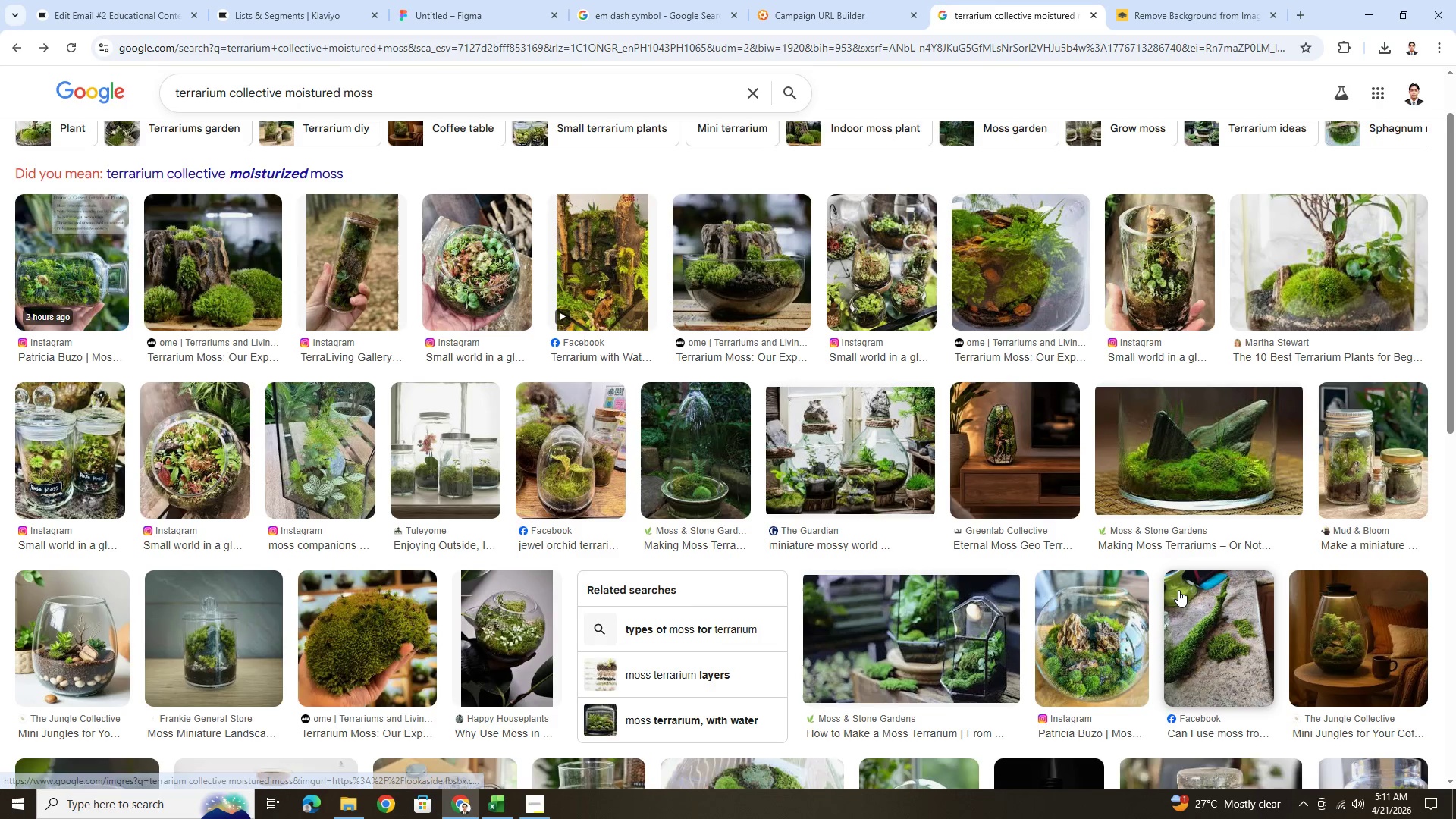 
scroll: coordinate [1178, 590], scroll_direction: down, amount: 3.0
 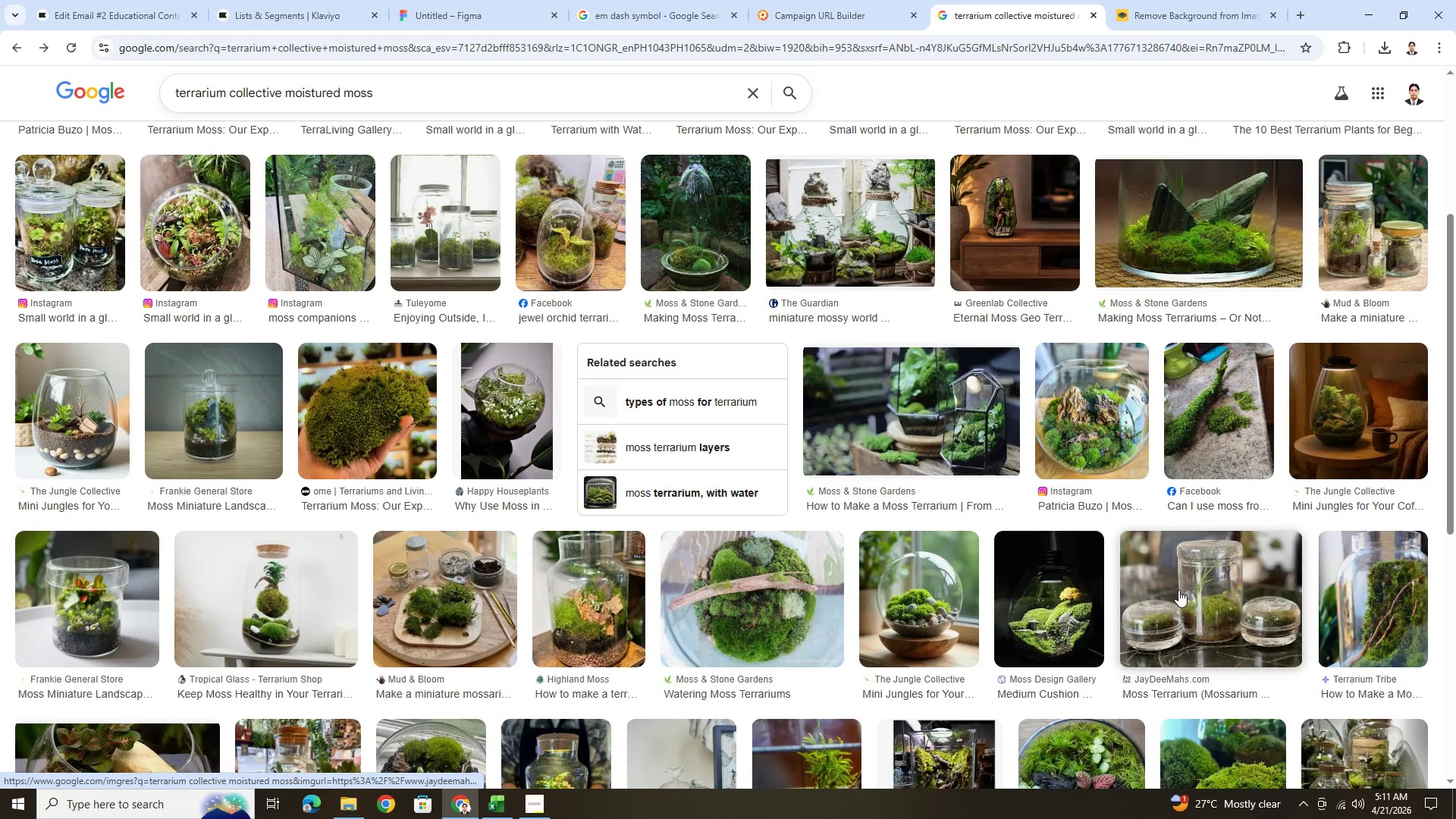 
scroll: coordinate [1178, 590], scroll_direction: up, amount: 2.0
 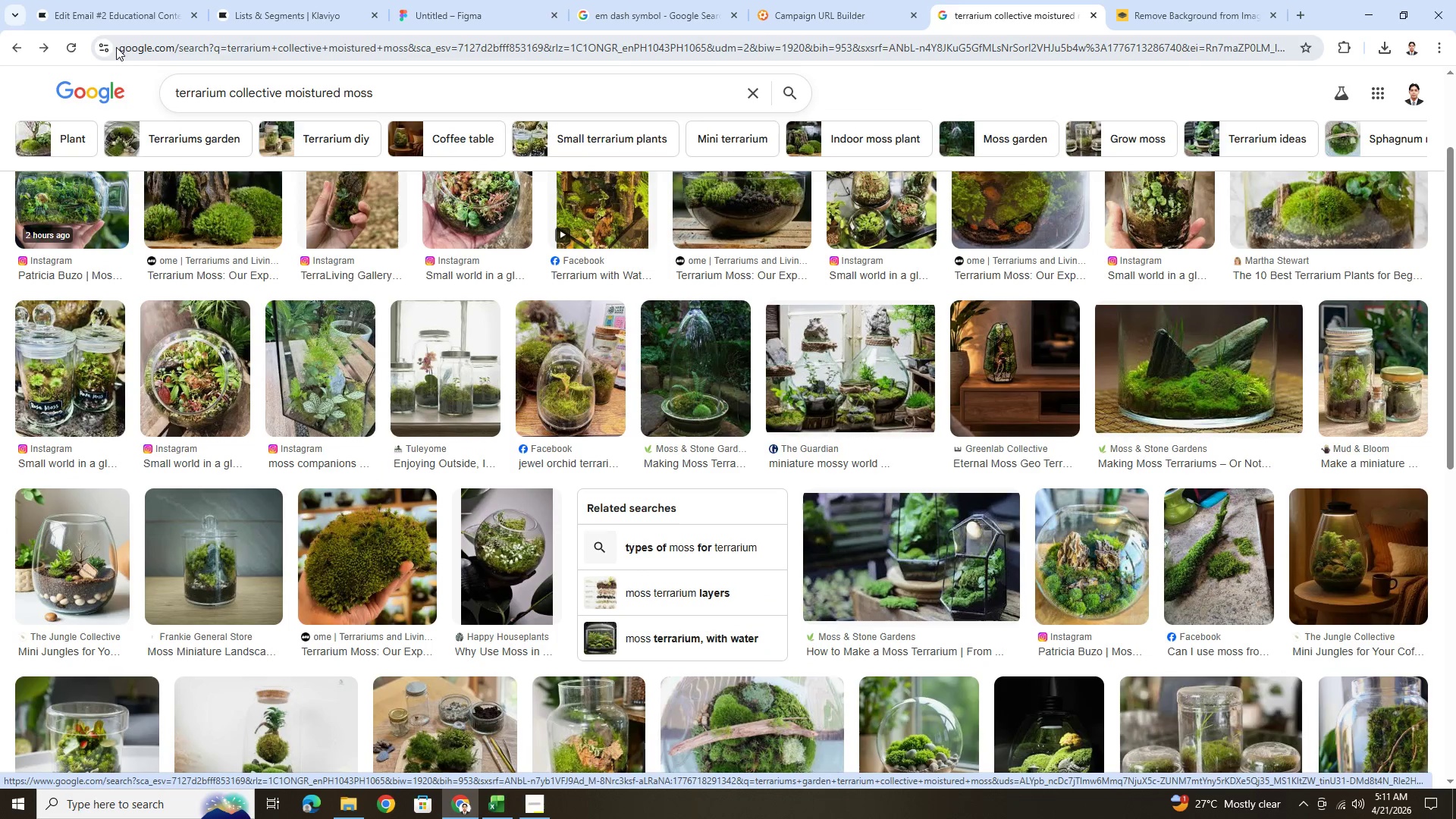 
left_click([119, 17])
 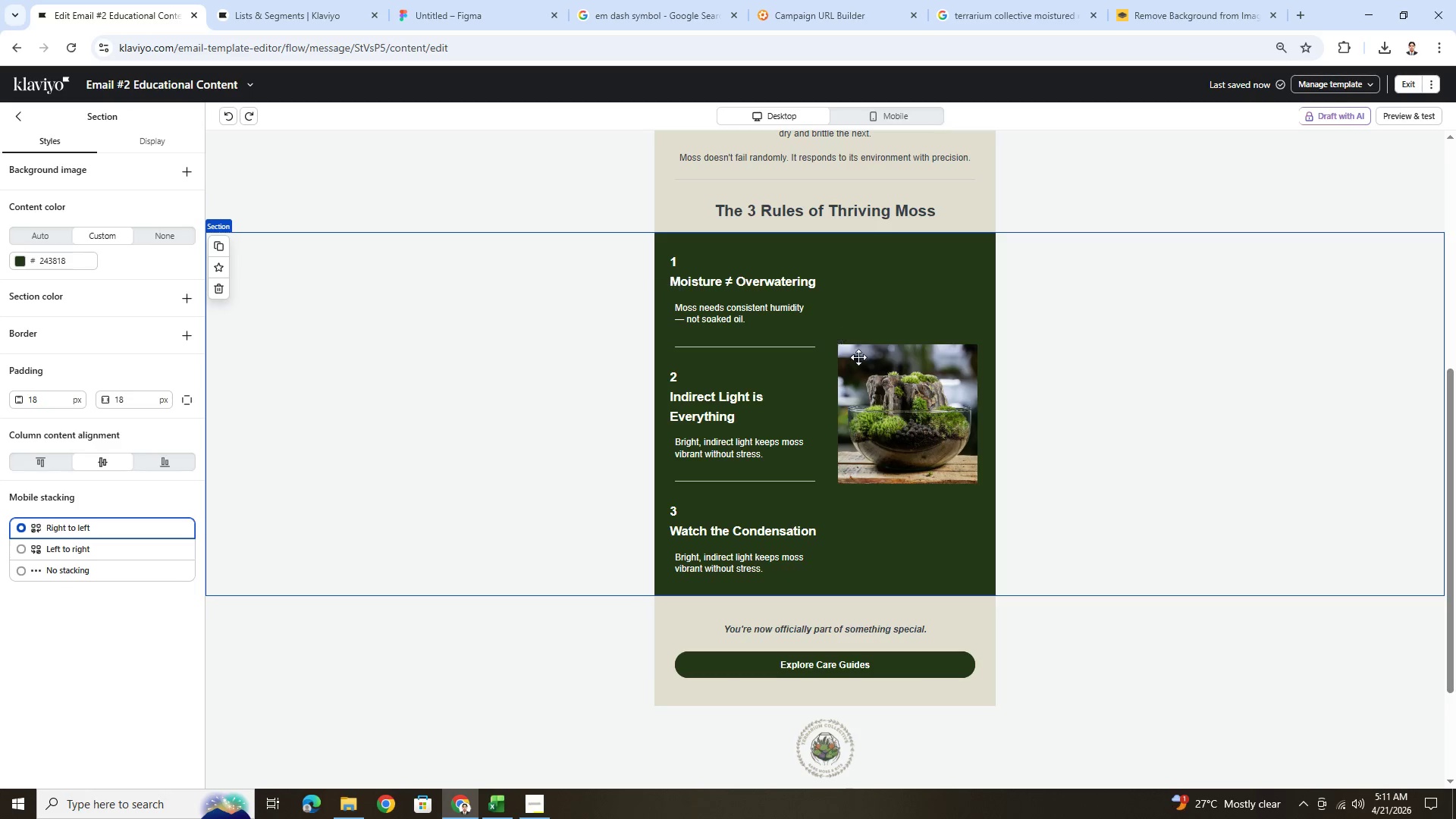 
left_click([906, 400])
 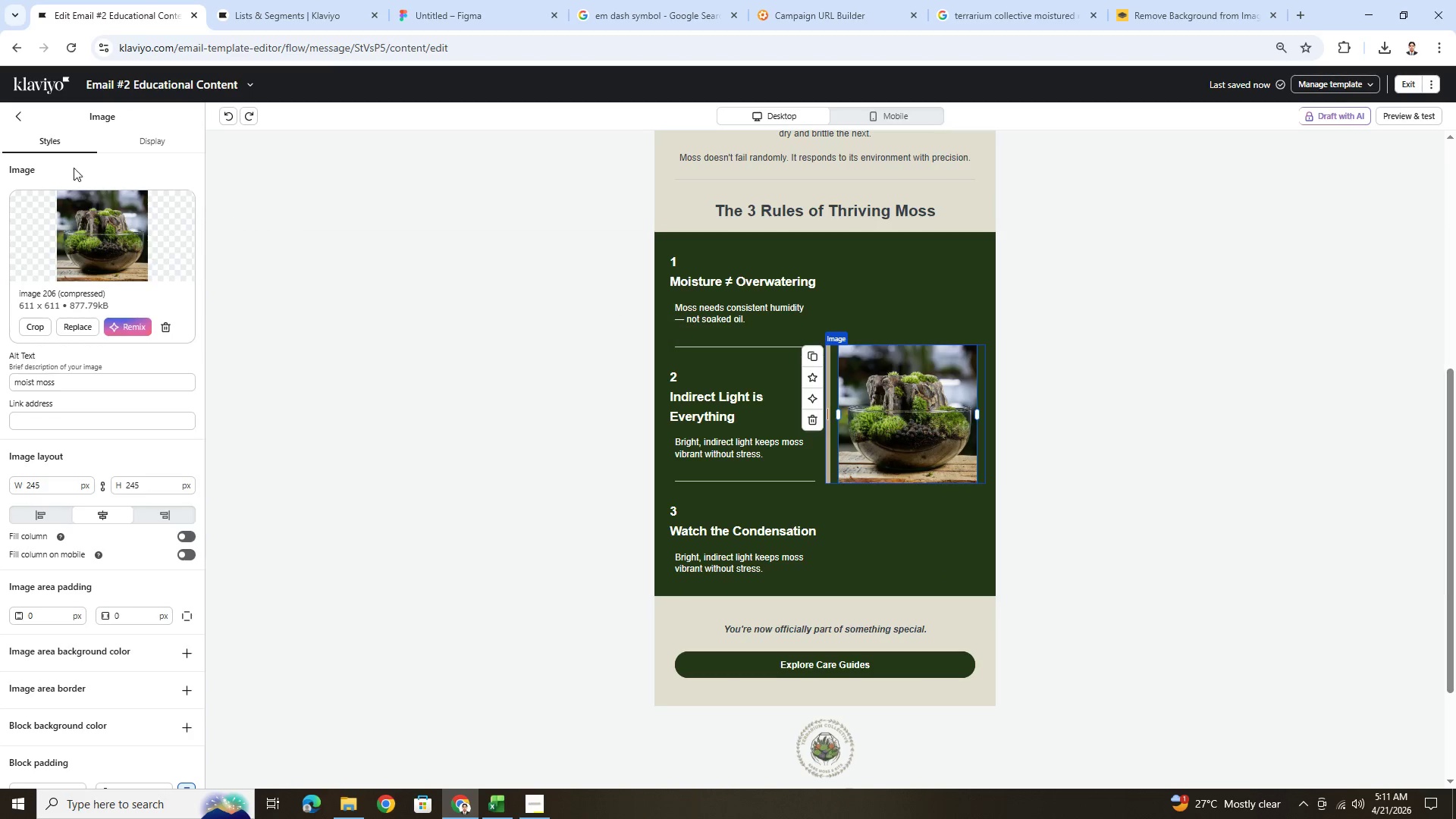 
left_click([20, 117])
 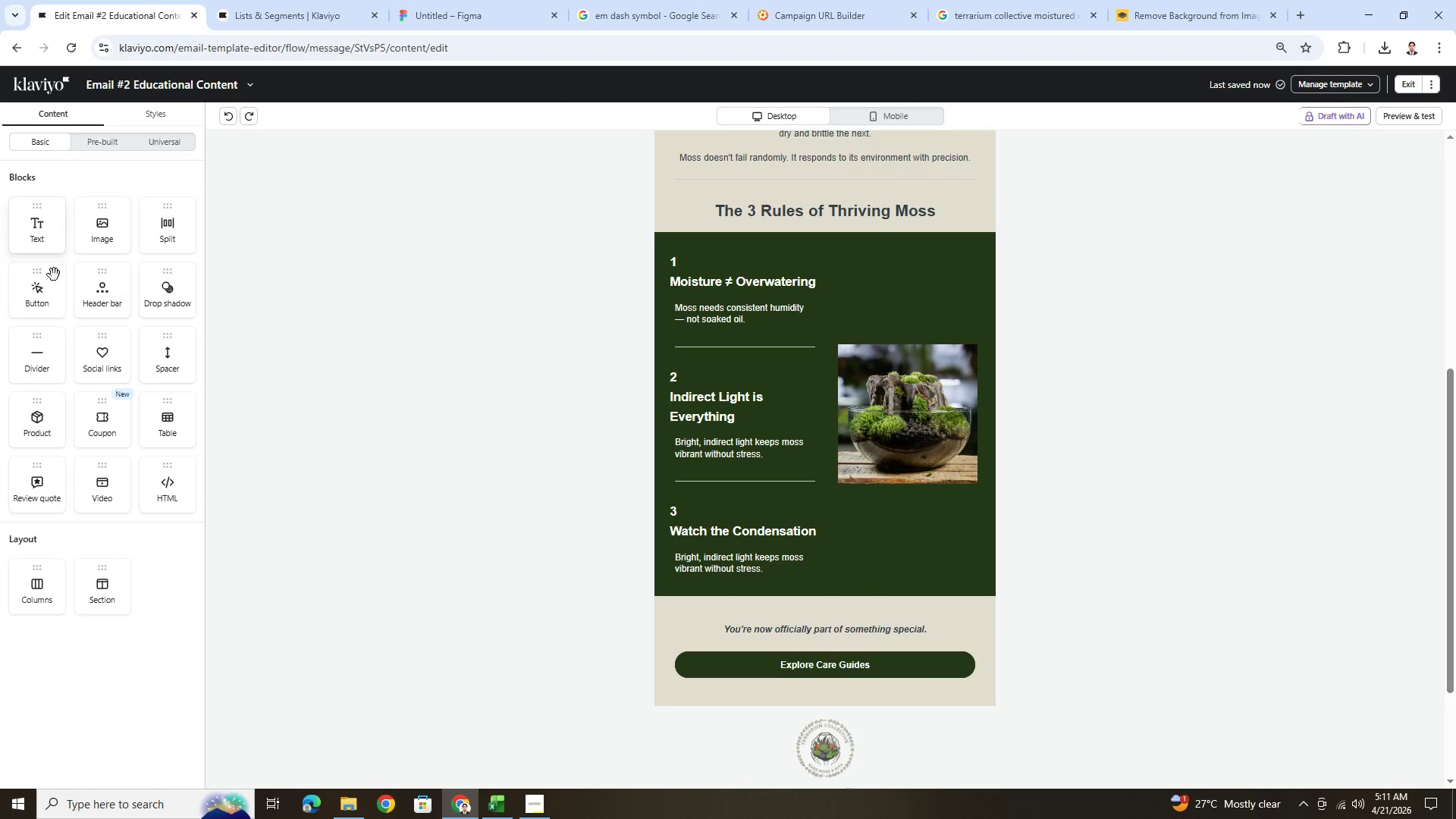 
left_click_drag(start_coordinate=[98, 221], to_coordinate=[908, 387])
 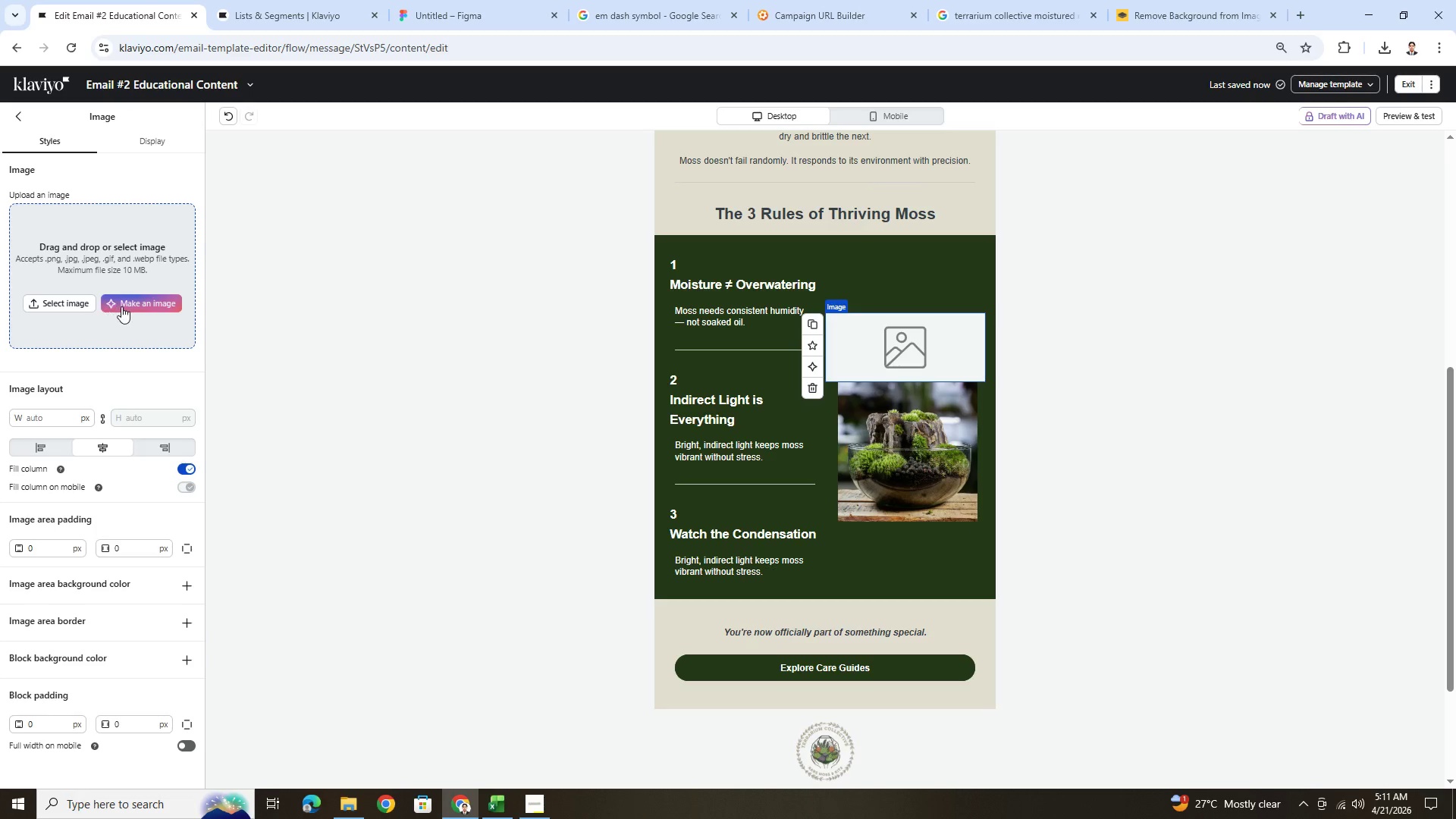 
left_click([124, 307])
 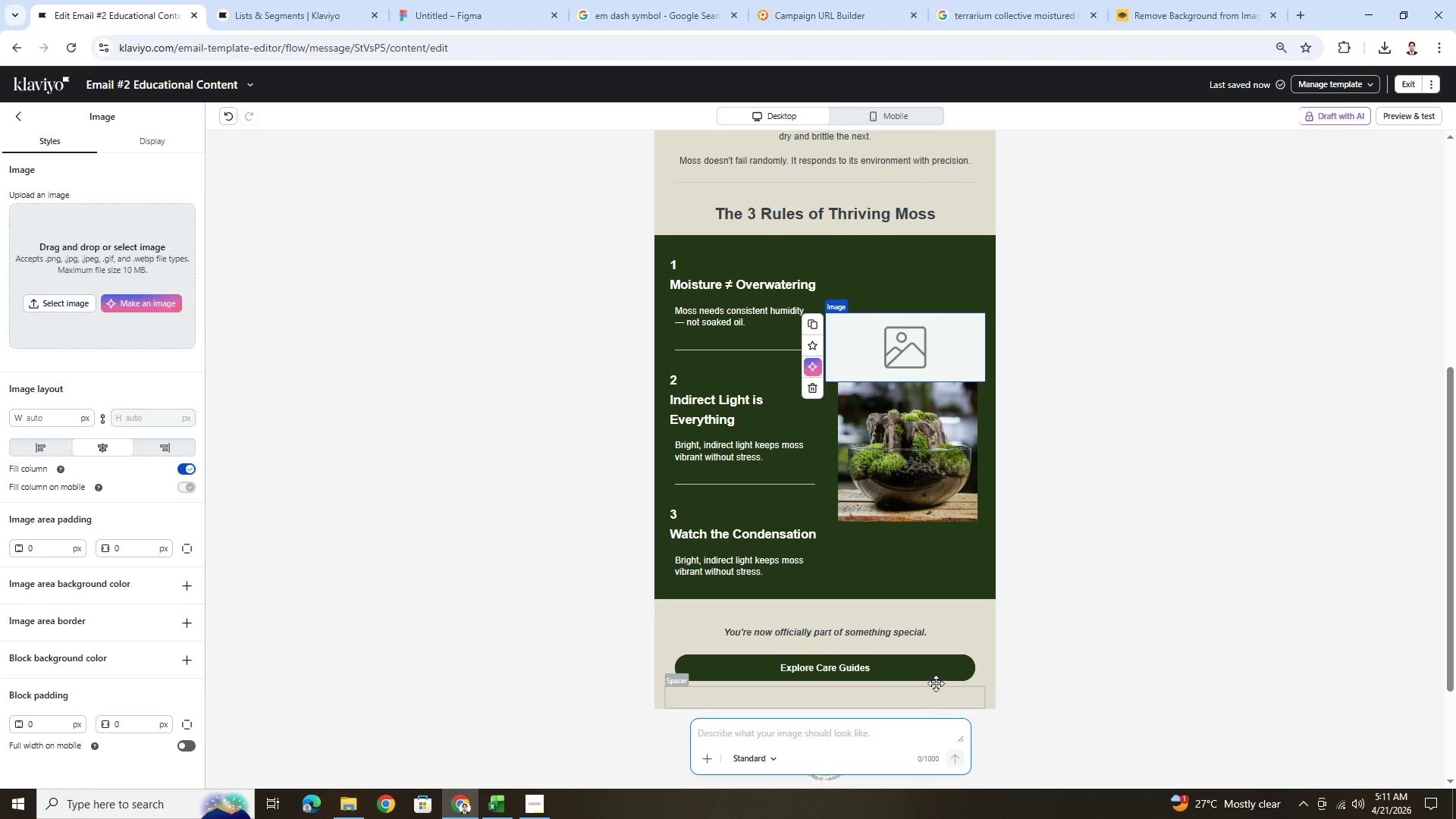 
left_click([1007, 11])
 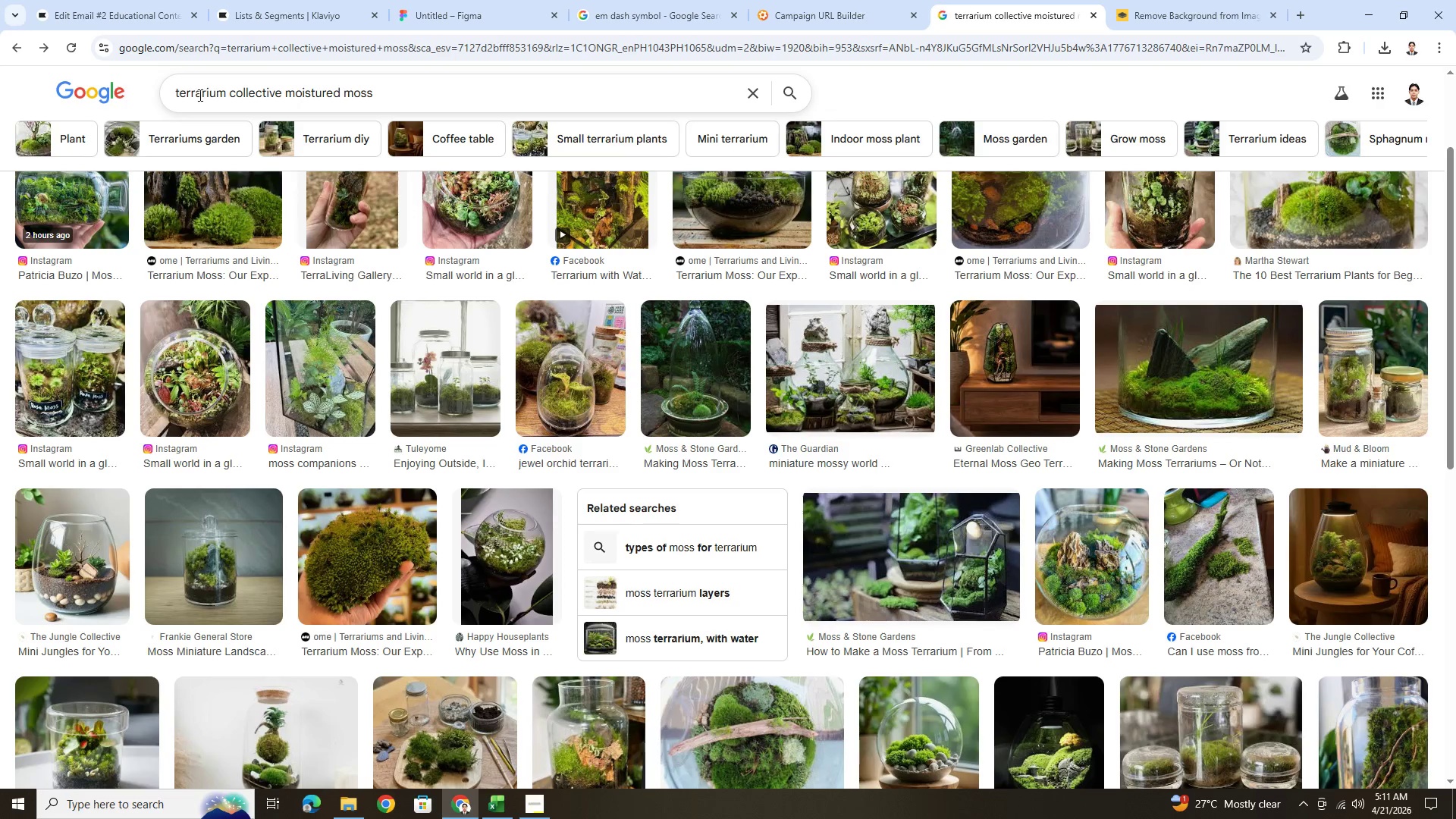 
left_click_drag(start_coordinate=[170, 96], to_coordinate=[387, 83])
 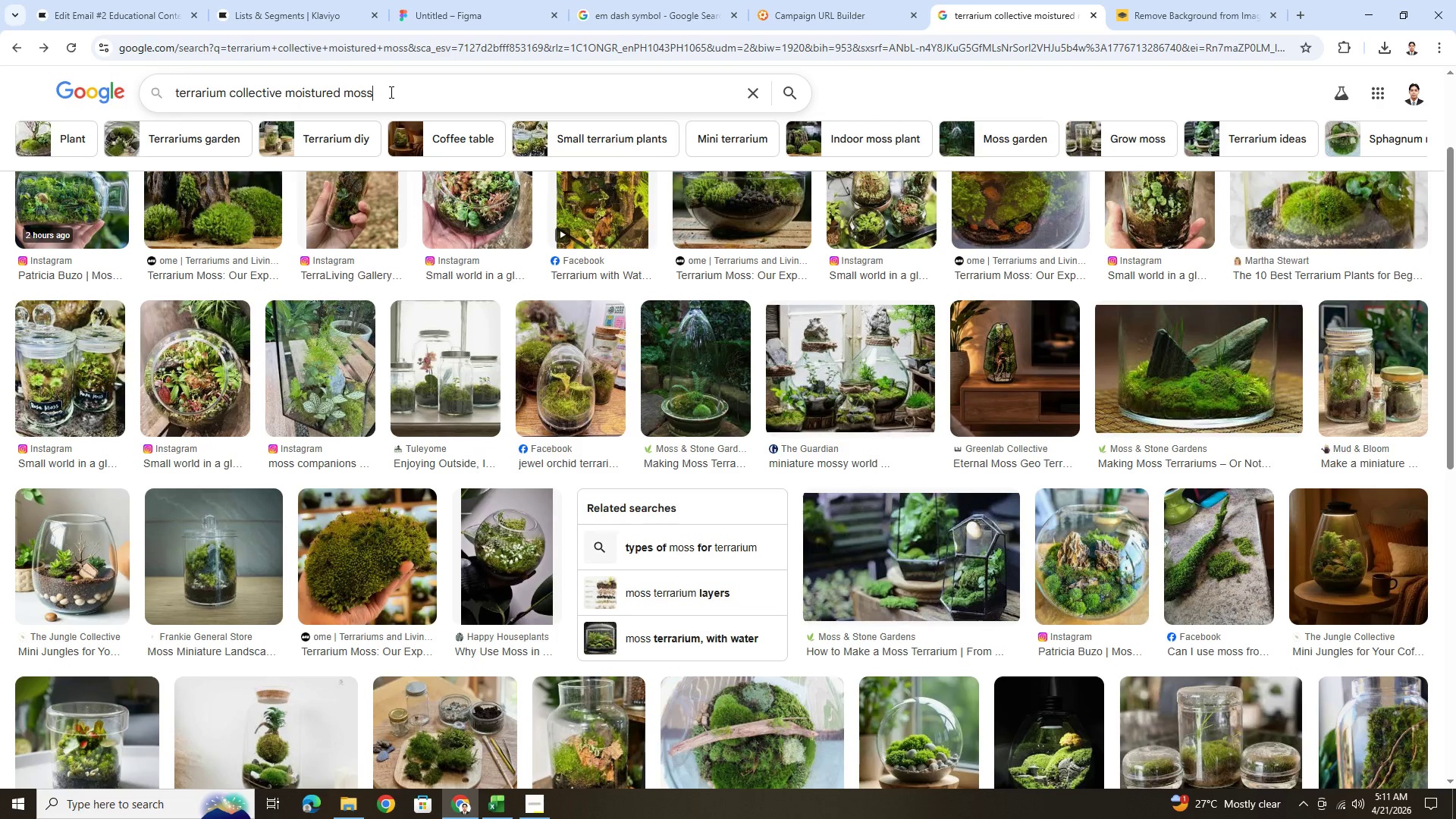 
double_click([390, 92])
 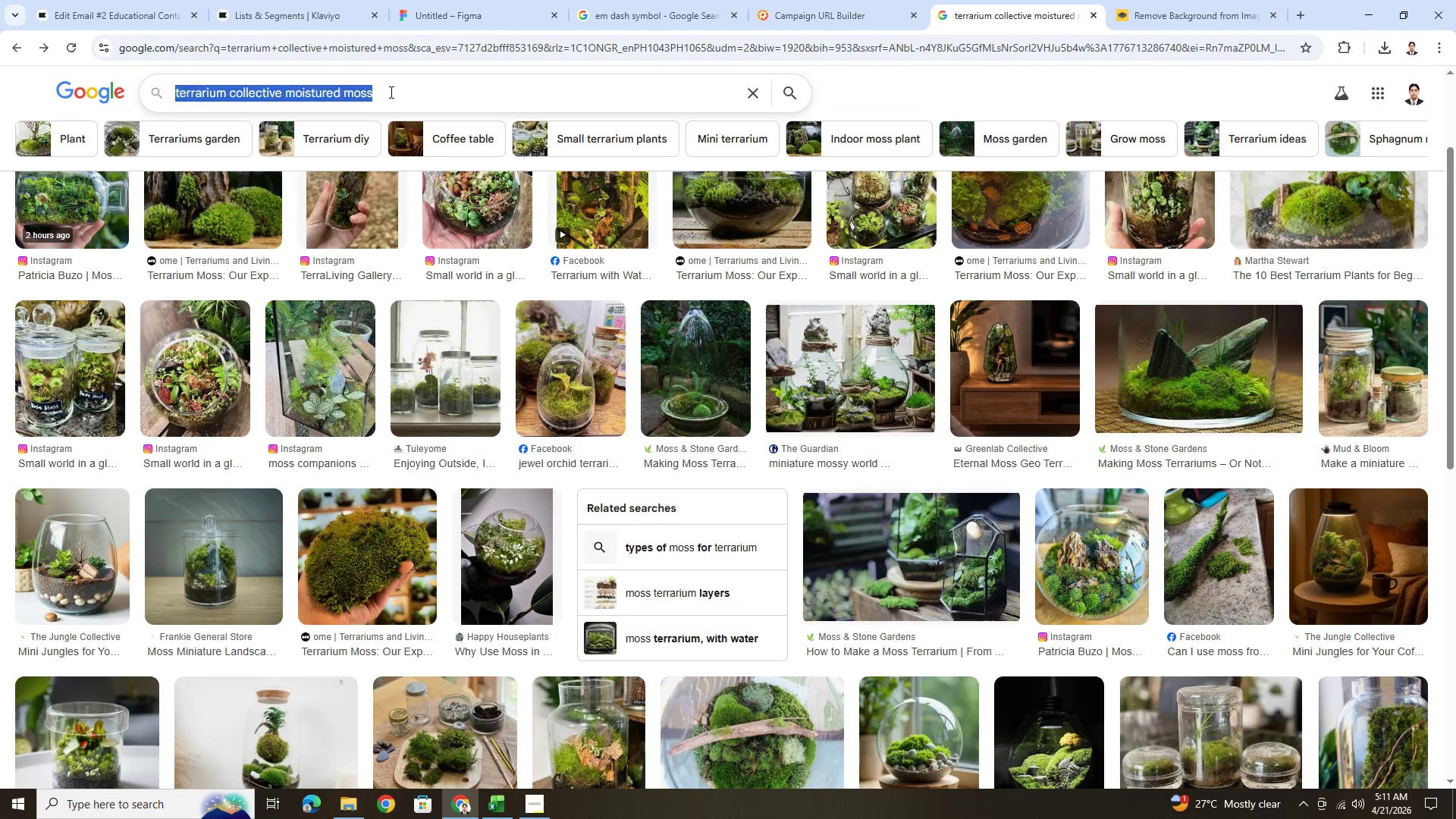 
triple_click([390, 92])
 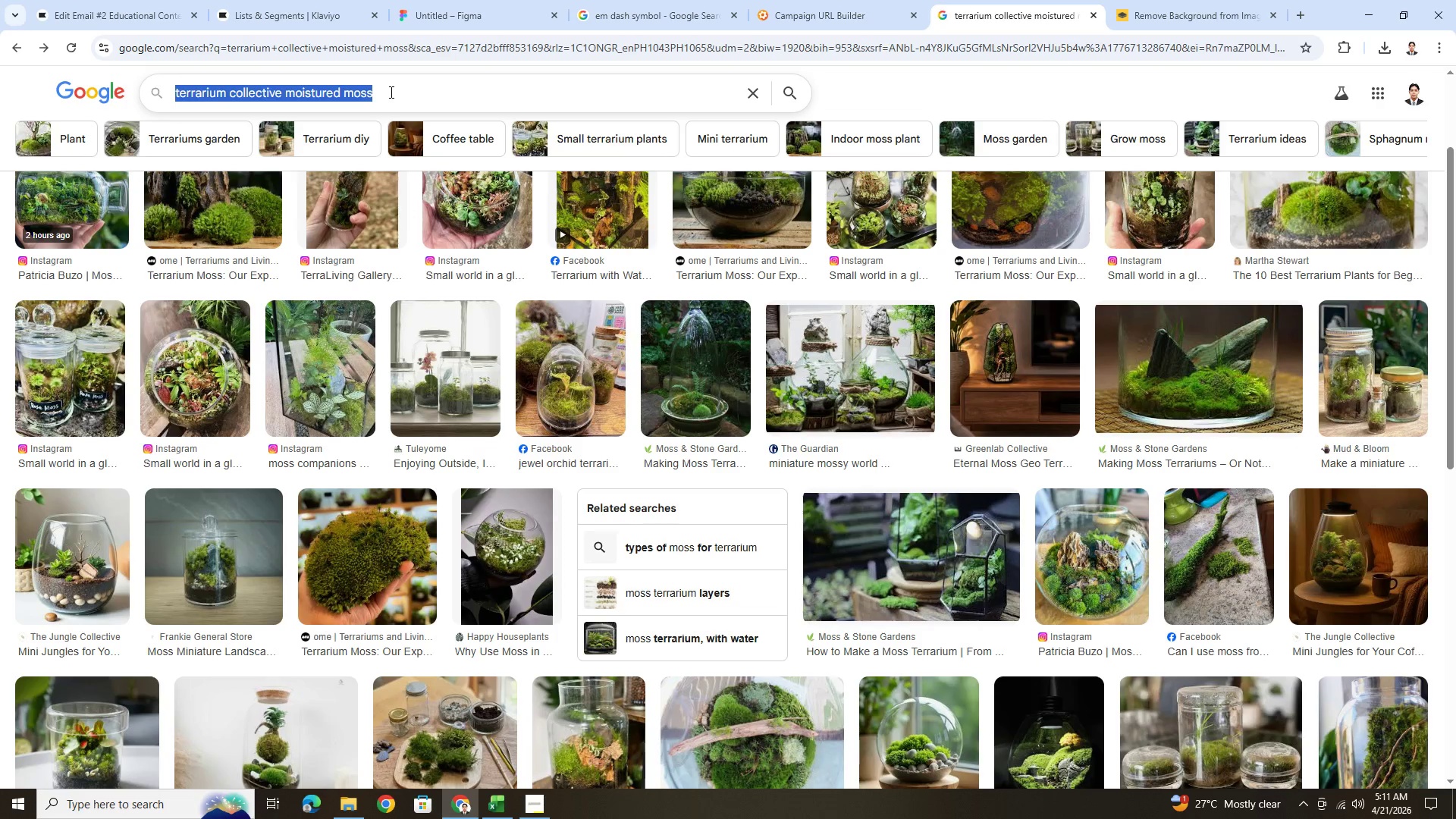 
key(Control+C)
 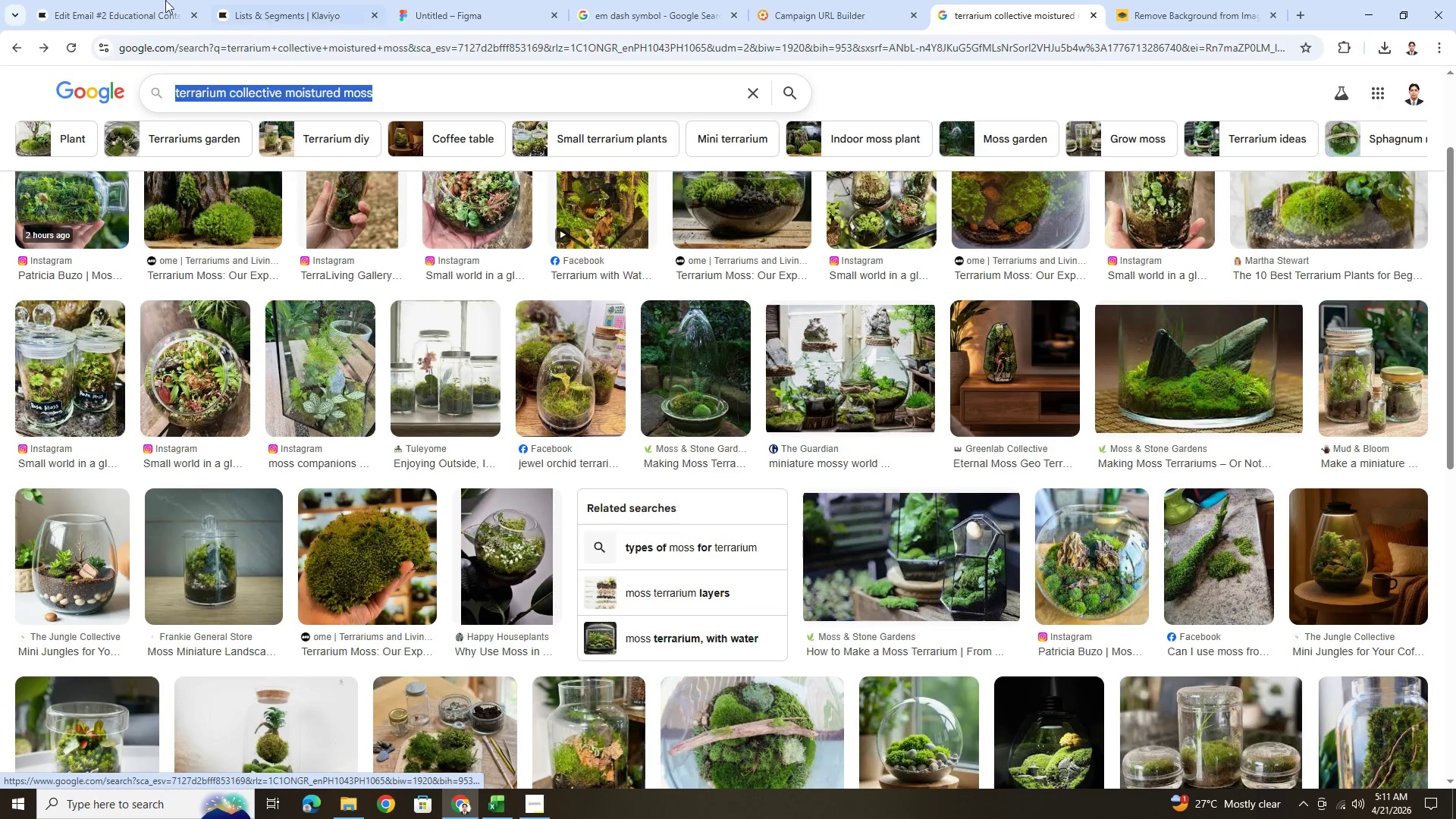 
left_click([128, 0])
 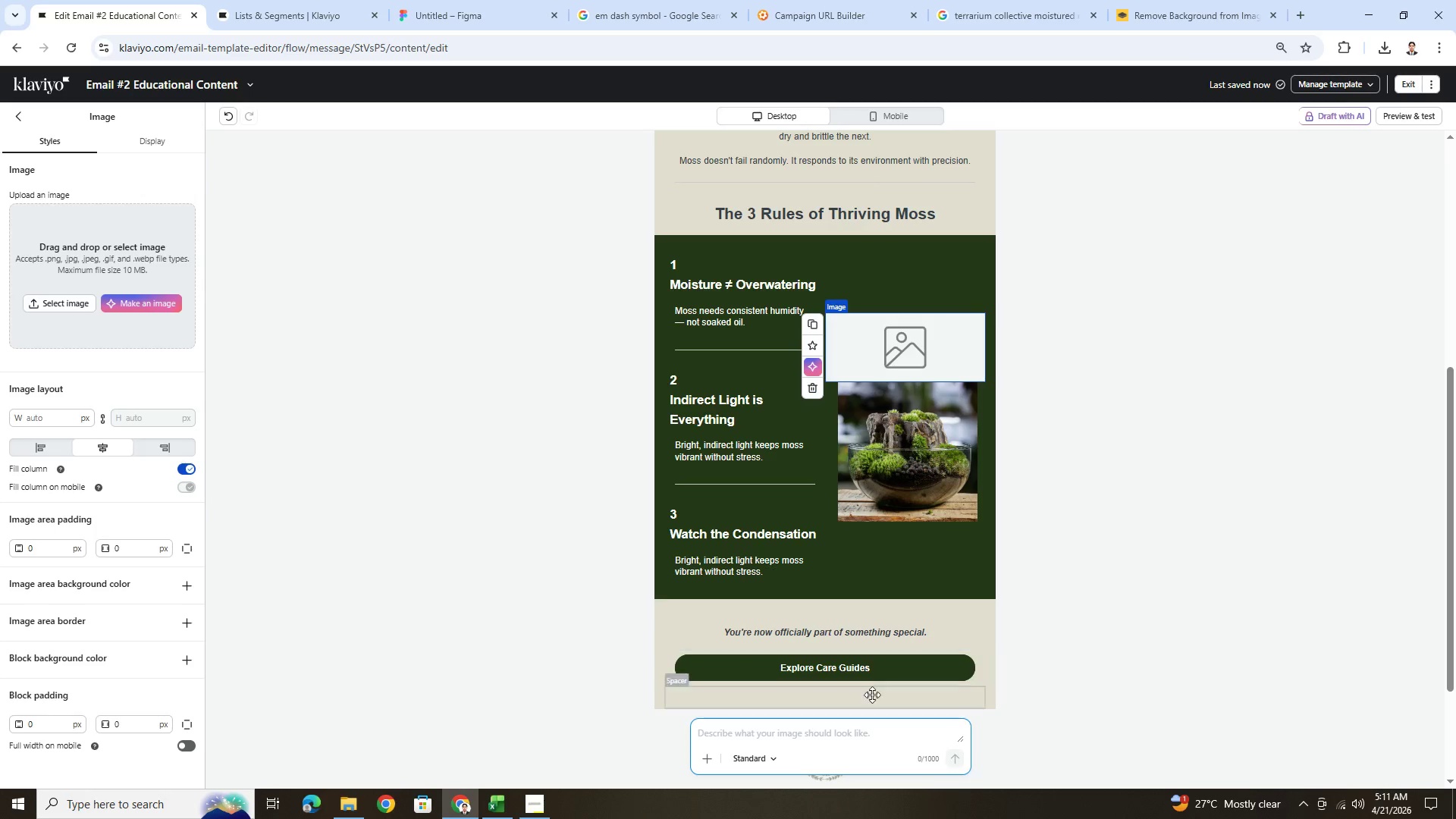 
key(Control+V)
 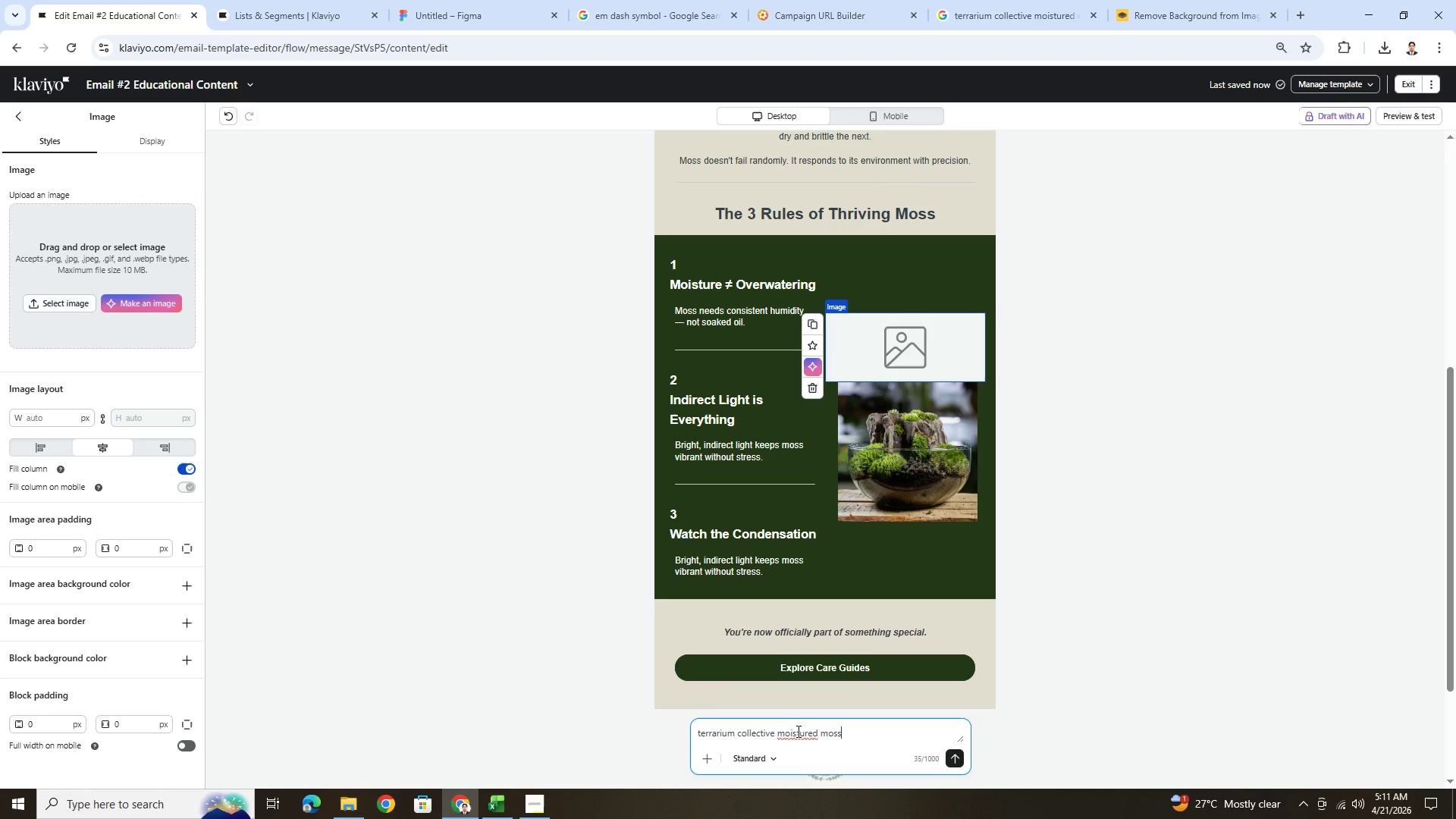 
right_click([808, 733])
 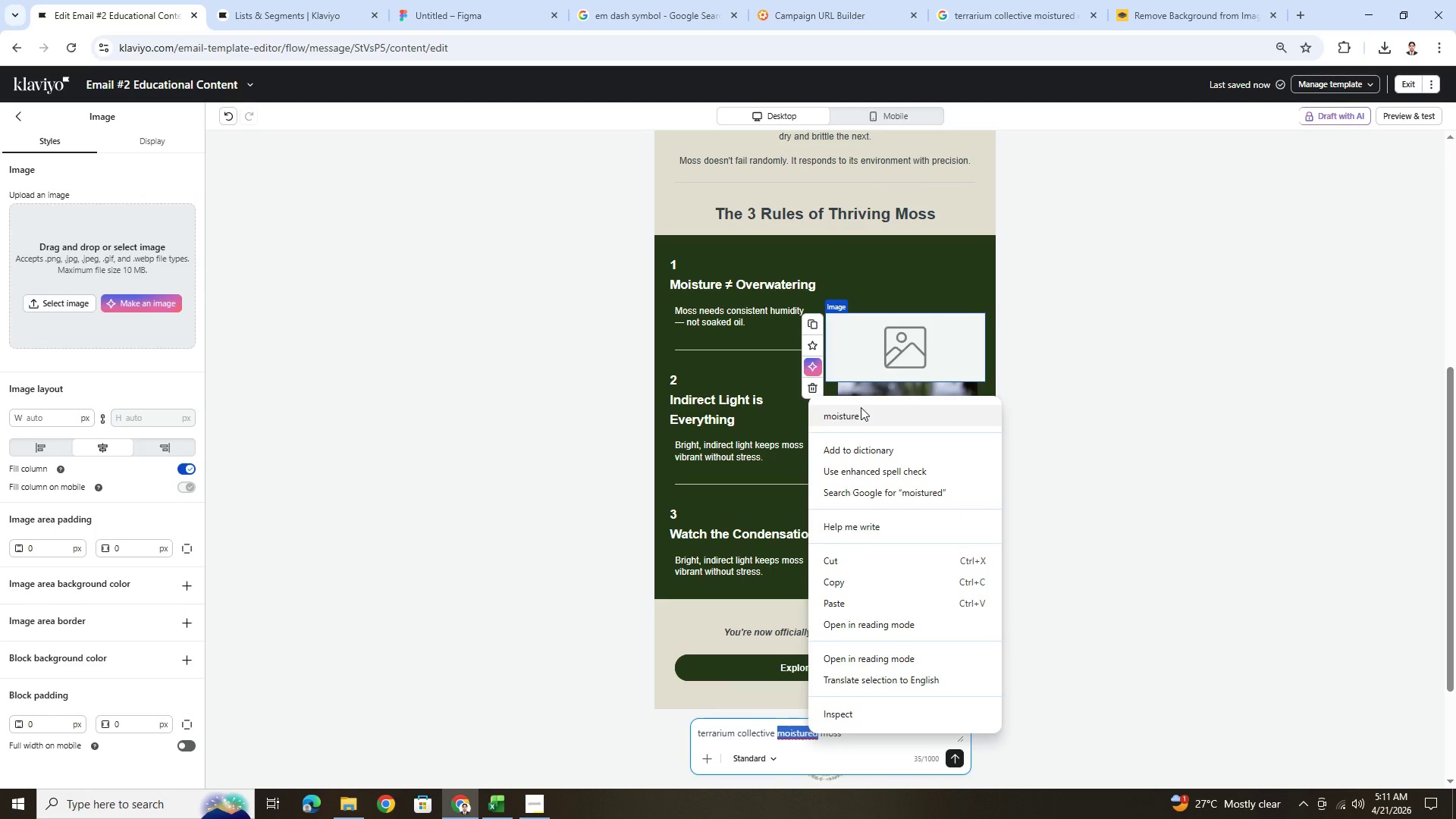 
left_click([861, 407])
 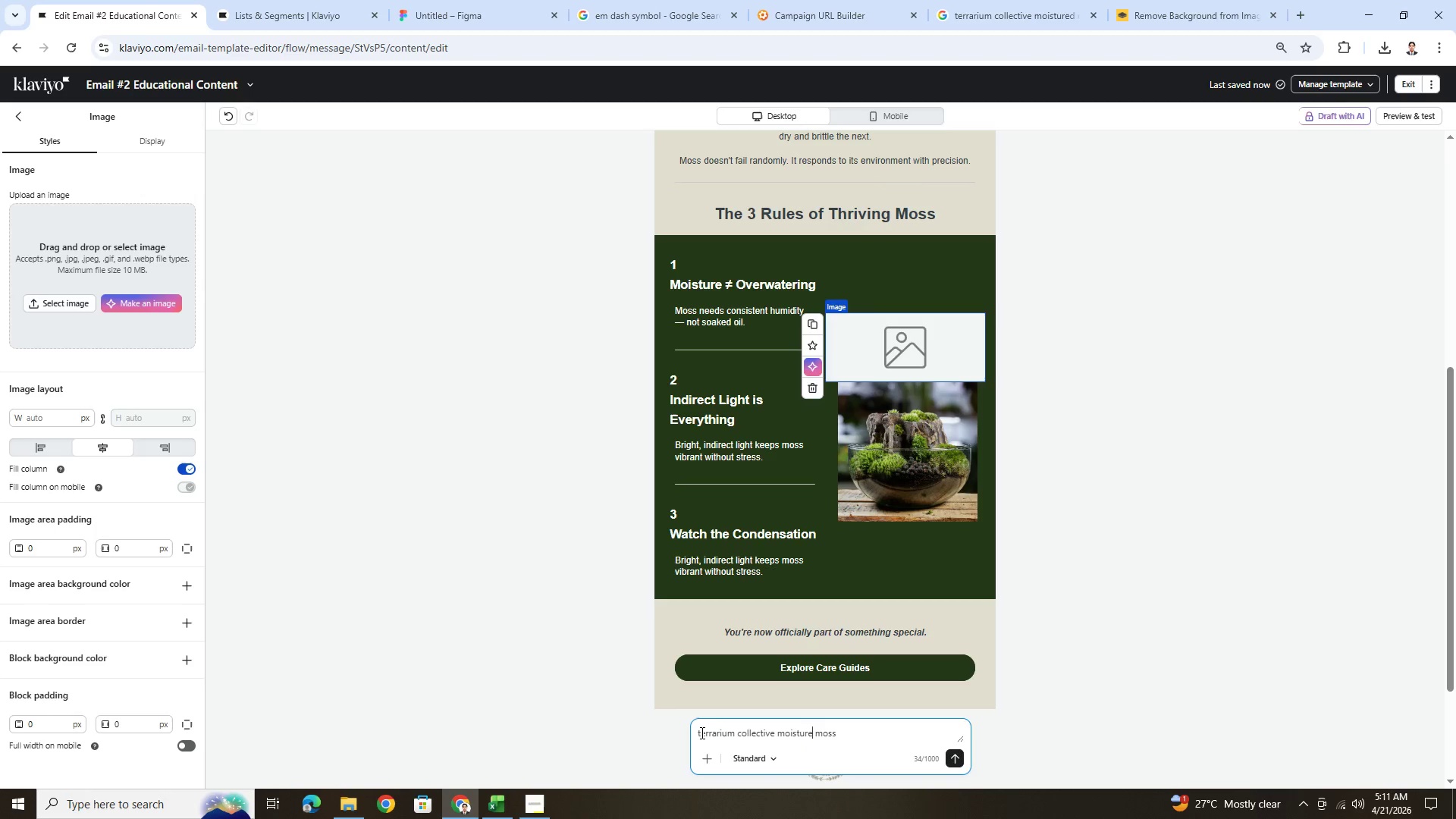 
left_click([698, 733])
 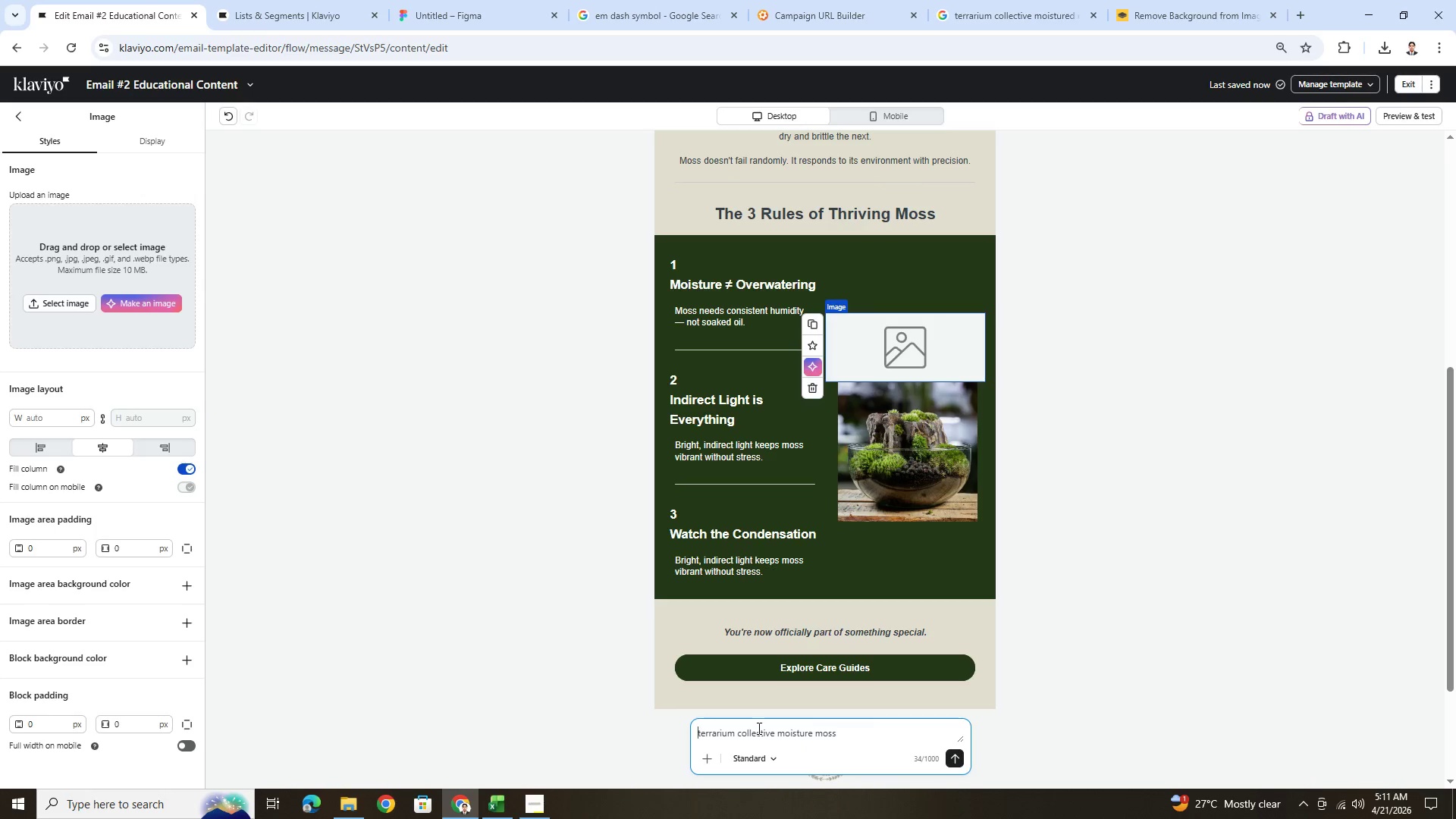 
type(a portrait shot of )
 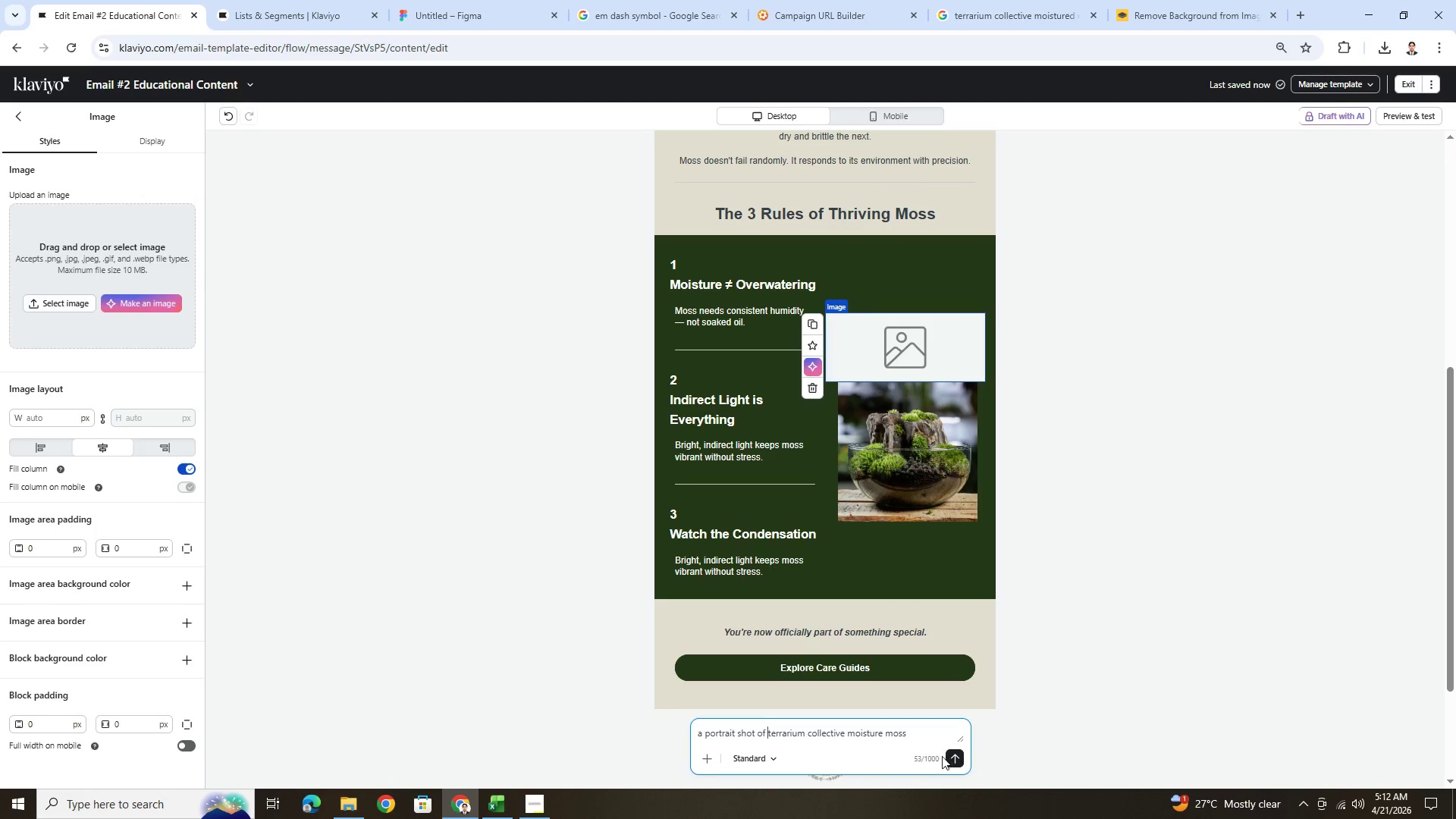 
left_click([949, 755])
 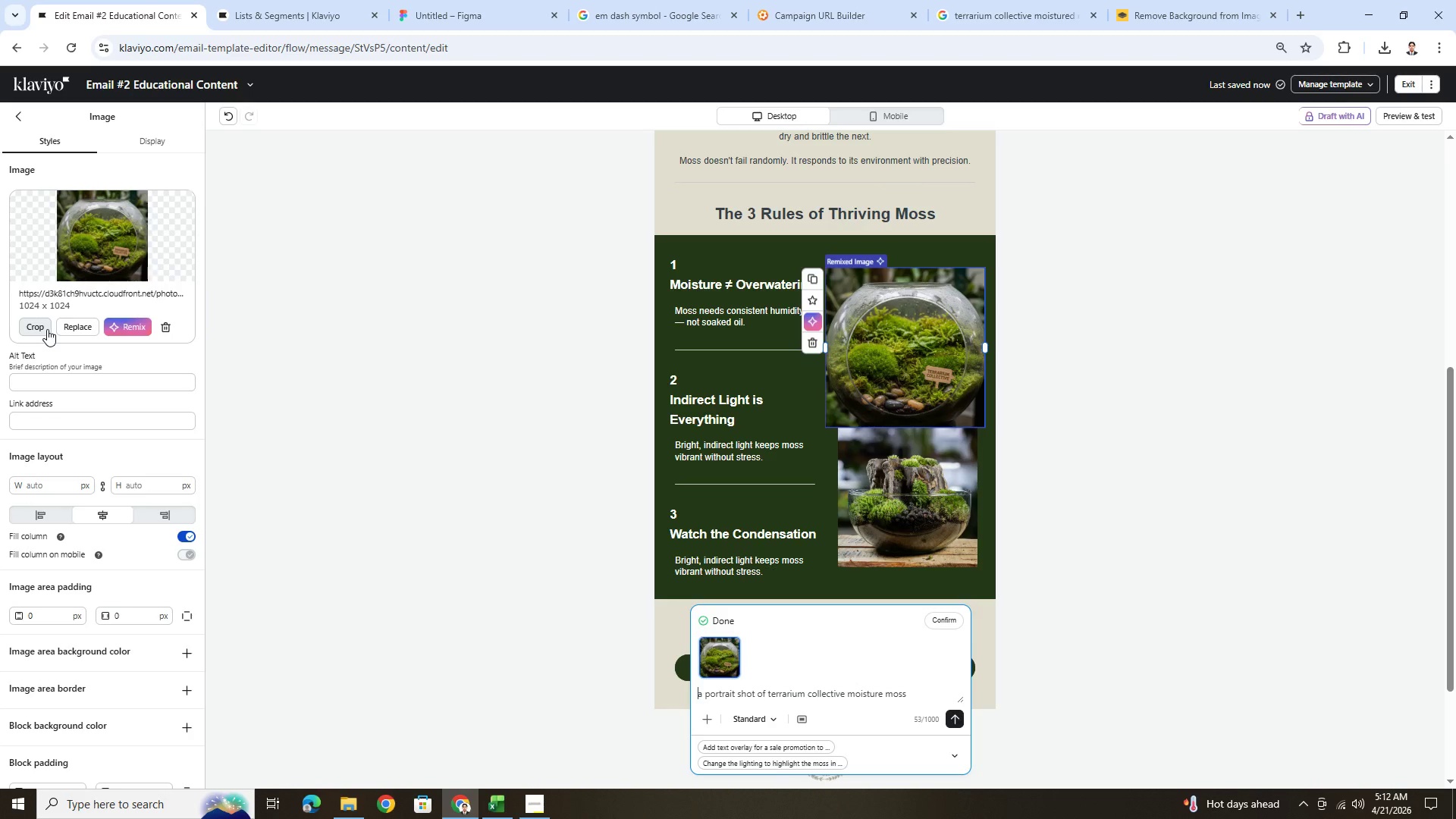 
wait(30.97)
 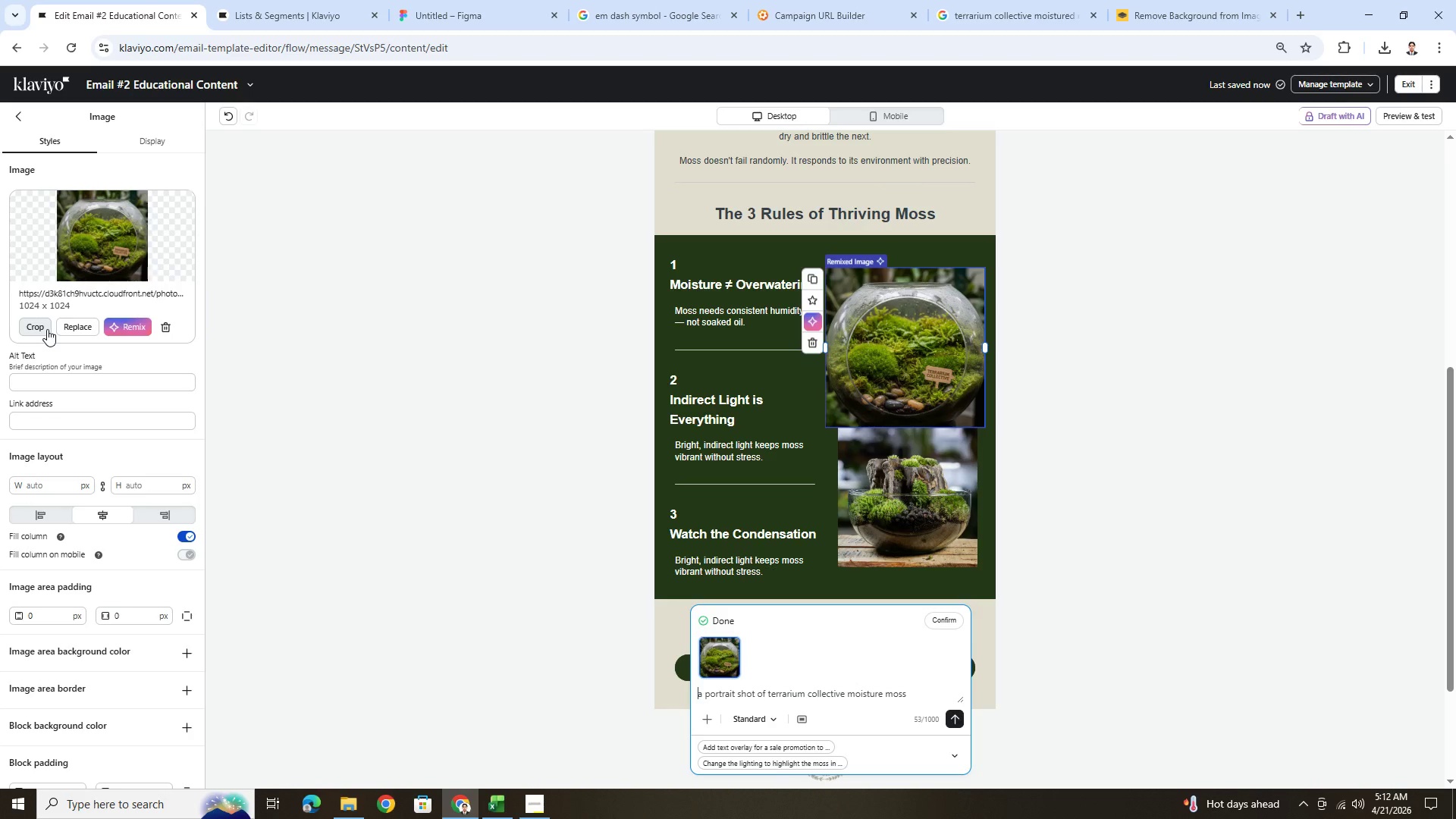 
left_click([231, 118])
 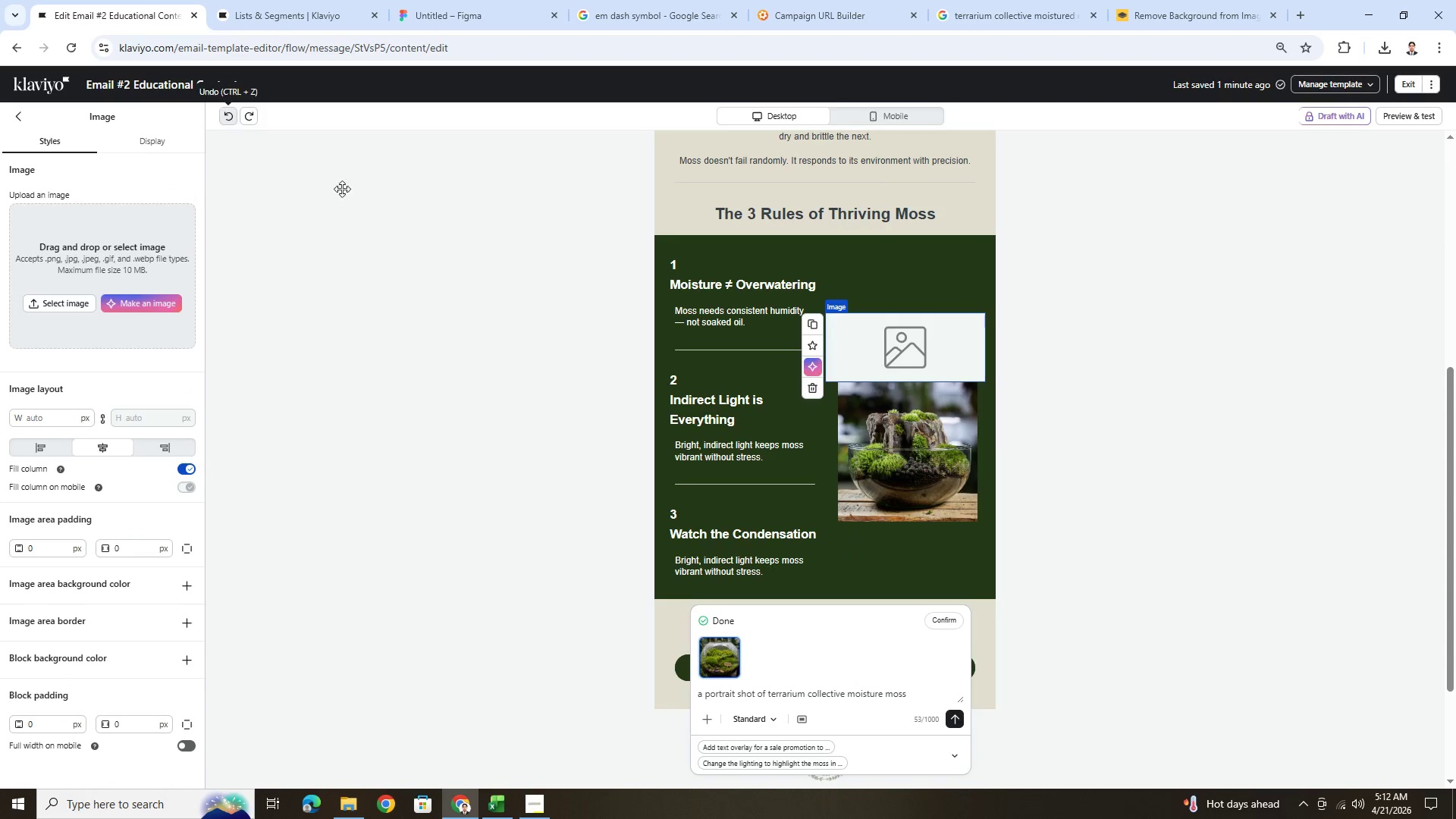 
scroll: coordinate [1031, 454], scroll_direction: up, amount: 2.0
 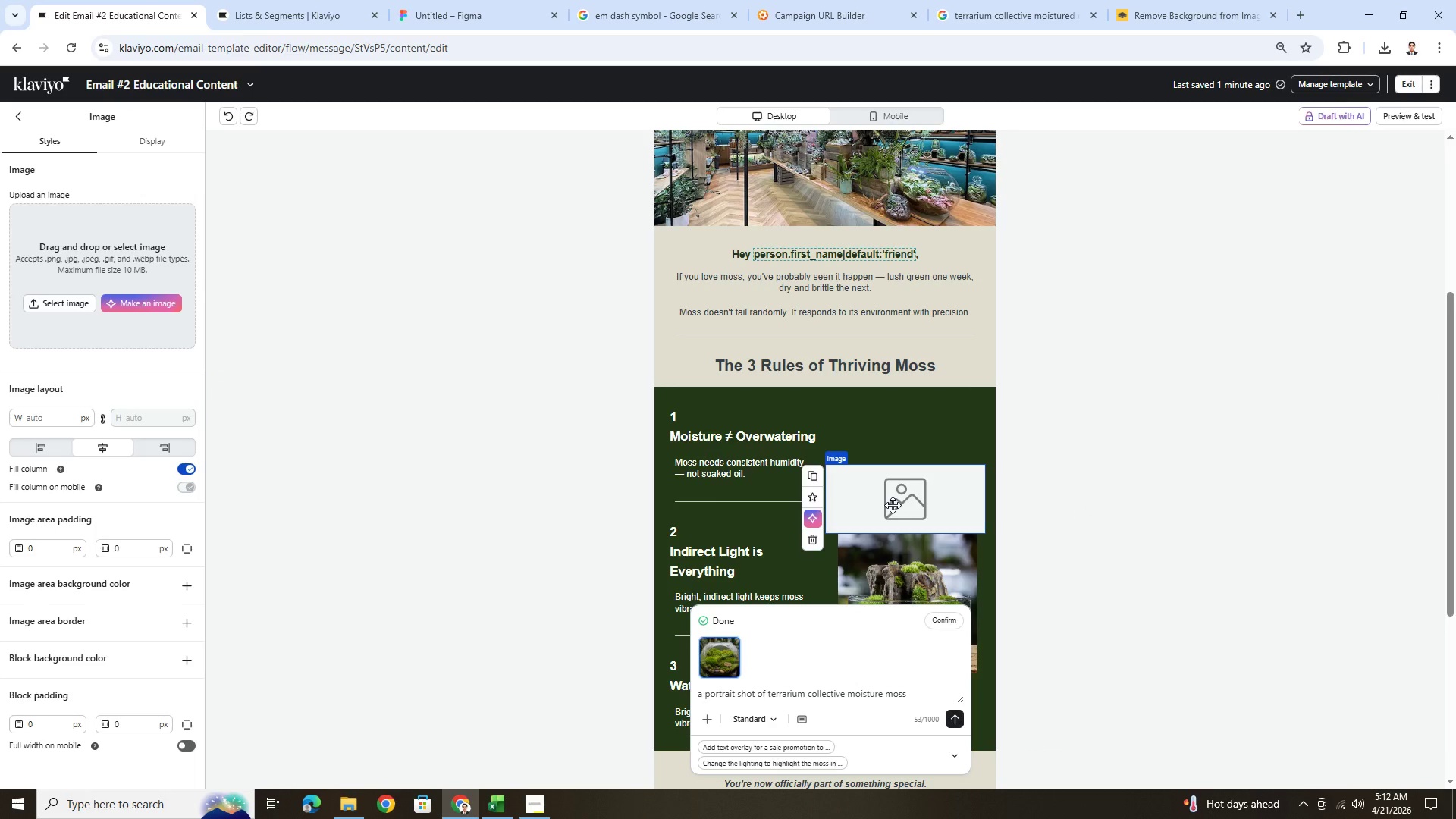 
left_click([893, 505])
 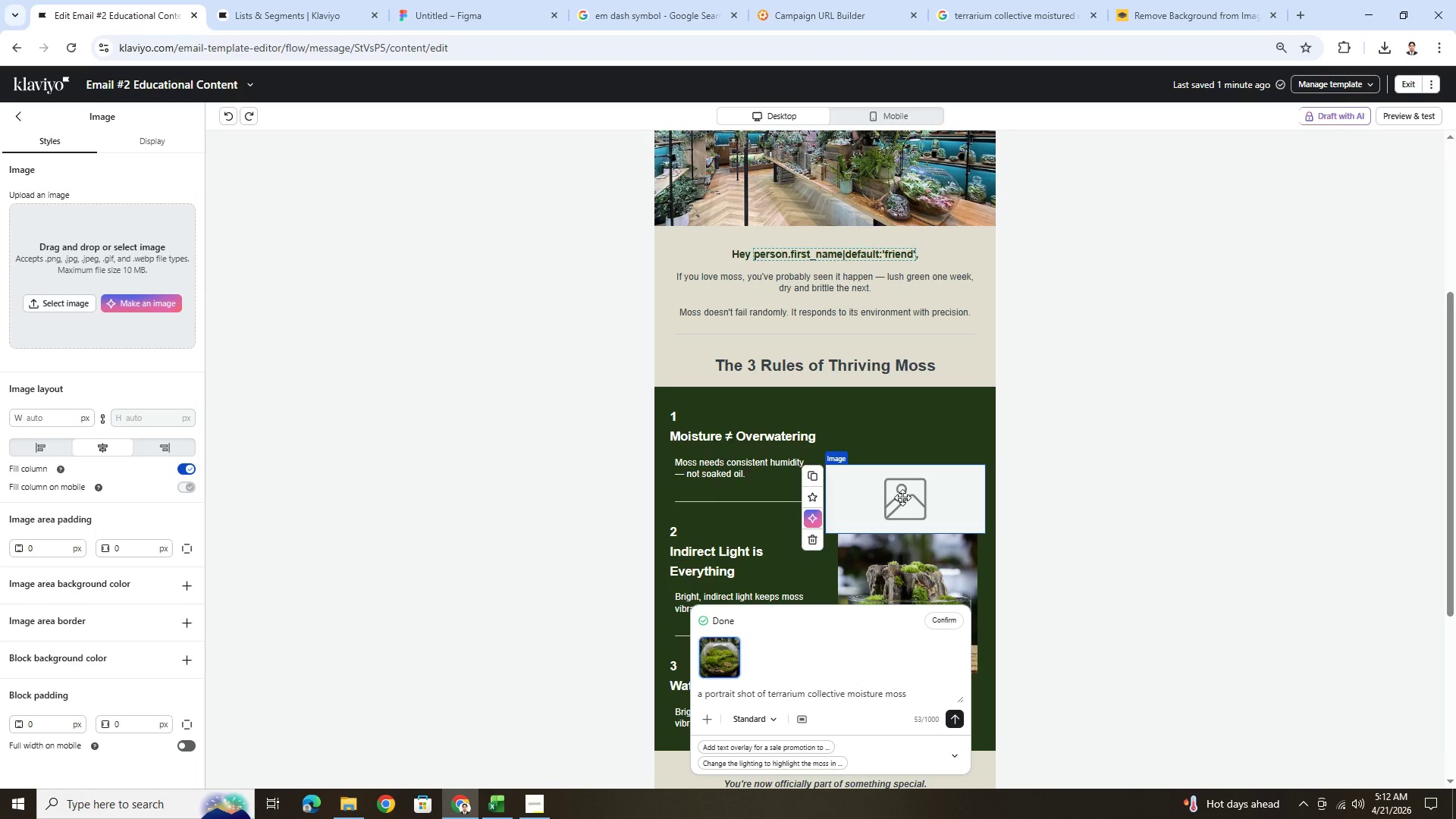 
wait(6.02)
 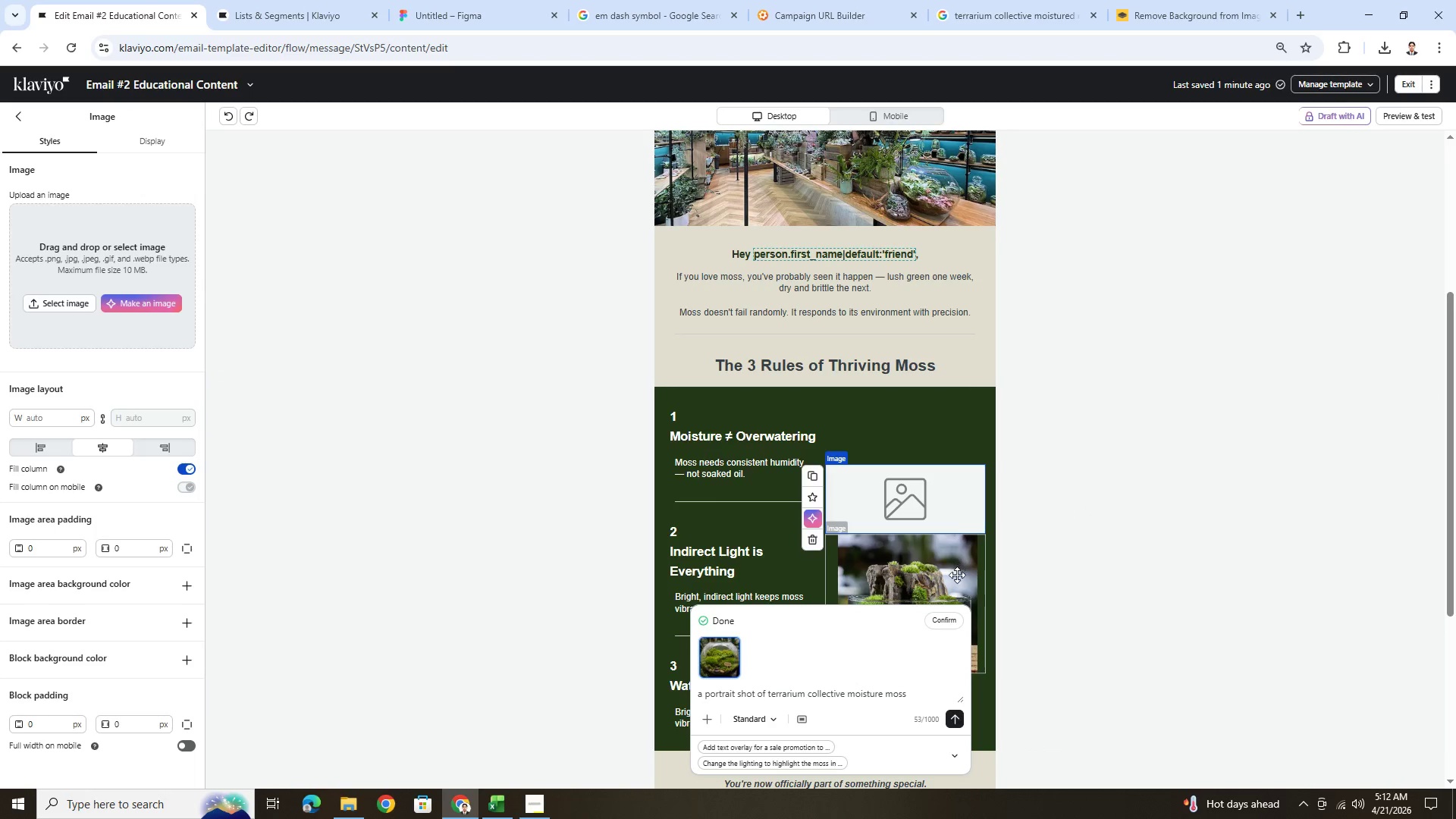 
left_click([21, 124])
 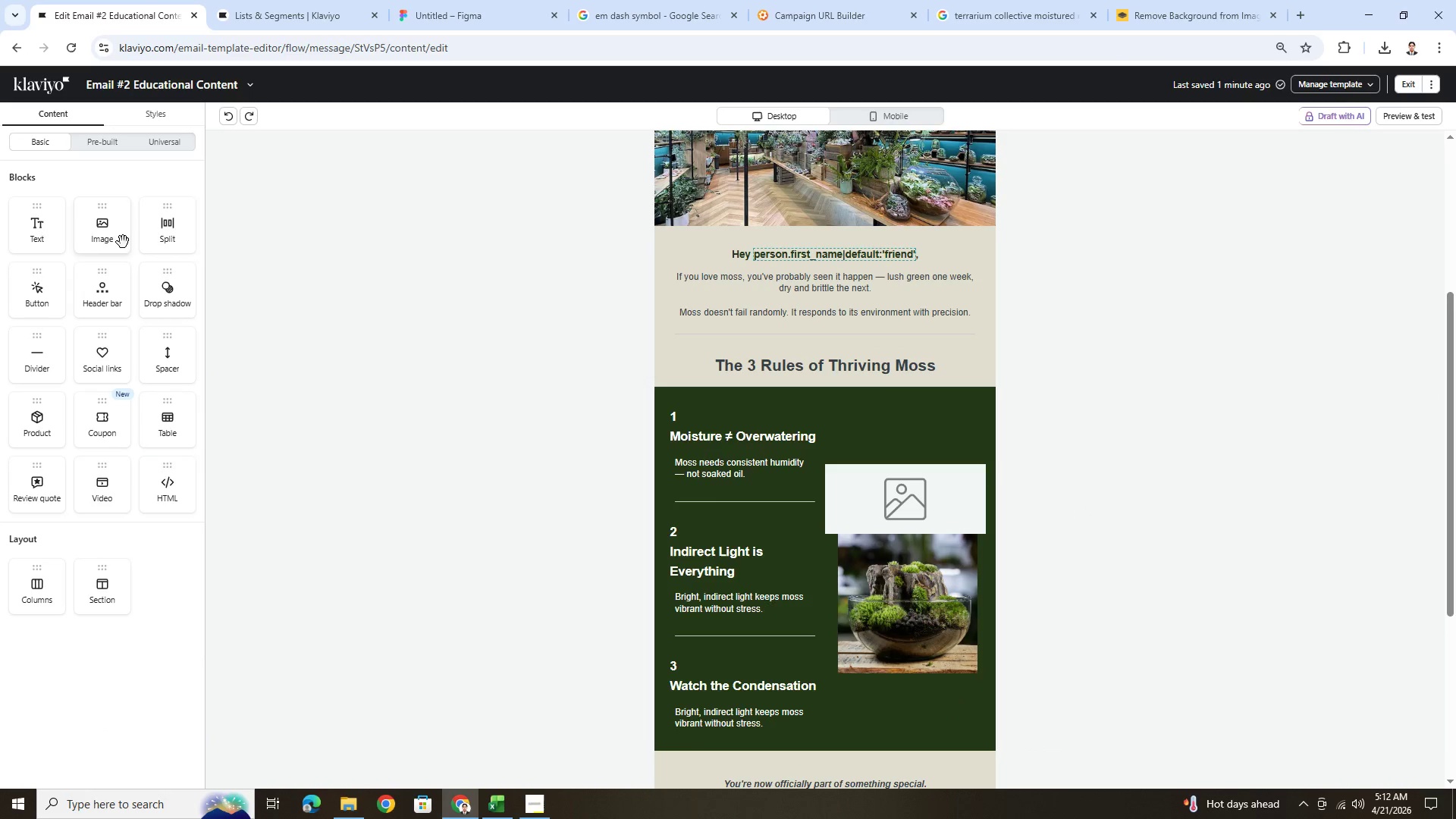 
left_click_drag(start_coordinate=[110, 228], to_coordinate=[864, 350])
 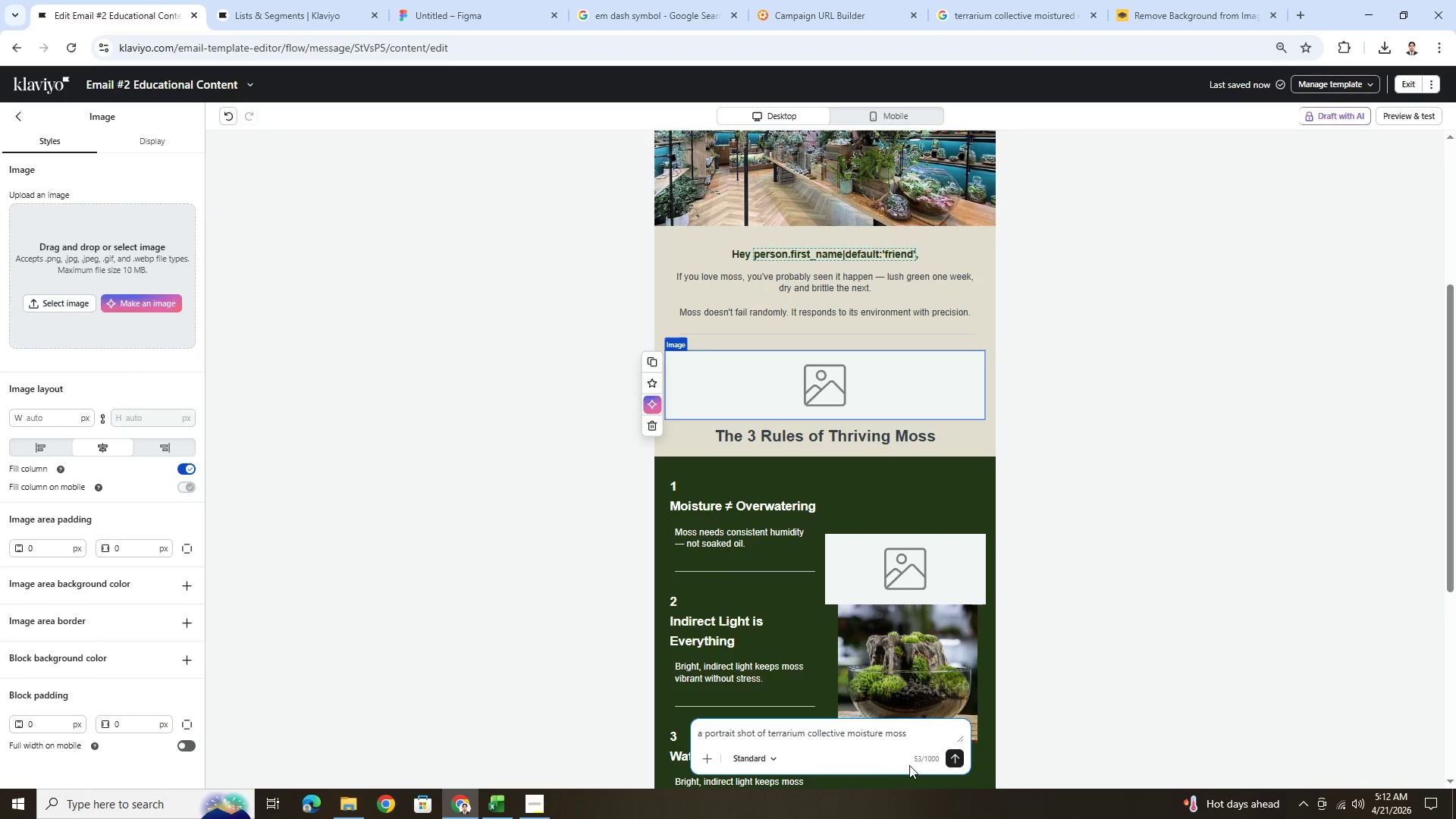 
wait(8.78)
 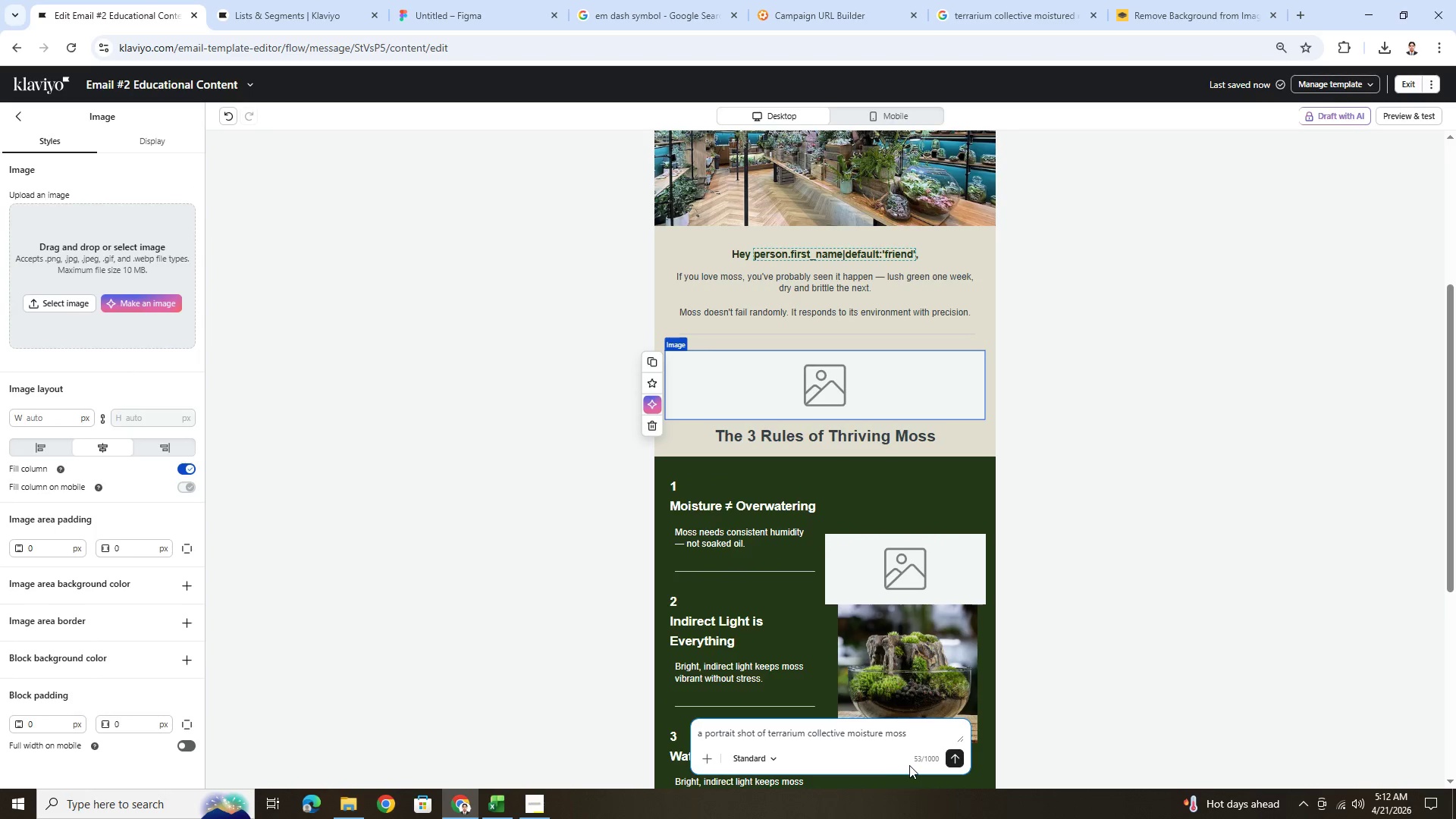 
left_click([735, 737])
 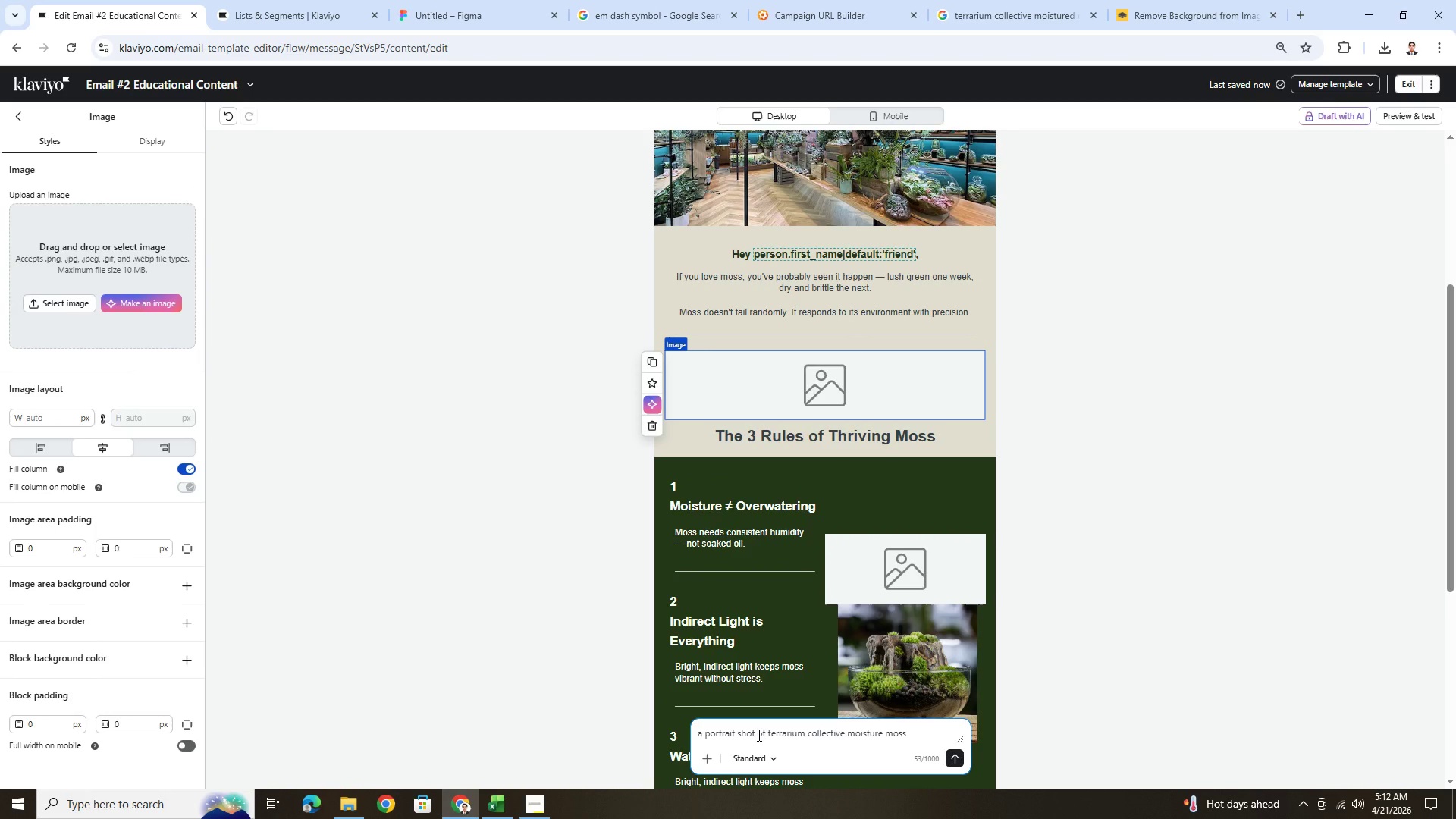 
type(aethetic )
 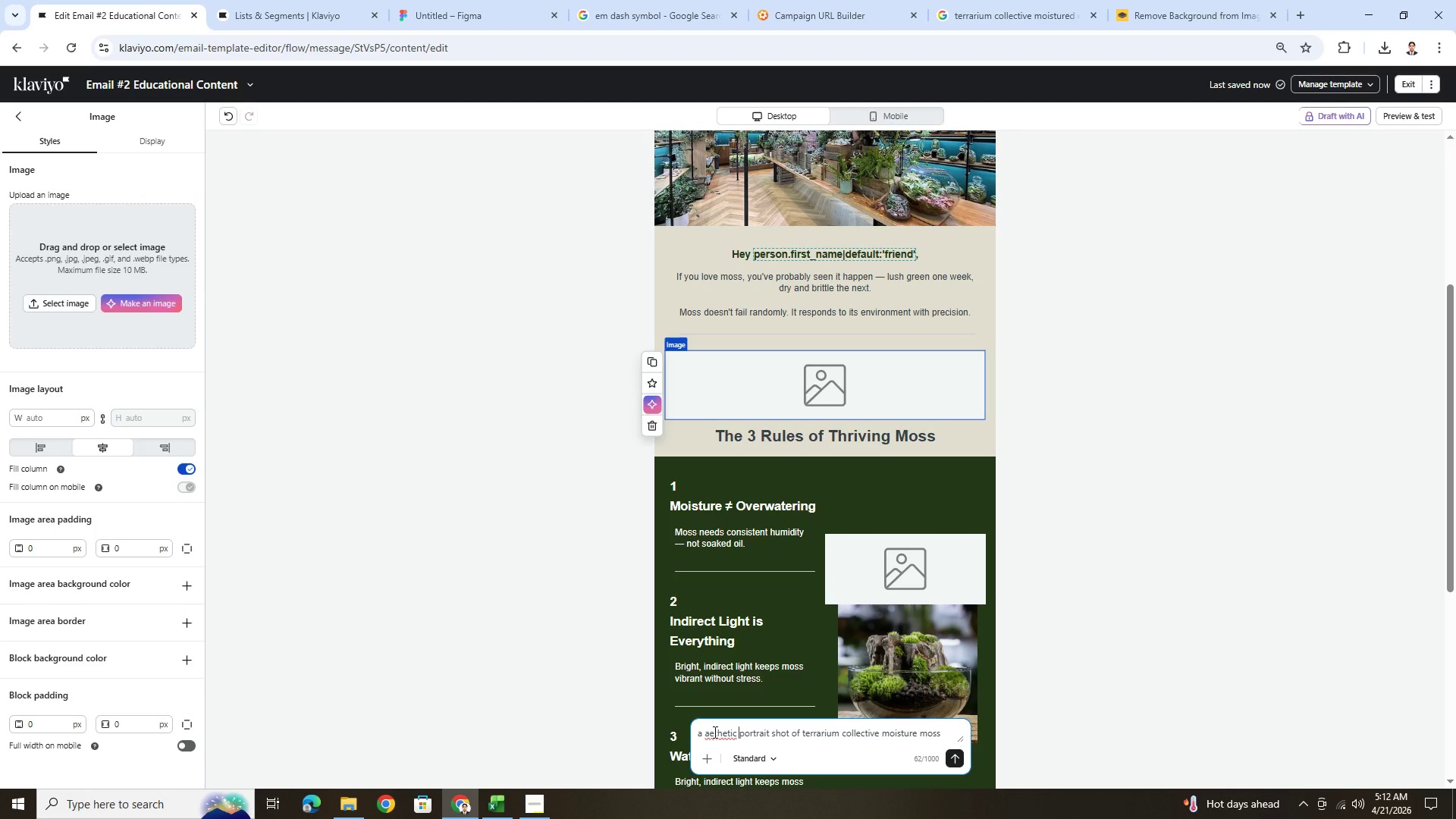 
key(S)
 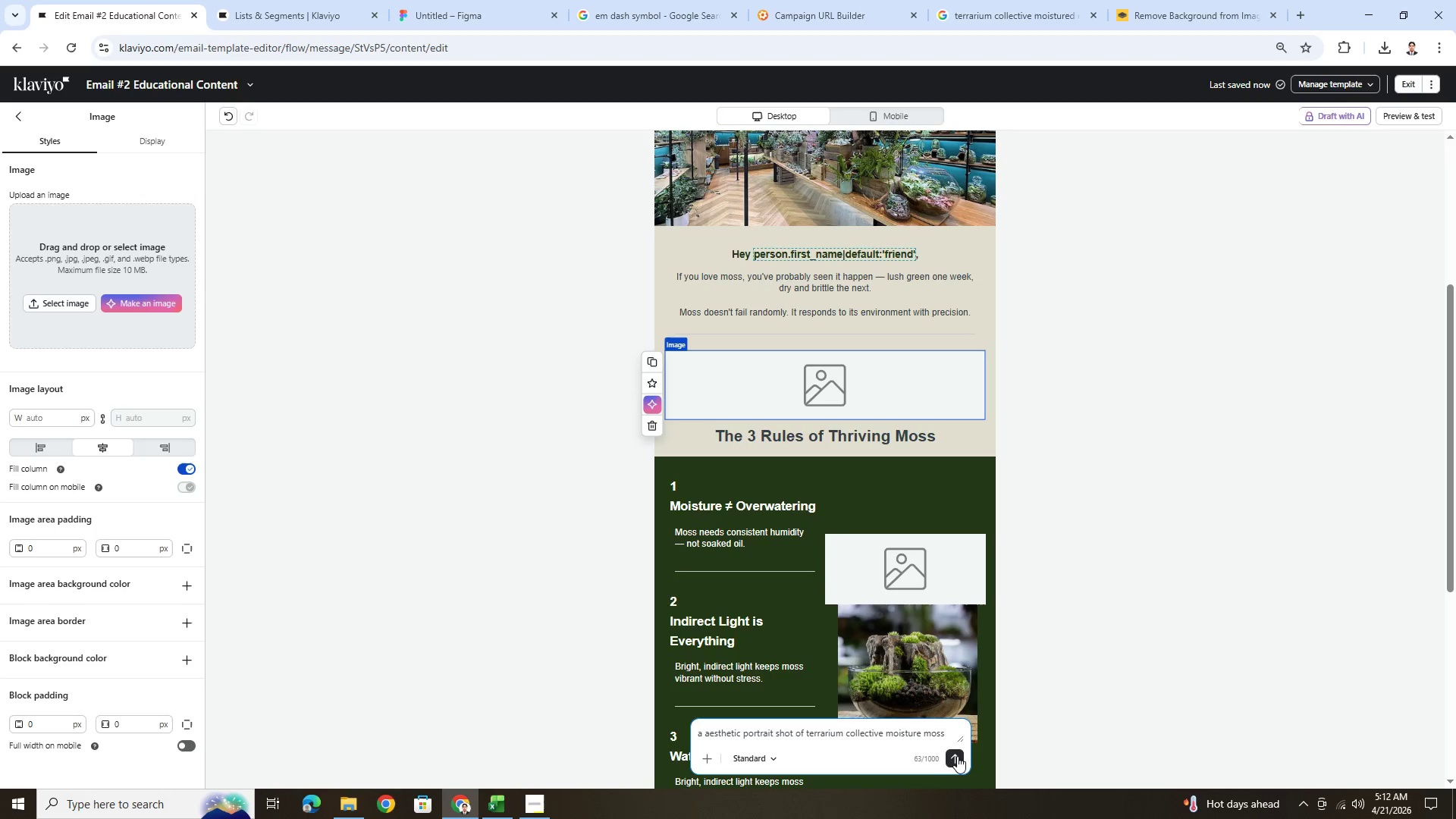 
left_click([957, 756])
 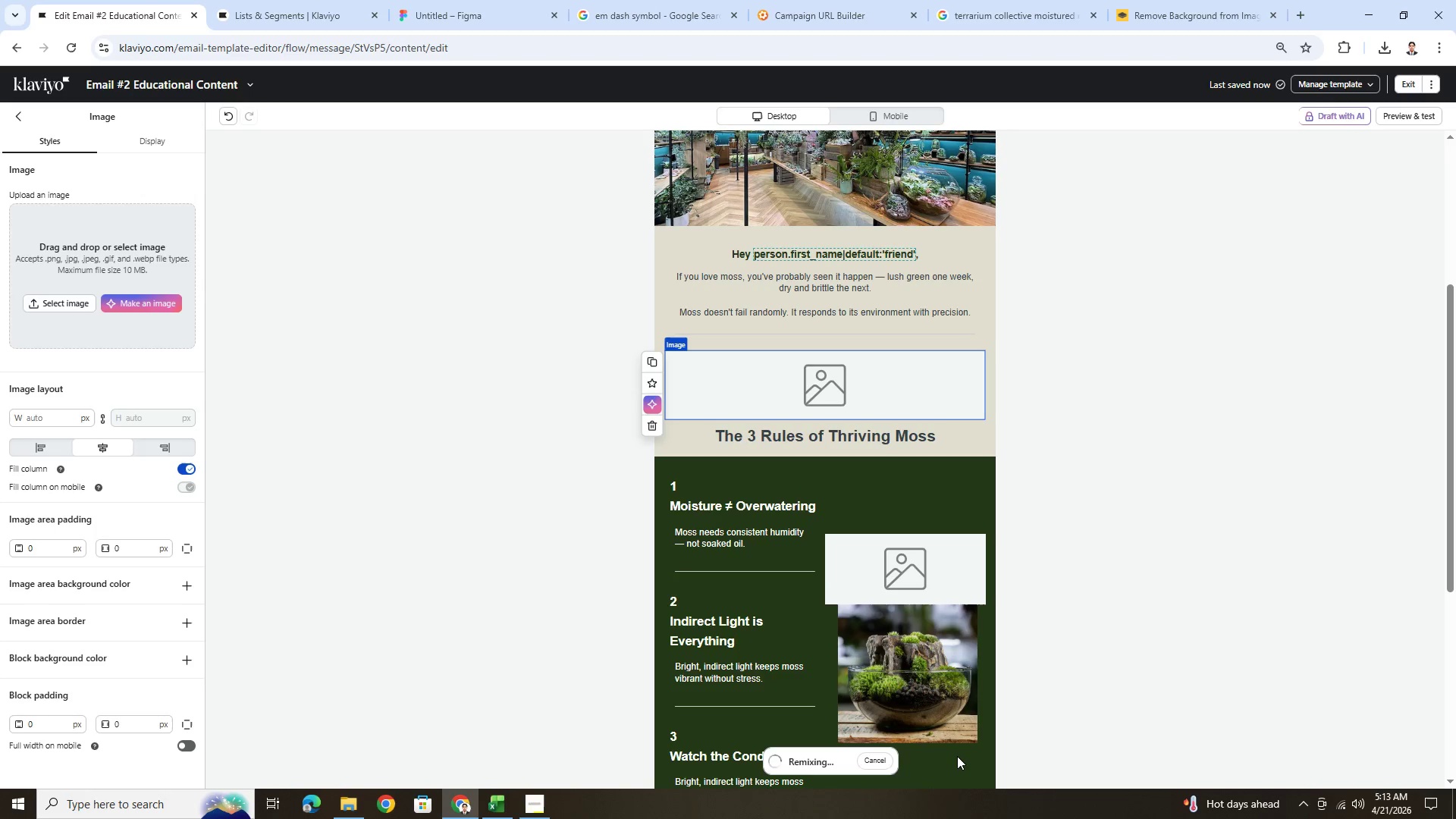 
wait(11.92)
 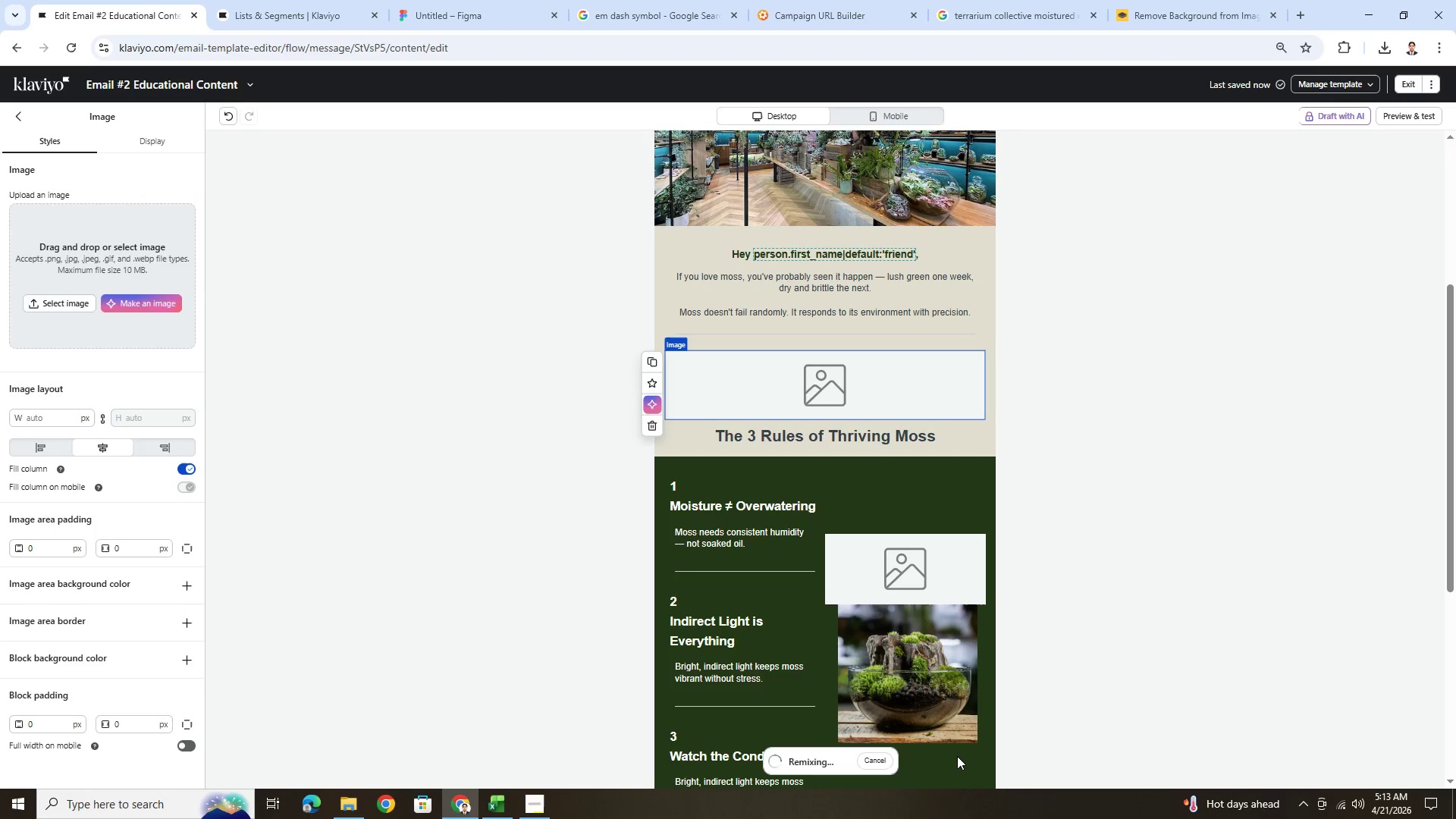 
scroll: coordinate [1072, 489], scroll_direction: down, amount: 3.0
 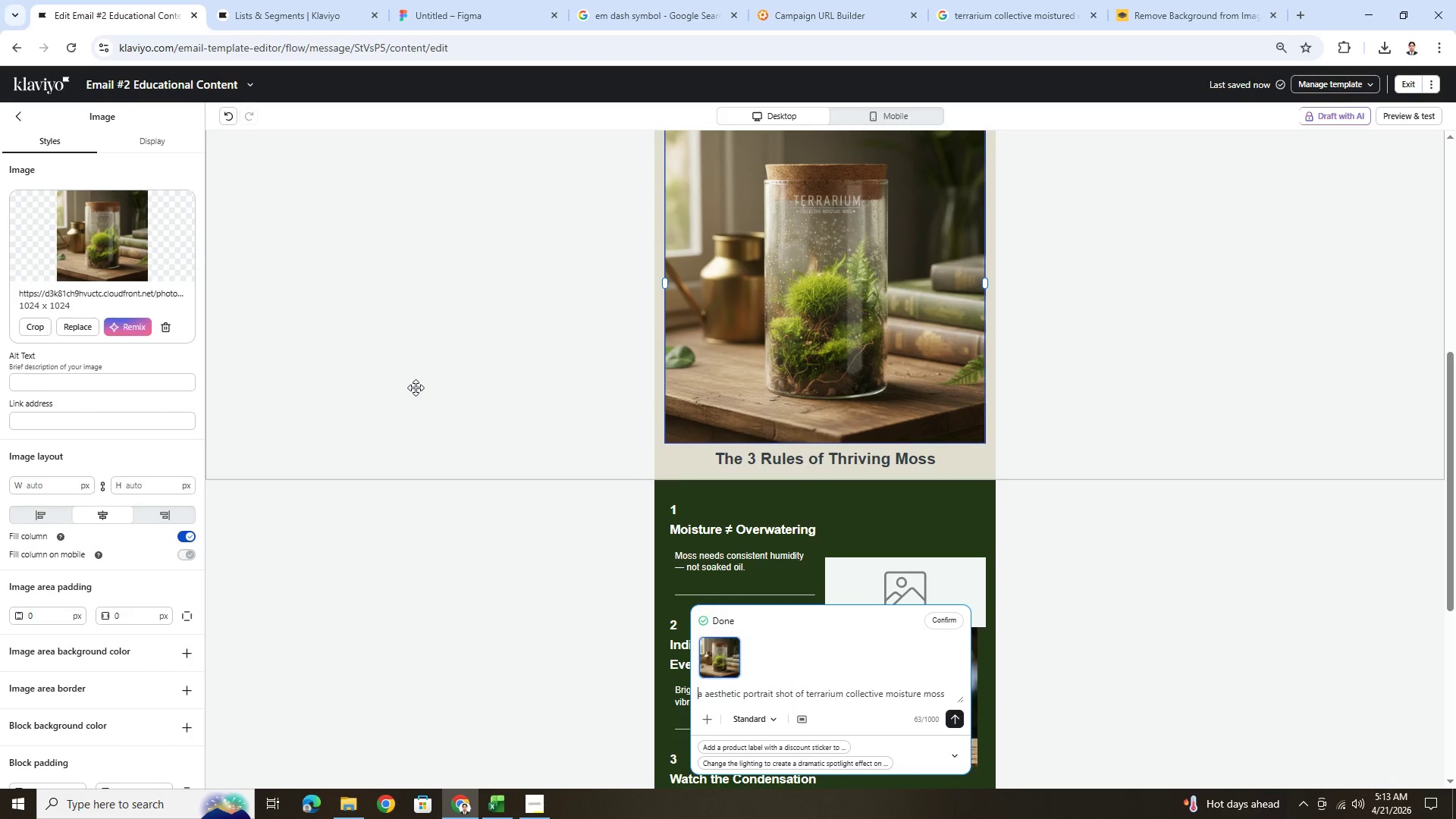 
scroll: coordinate [654, 387], scroll_direction: up, amount: 2.0
 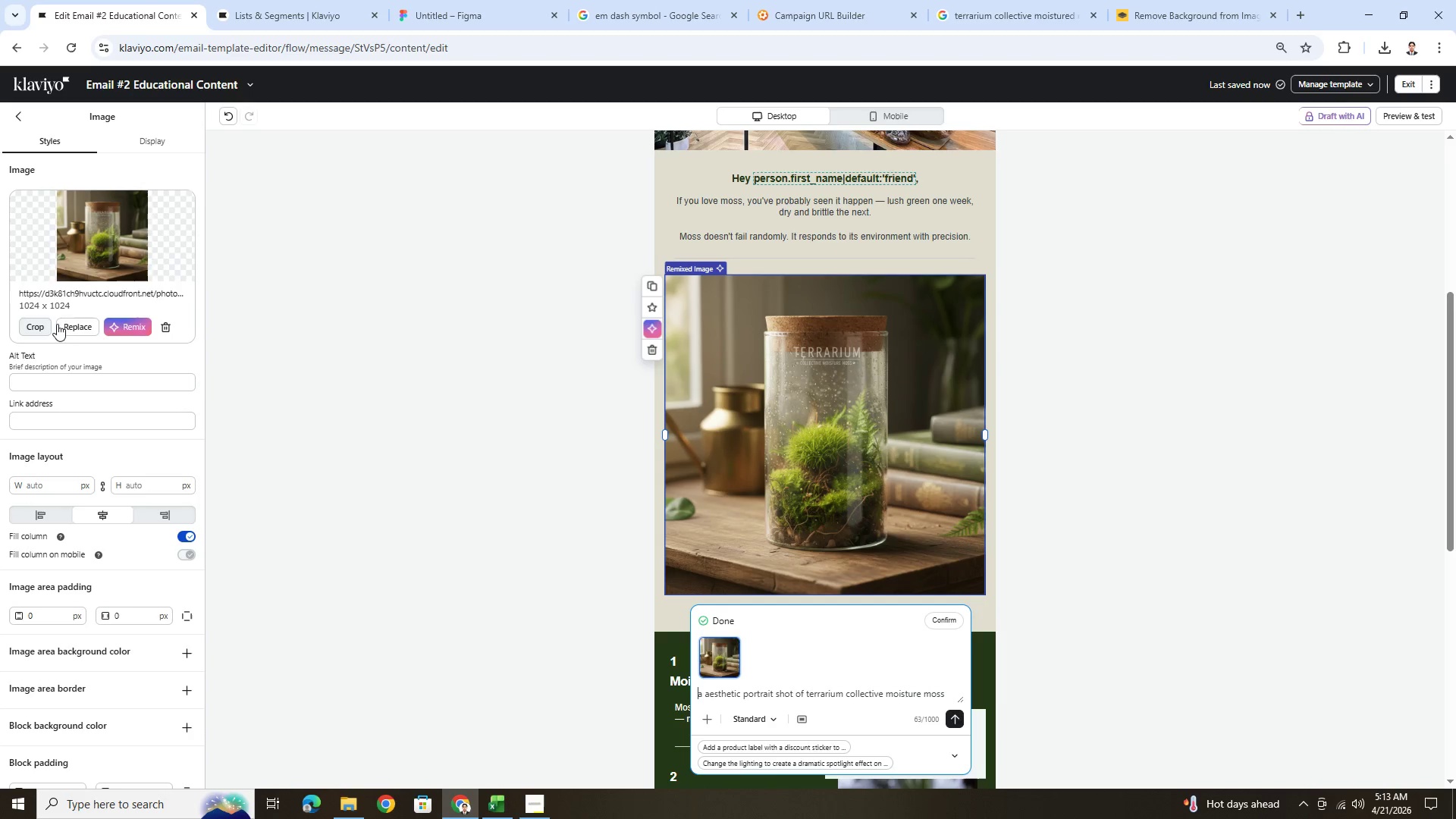 
left_click([50, 325])
 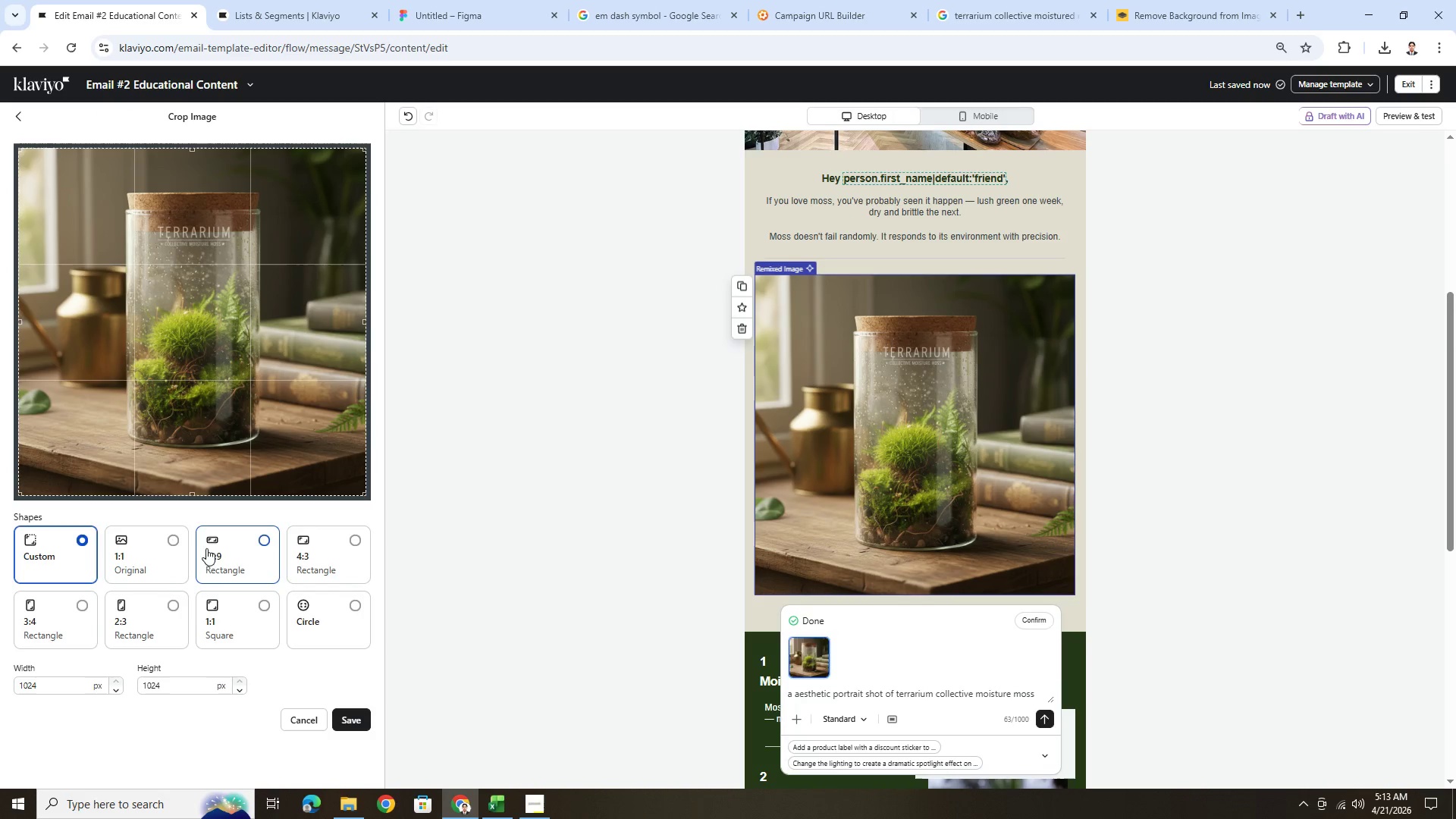 
left_click([87, 601])
 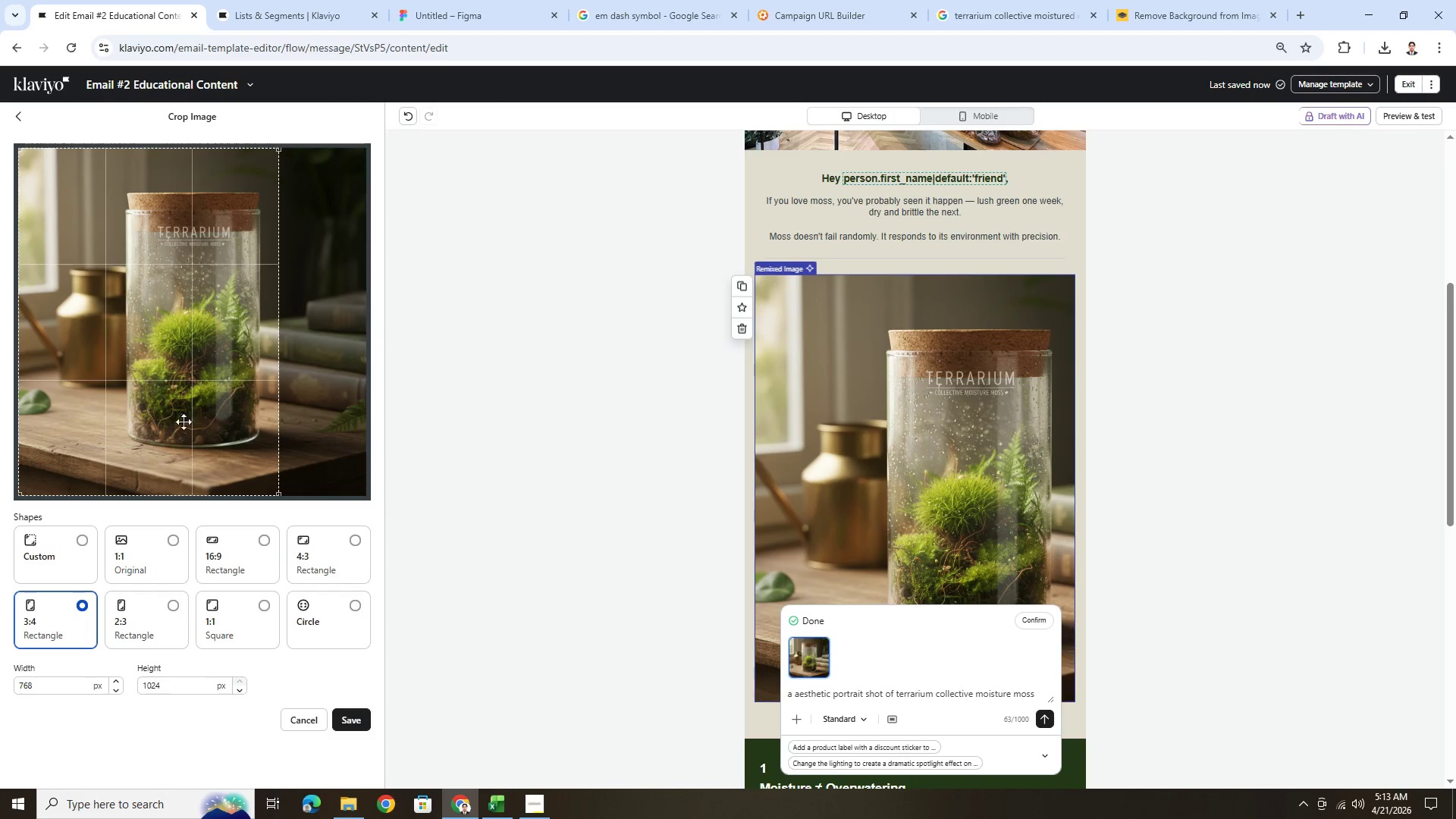 
left_click_drag(start_coordinate=[186, 412], to_coordinate=[220, 404])
 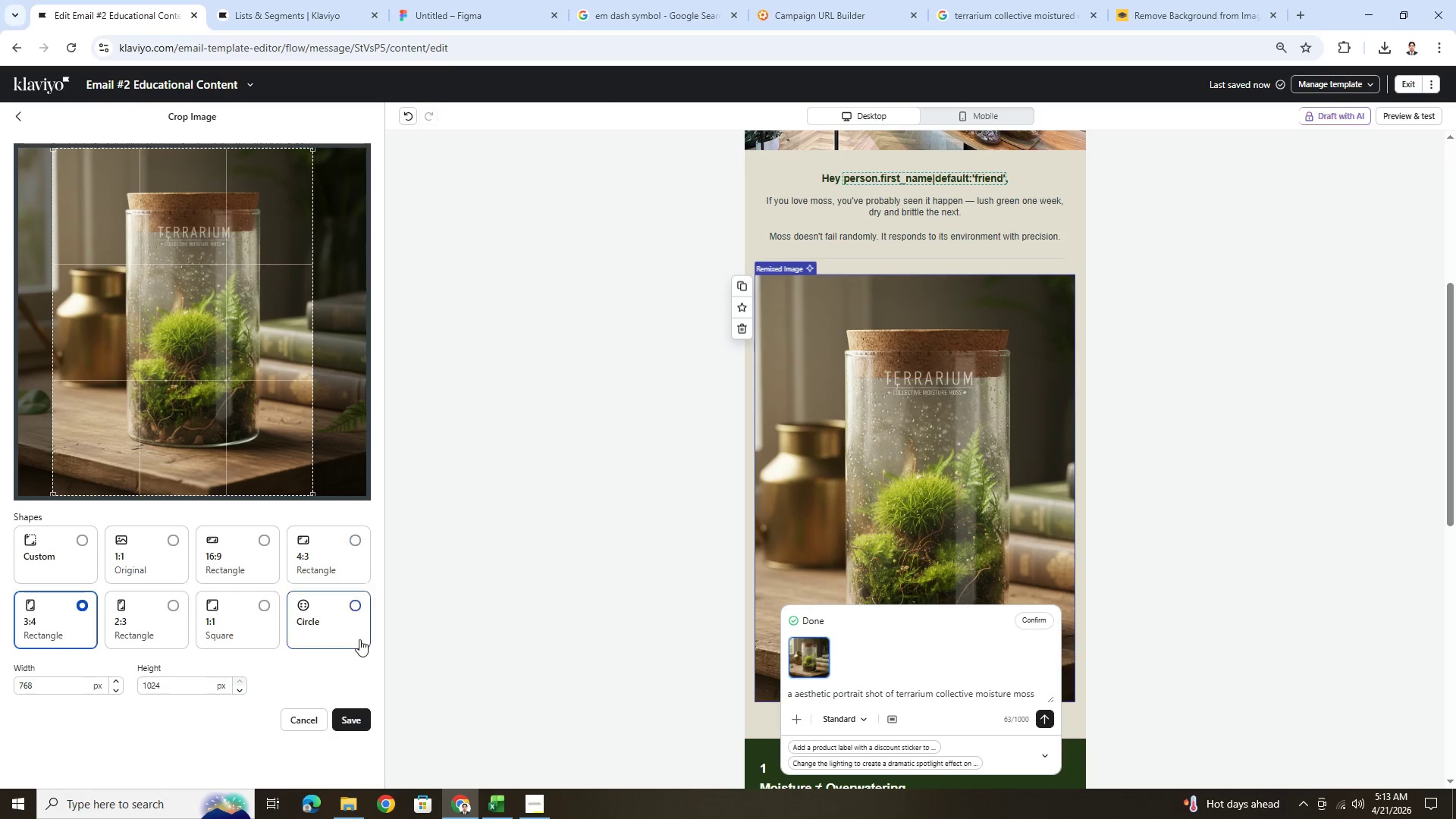 
left_click([363, 723])
 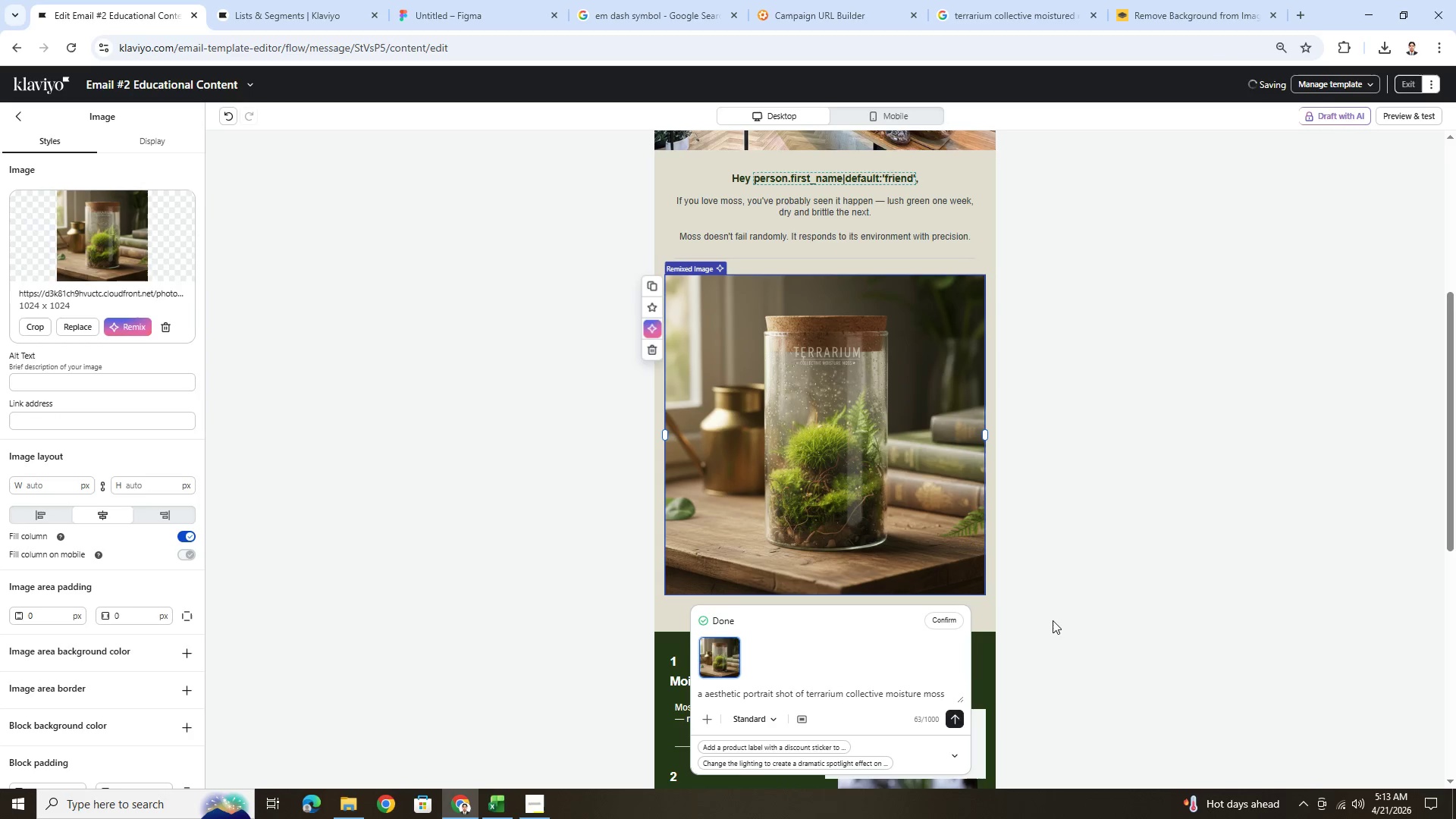 
wait(7.47)
 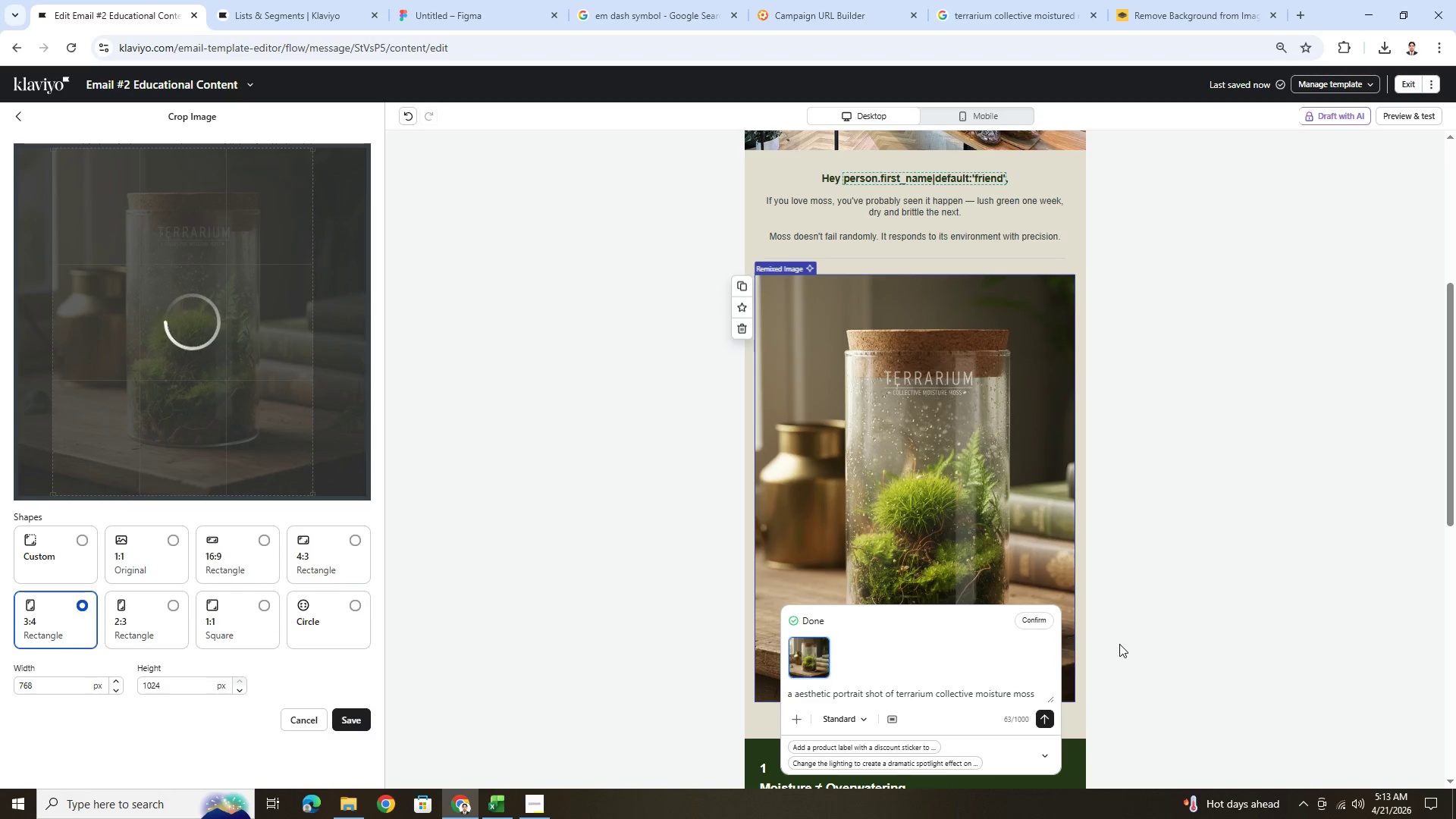 
left_click([1046, 598])
 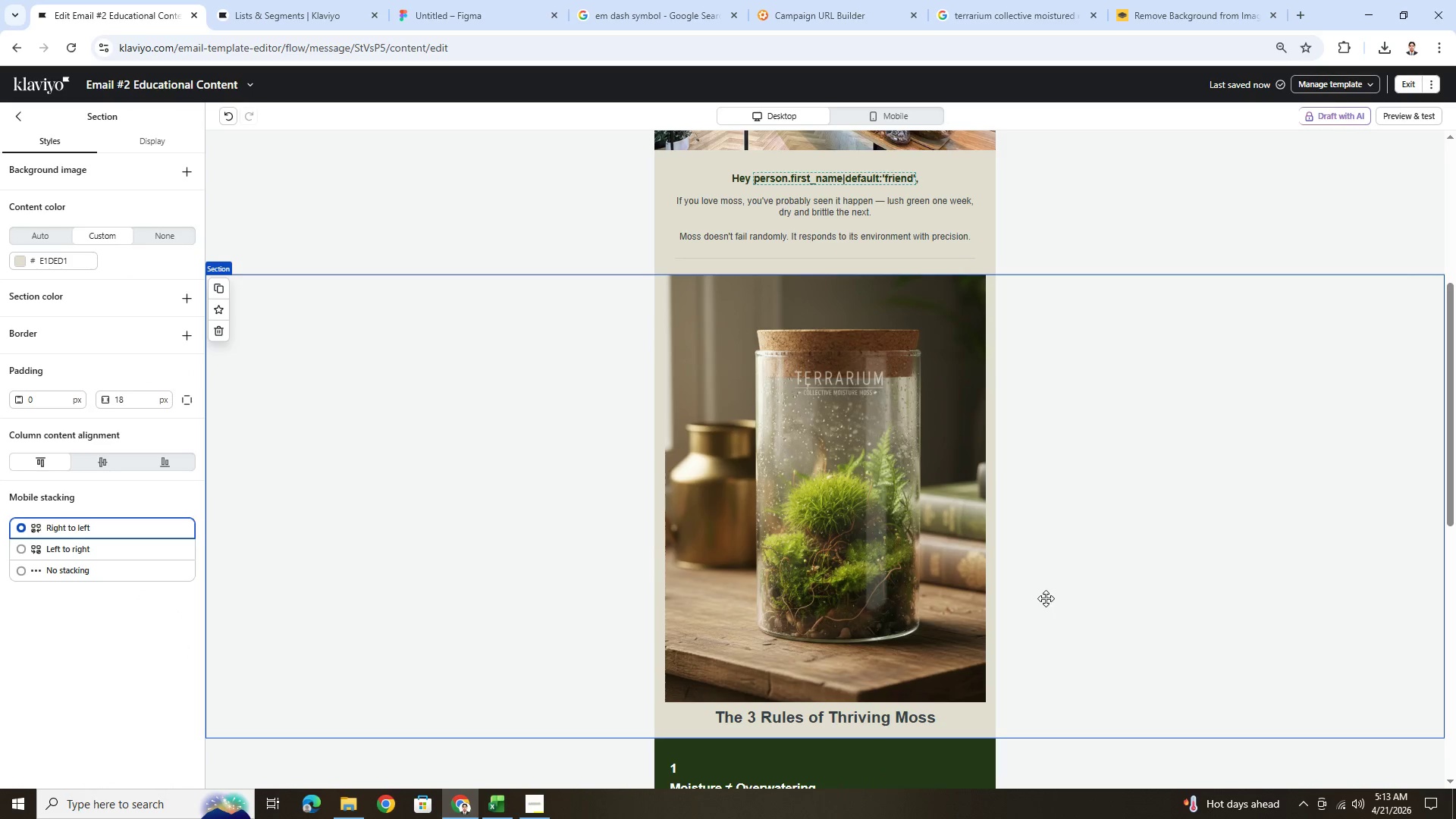 
left_click([826, 526])
 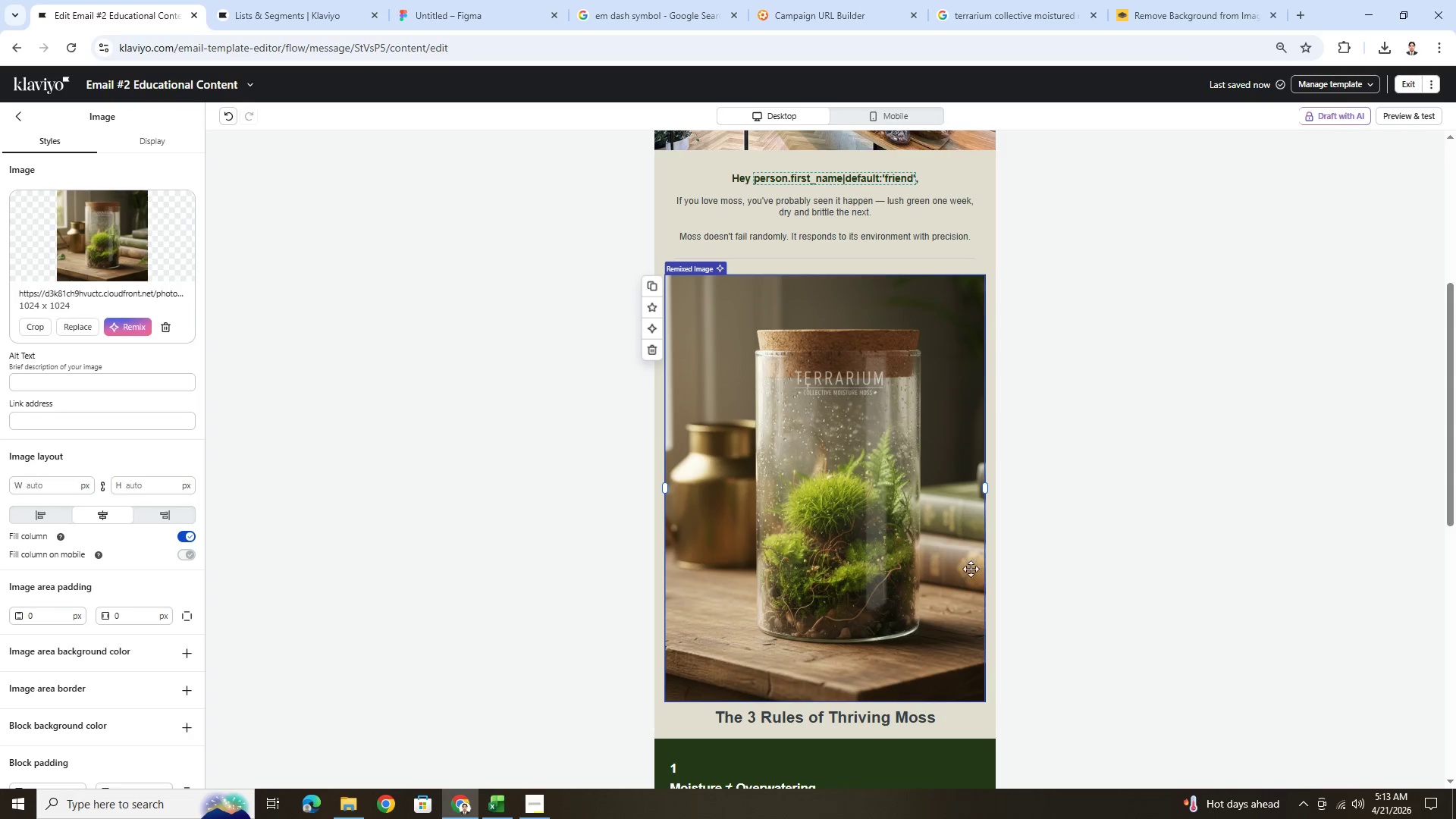 
scroll: coordinate [976, 570], scroll_direction: down, amount: 3.0
 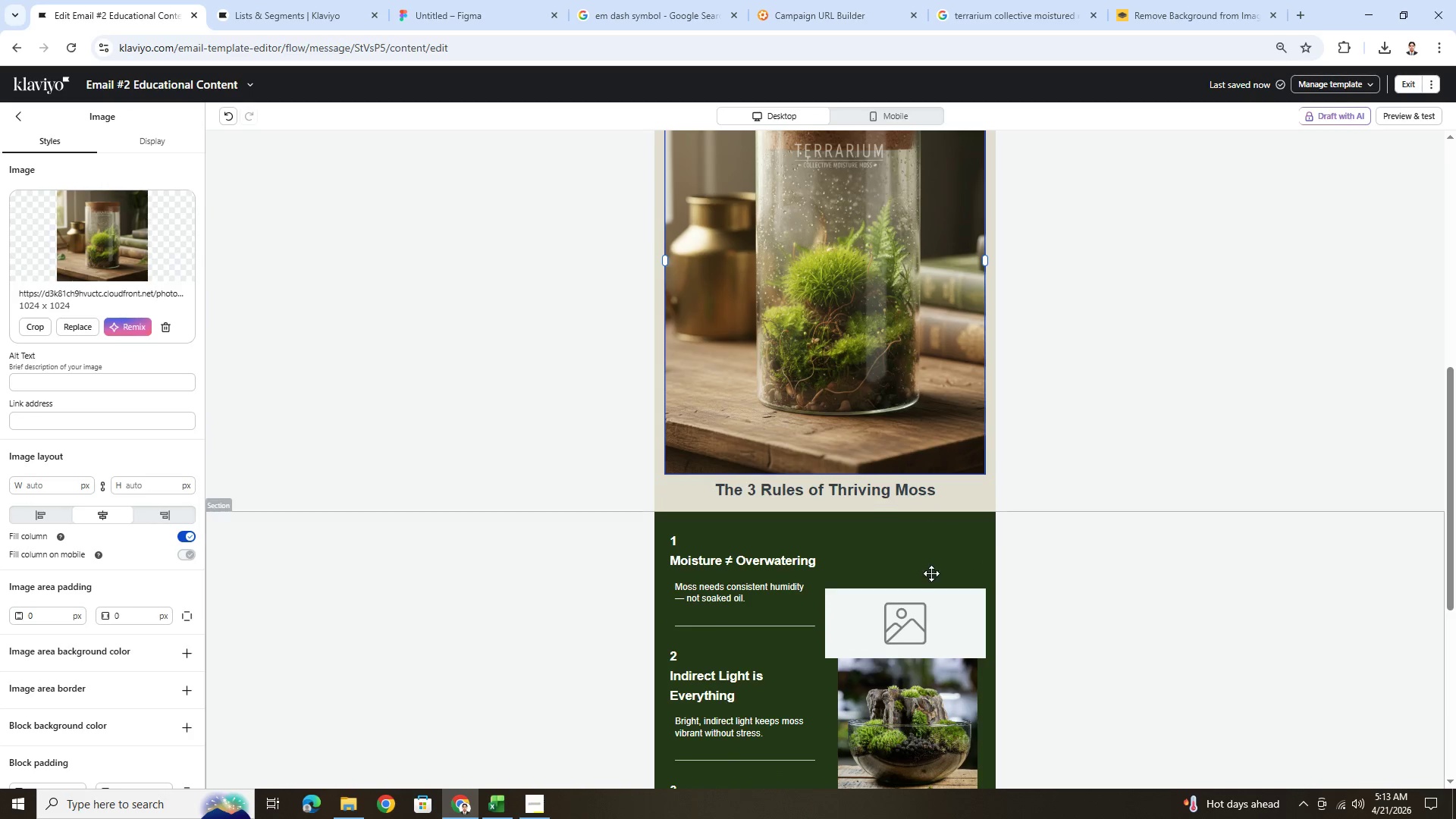 
left_click_drag(start_coordinate=[864, 391], to_coordinate=[899, 607])
 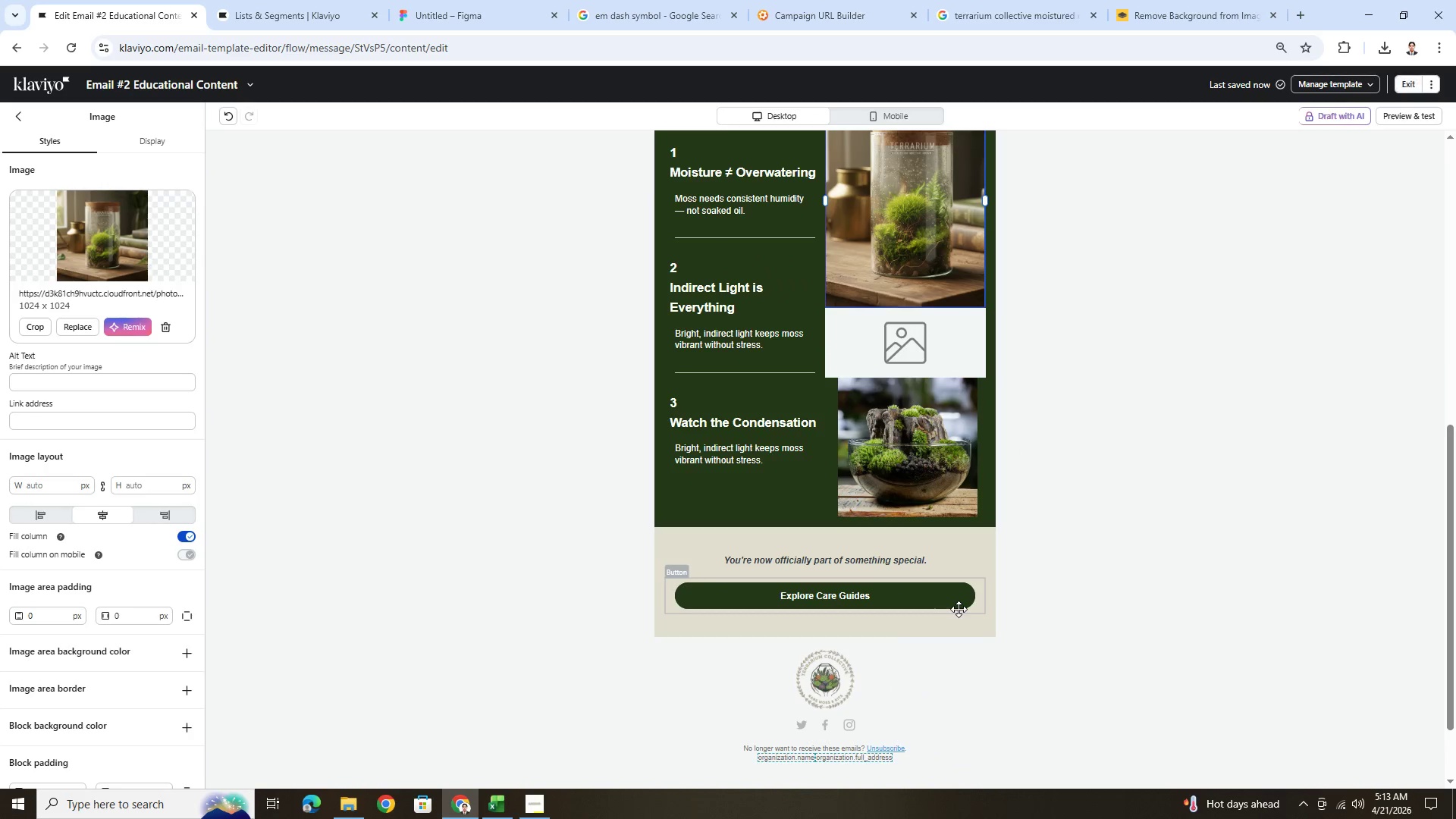 
scroll: coordinate [967, 598], scroll_direction: up, amount: 2.0
 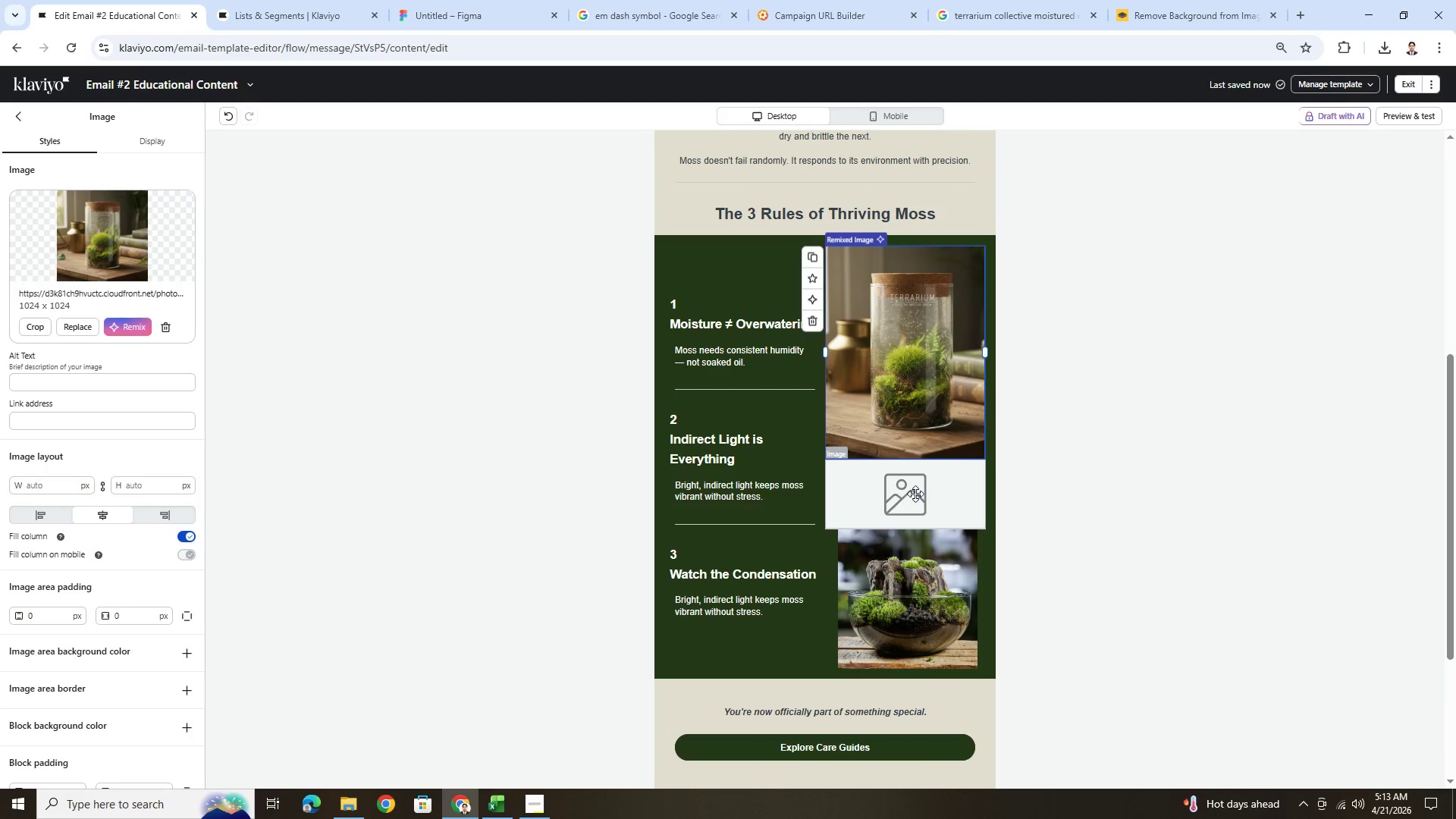 
left_click([916, 497])
 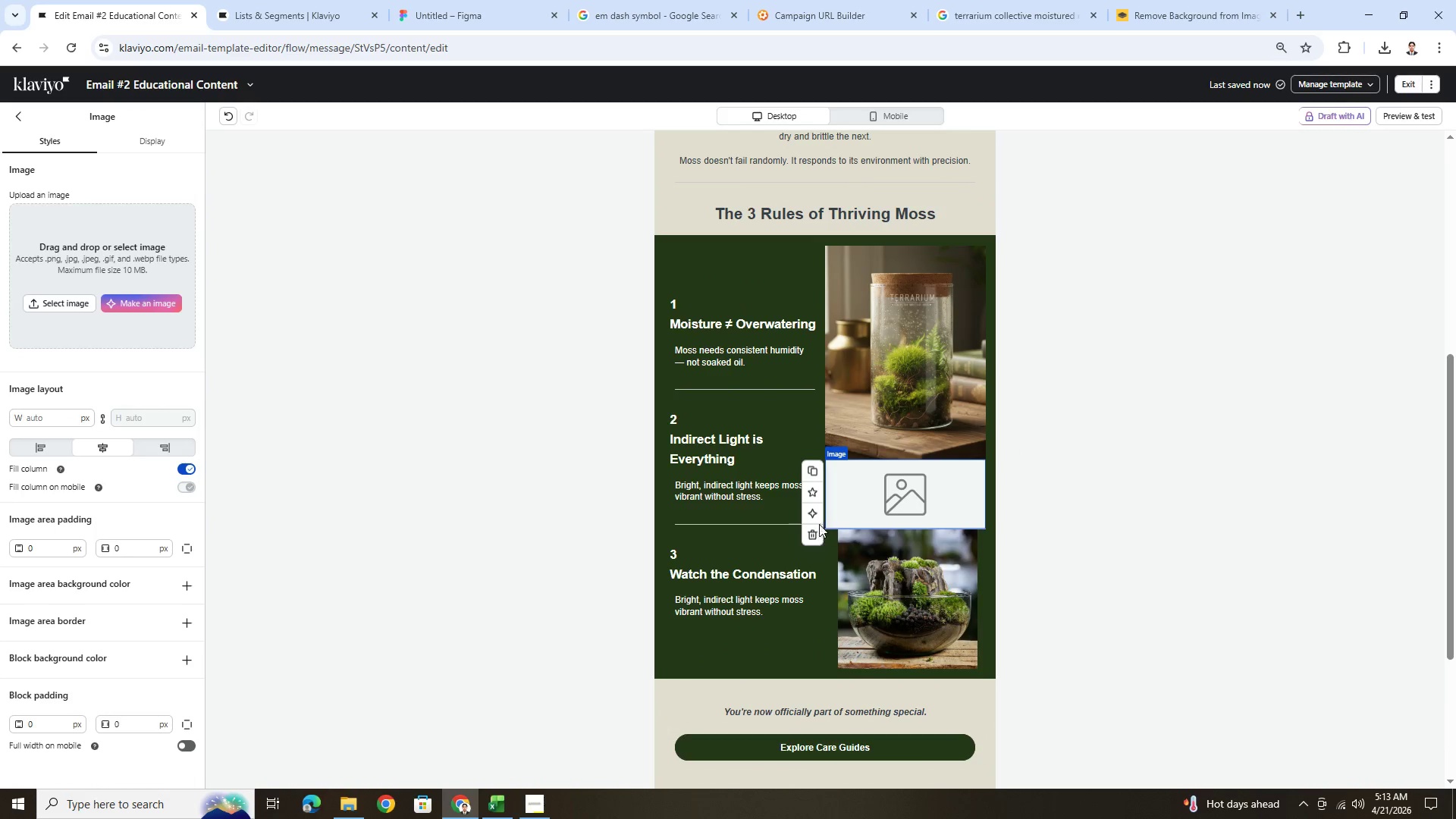 
left_click([814, 534])
 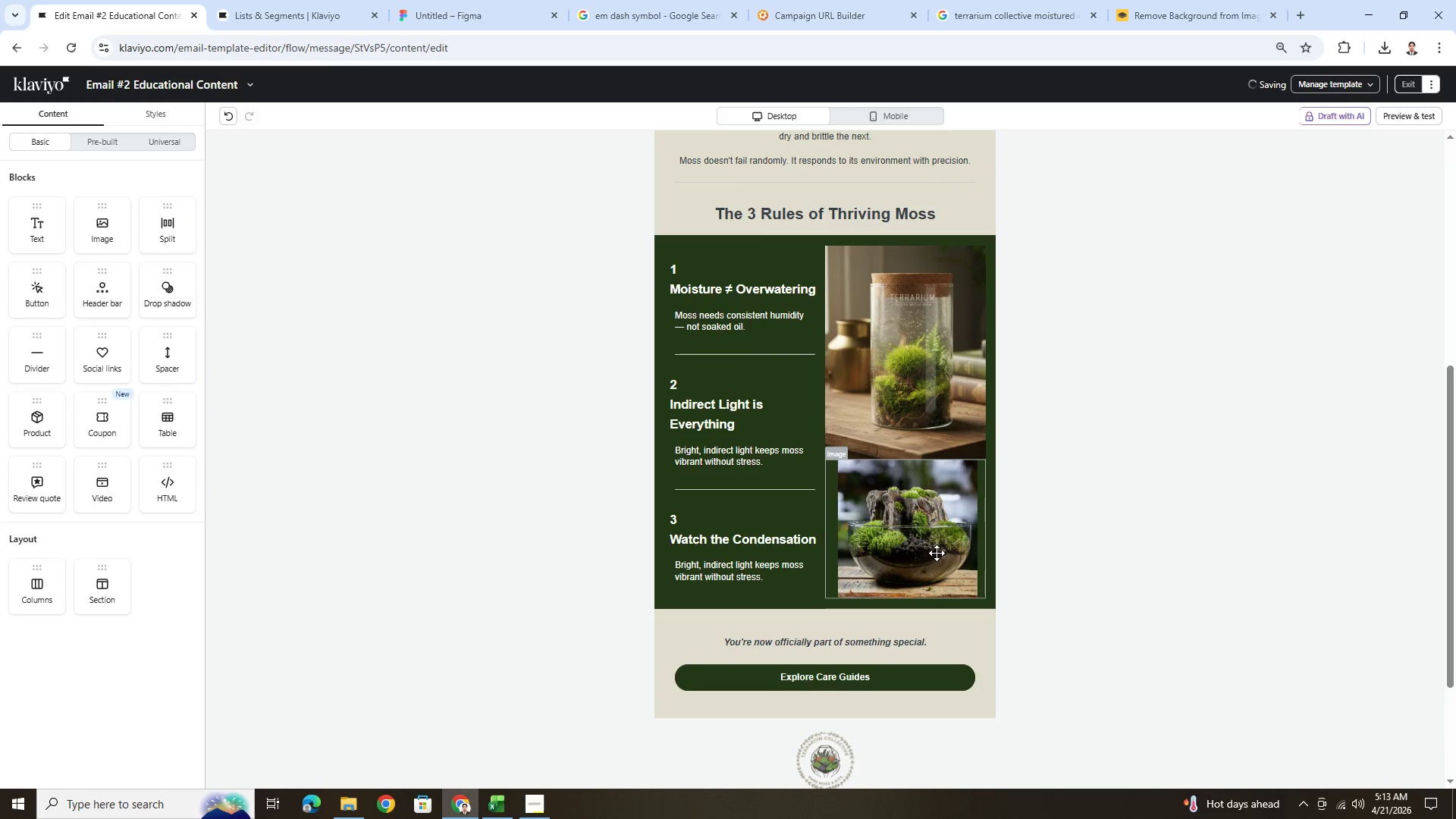 
left_click([932, 535])
 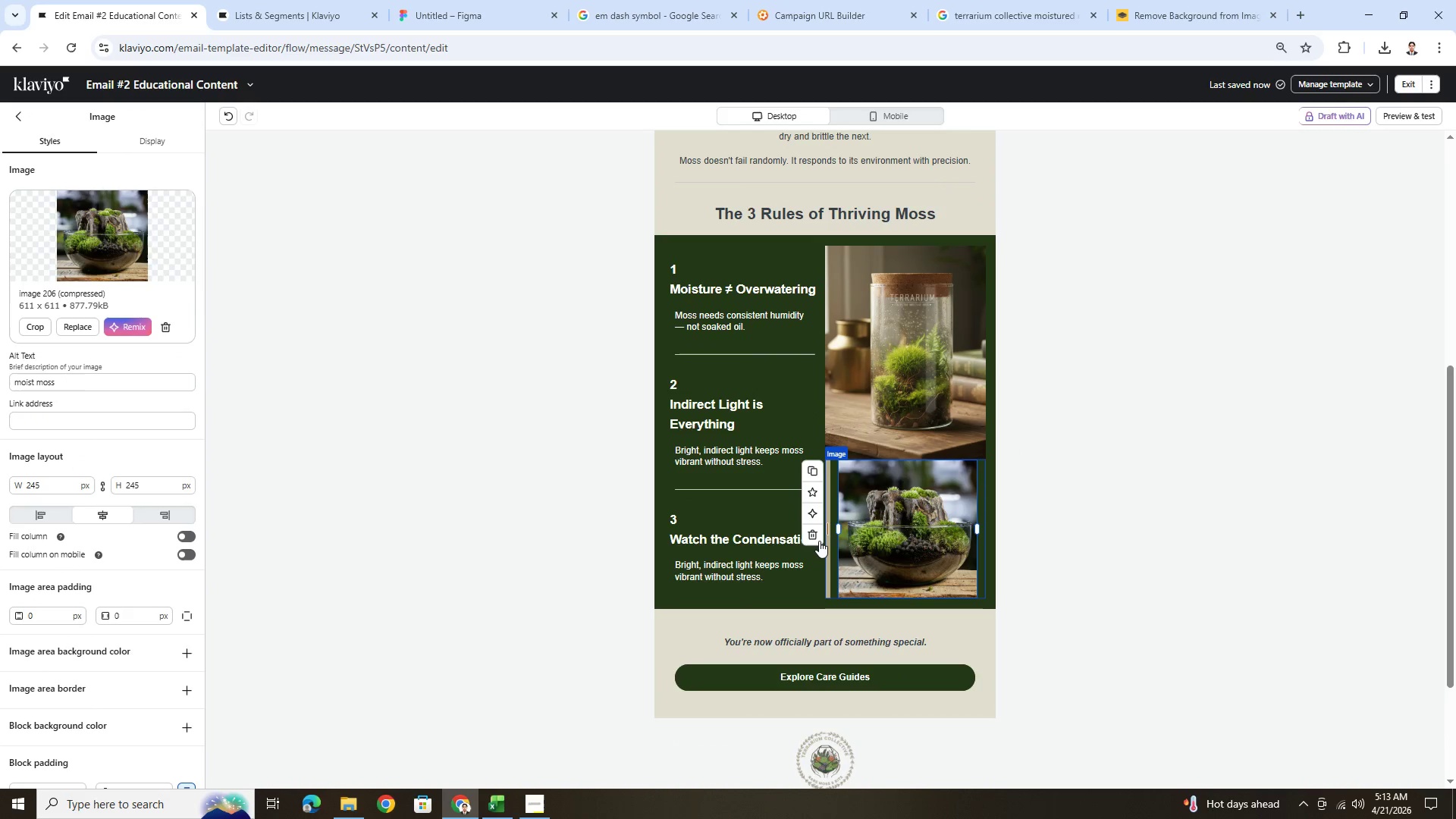 
left_click([817, 540])
 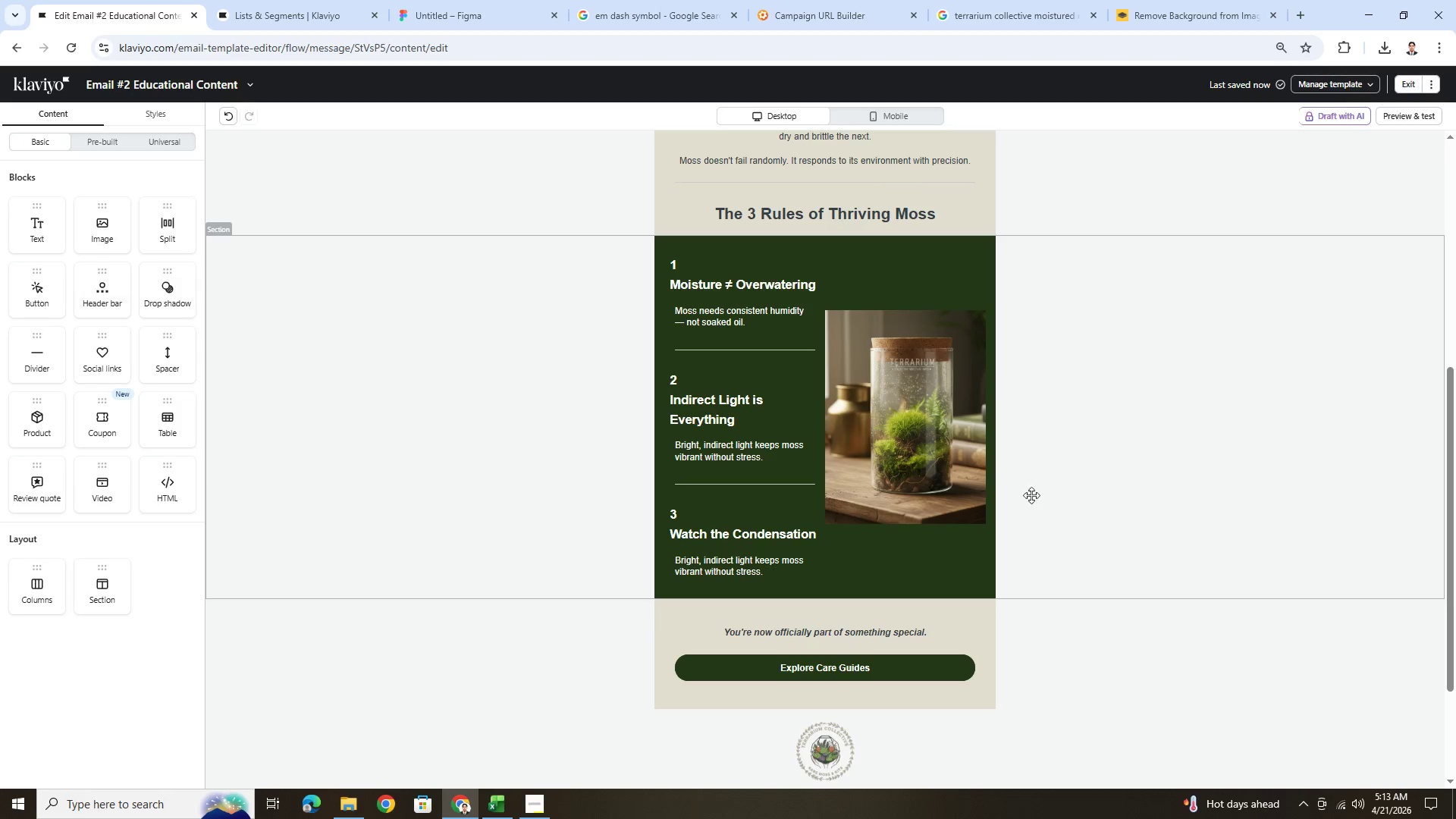 
left_click([898, 451])
 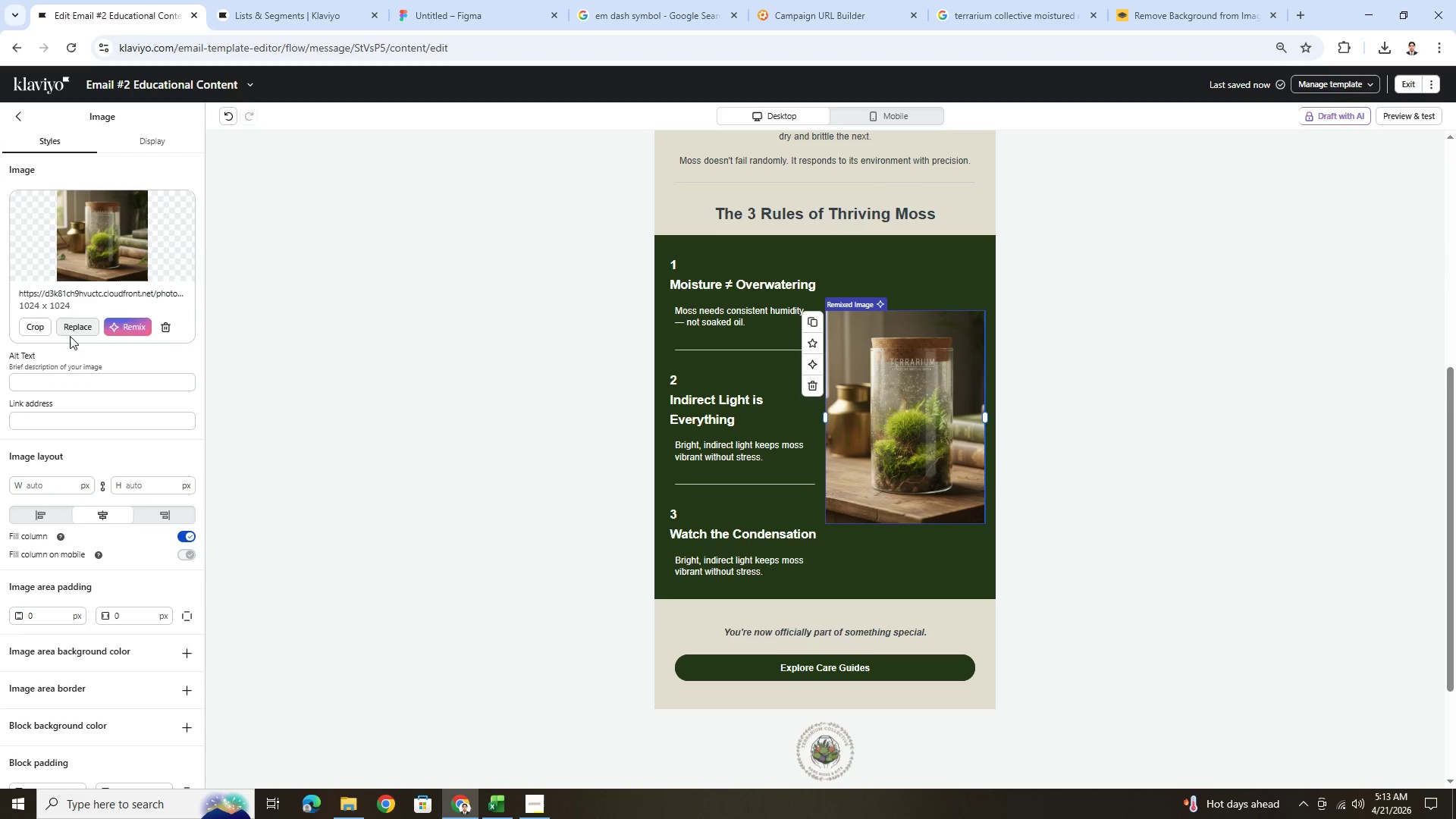 
left_click([40, 319])
 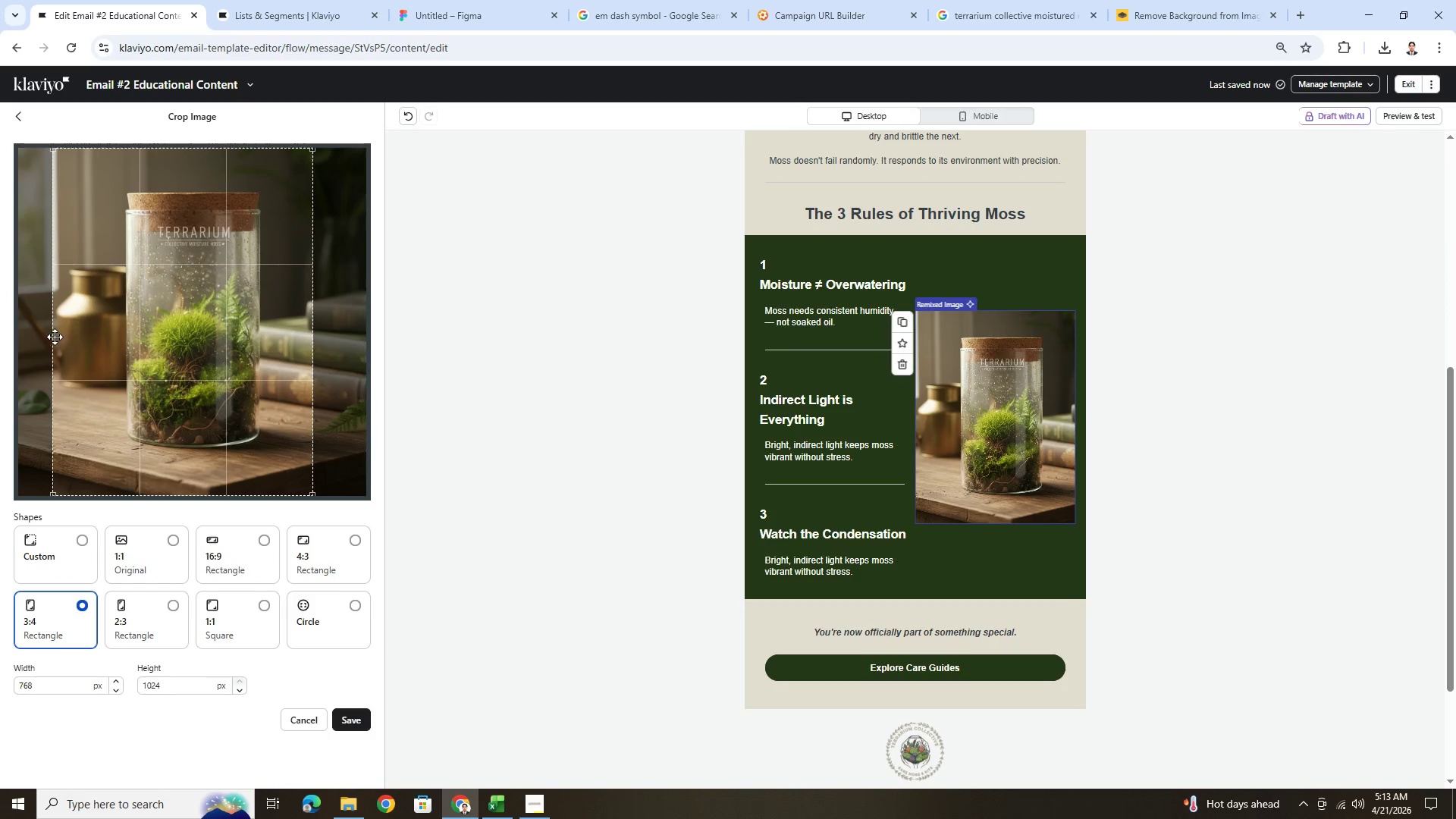 
left_click_drag(start_coordinate=[152, 334], to_coordinate=[158, 333])
 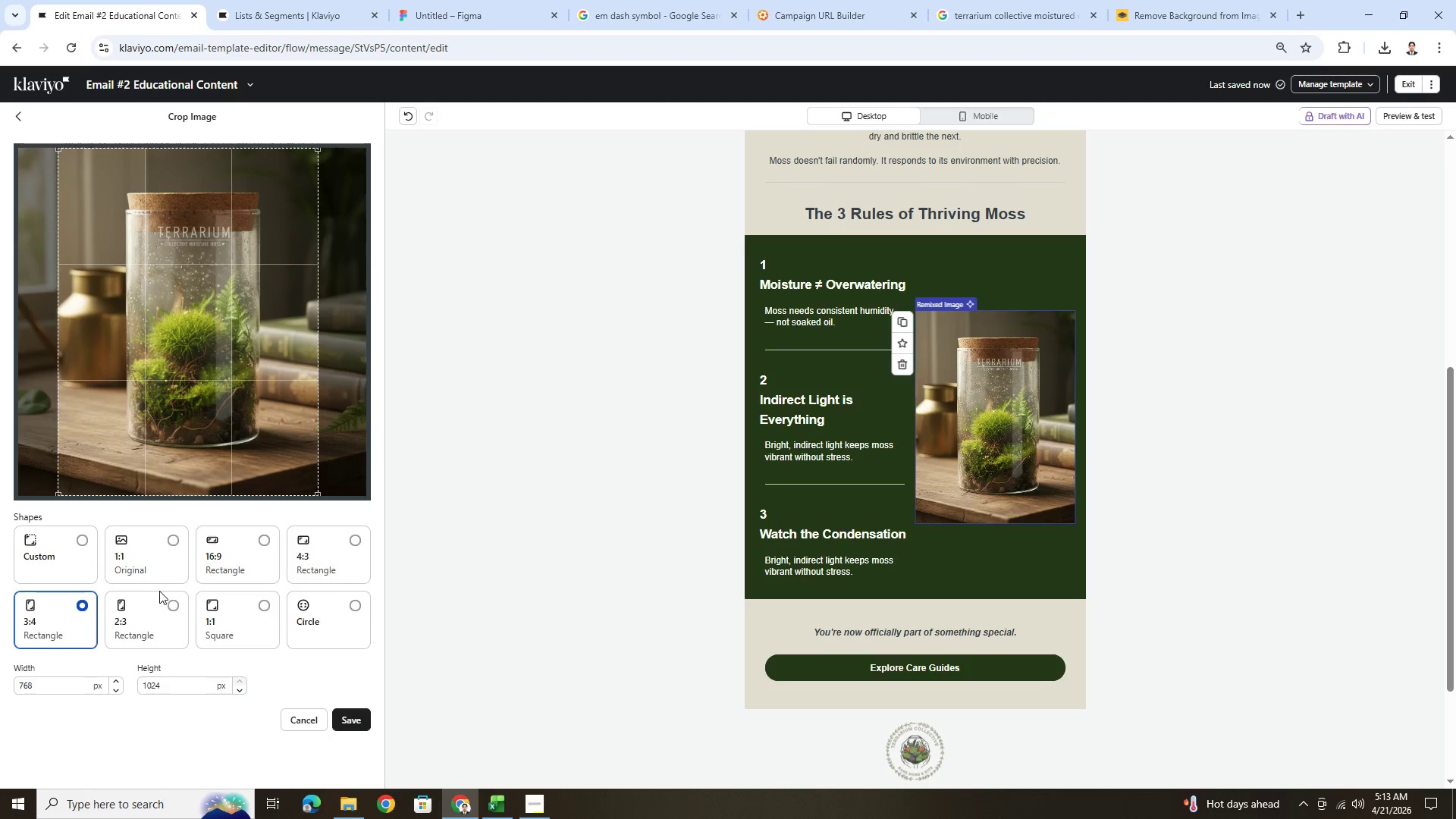 
left_click([355, 716])
 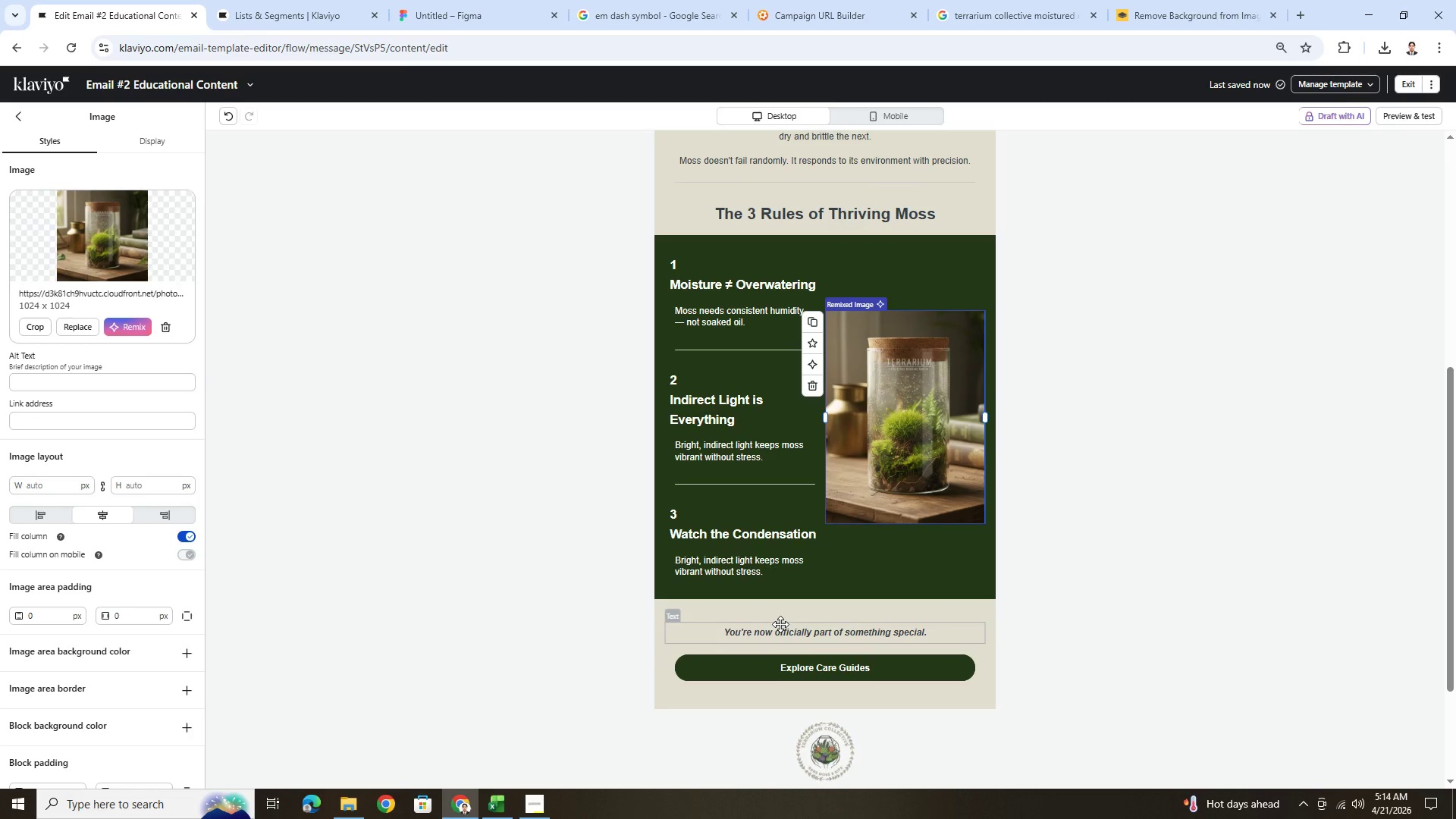 
wait(20.94)
 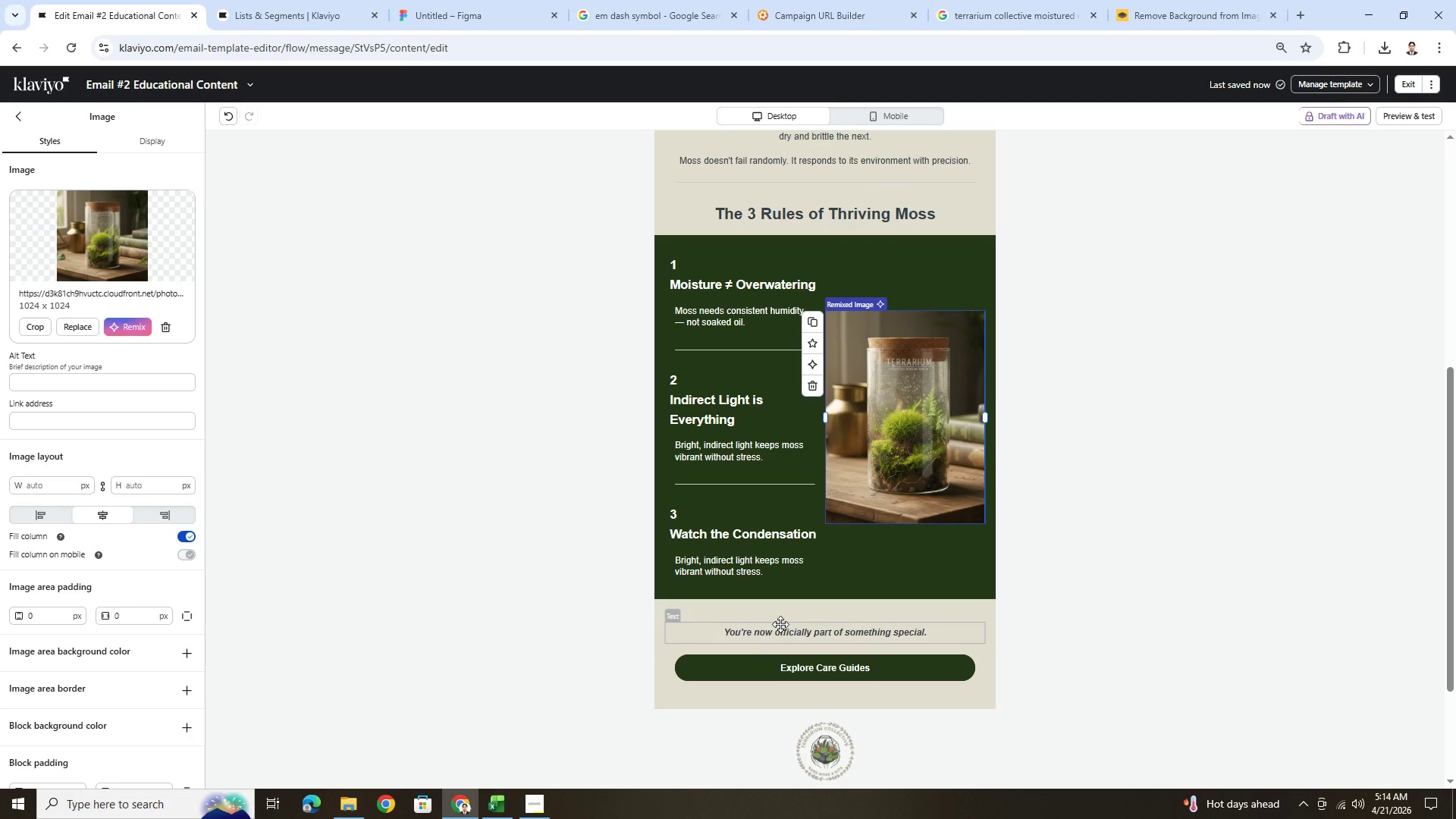 
left_click([1172, 545])
 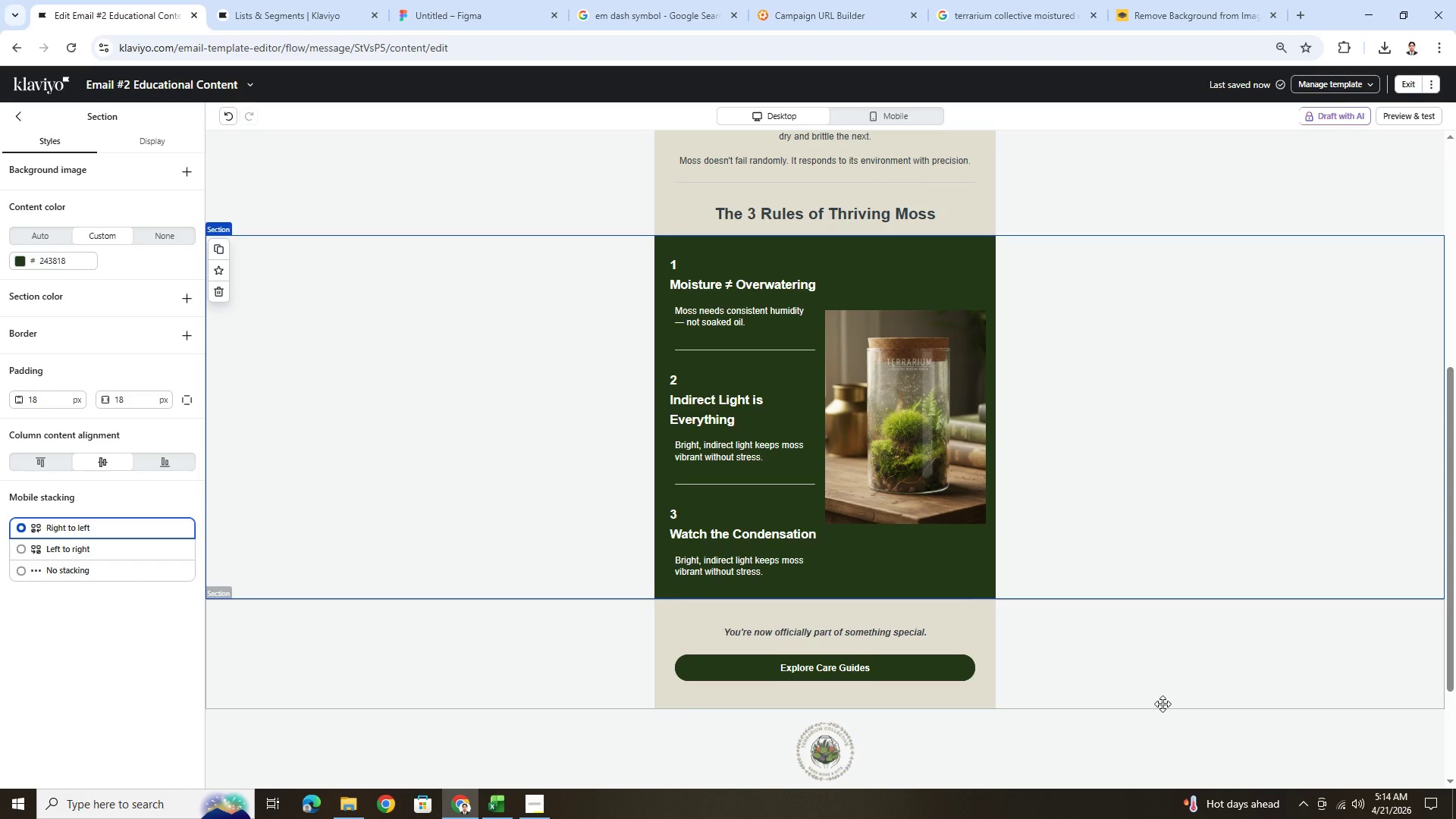 
scroll: coordinate [1167, 700], scroll_direction: up, amount: 3.0
 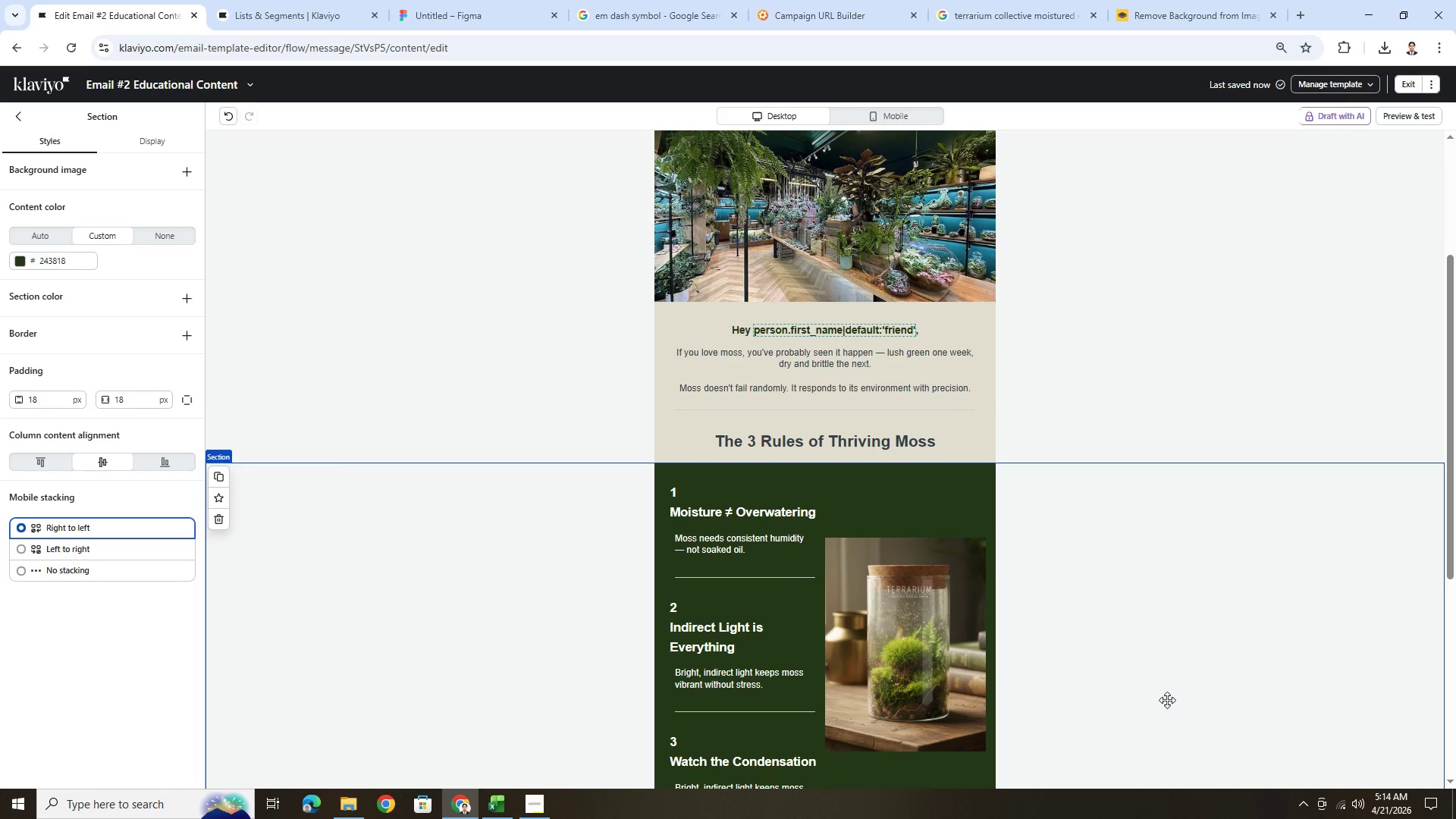 
scroll: coordinate [1167, 700], scroll_direction: down, amount: 1.0
 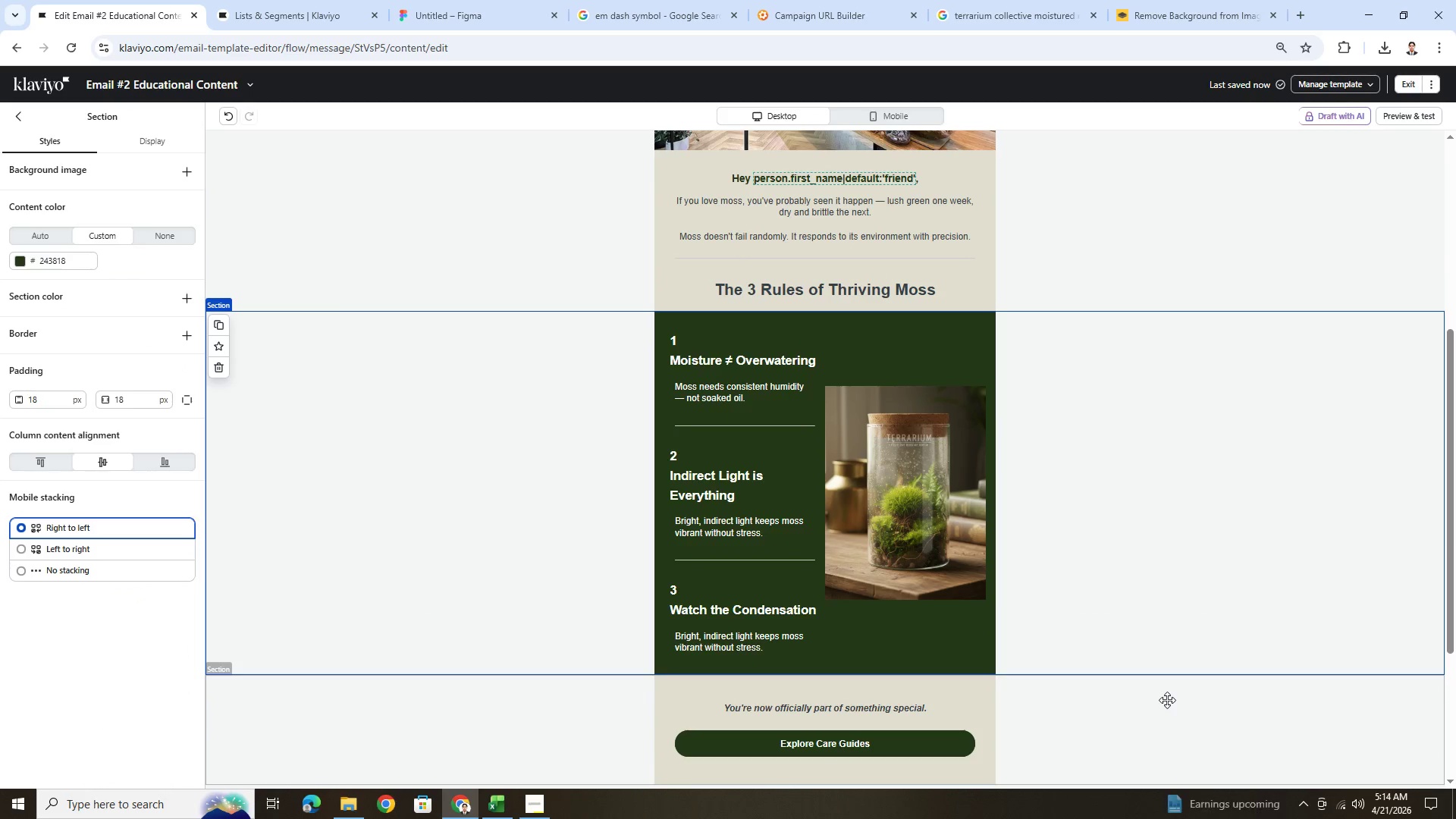 
scroll: coordinate [1167, 700], scroll_direction: up, amount: 1.0
 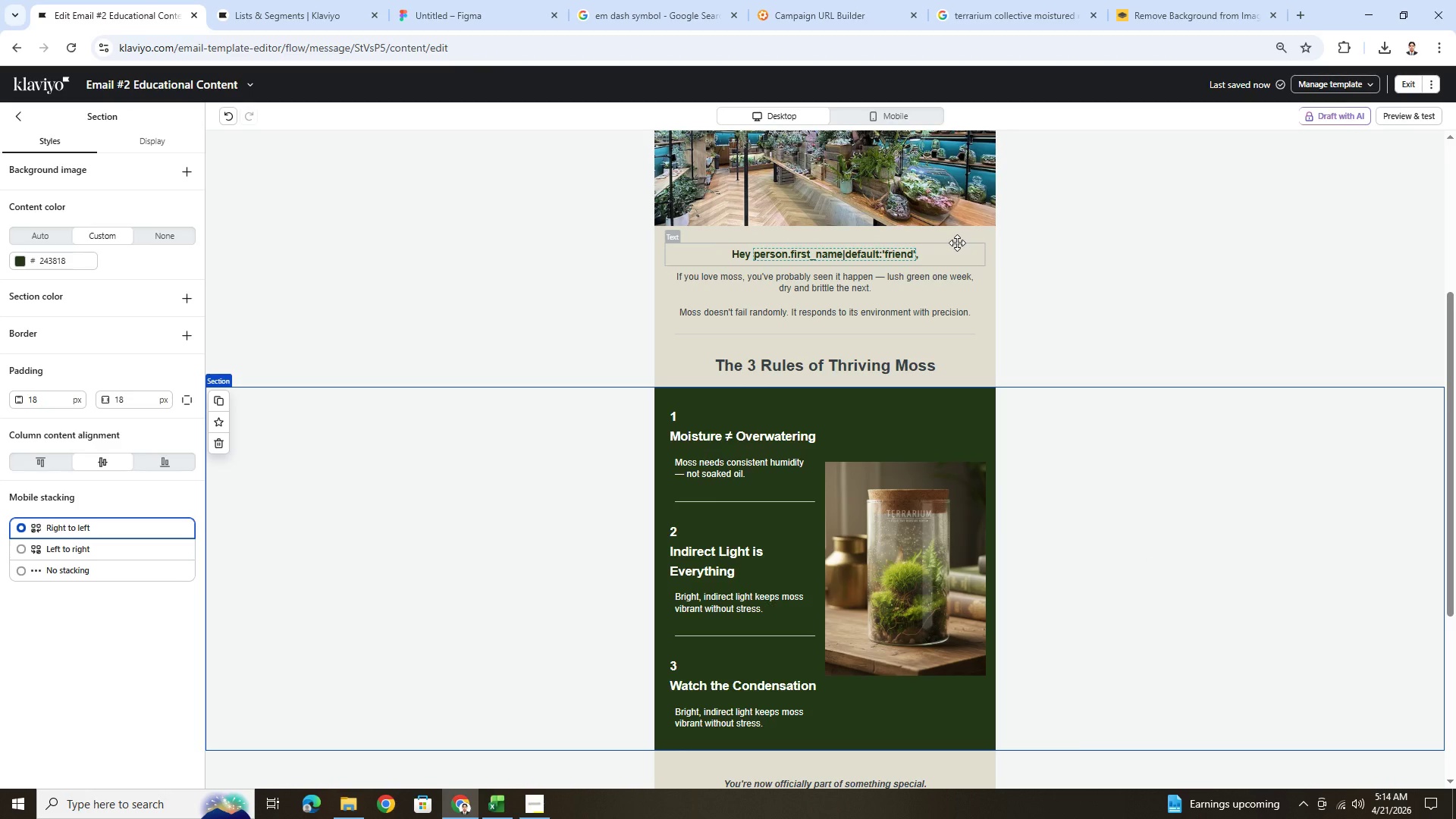 
wait(8.01)
 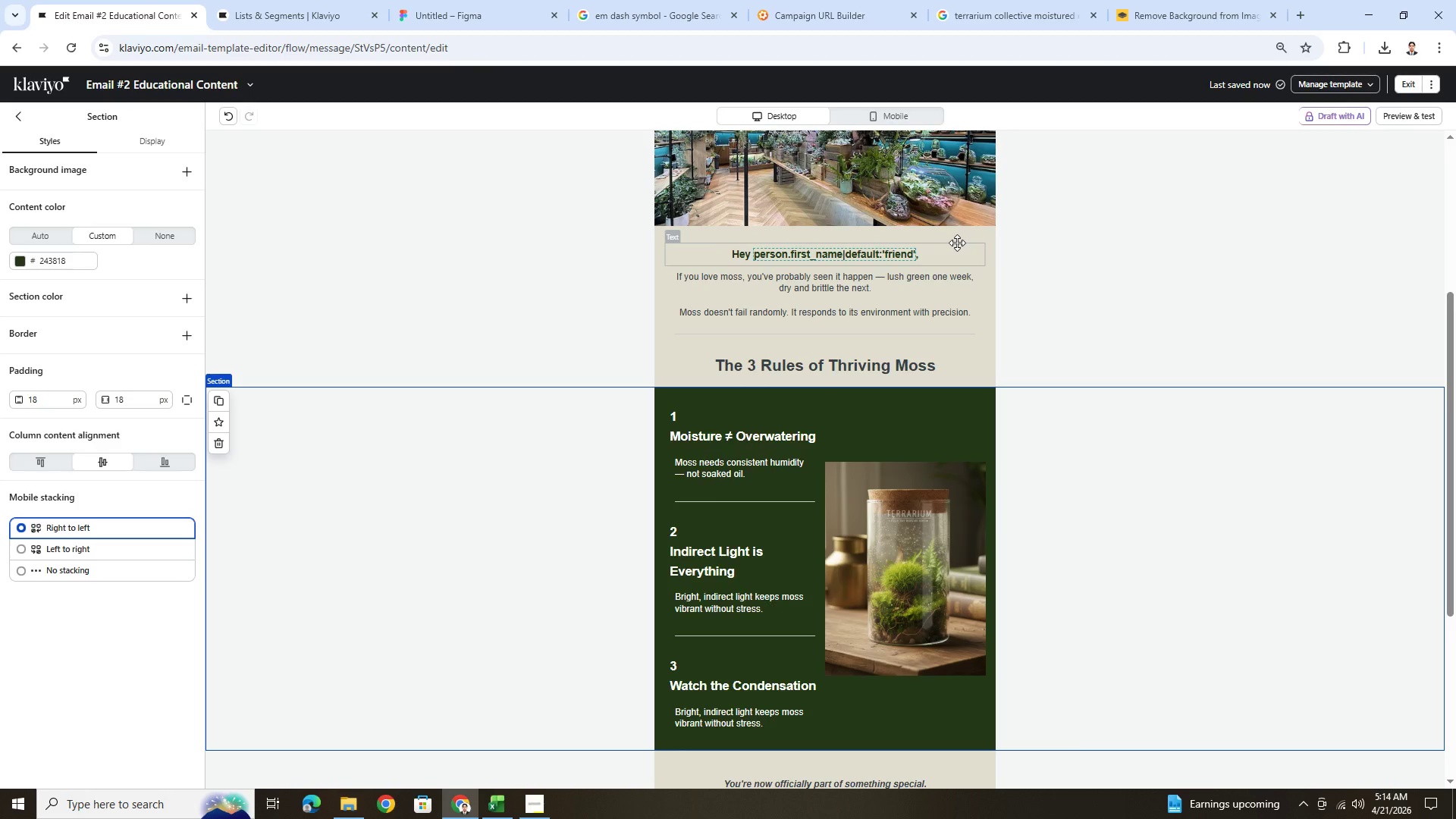 
left_click([900, 112])
 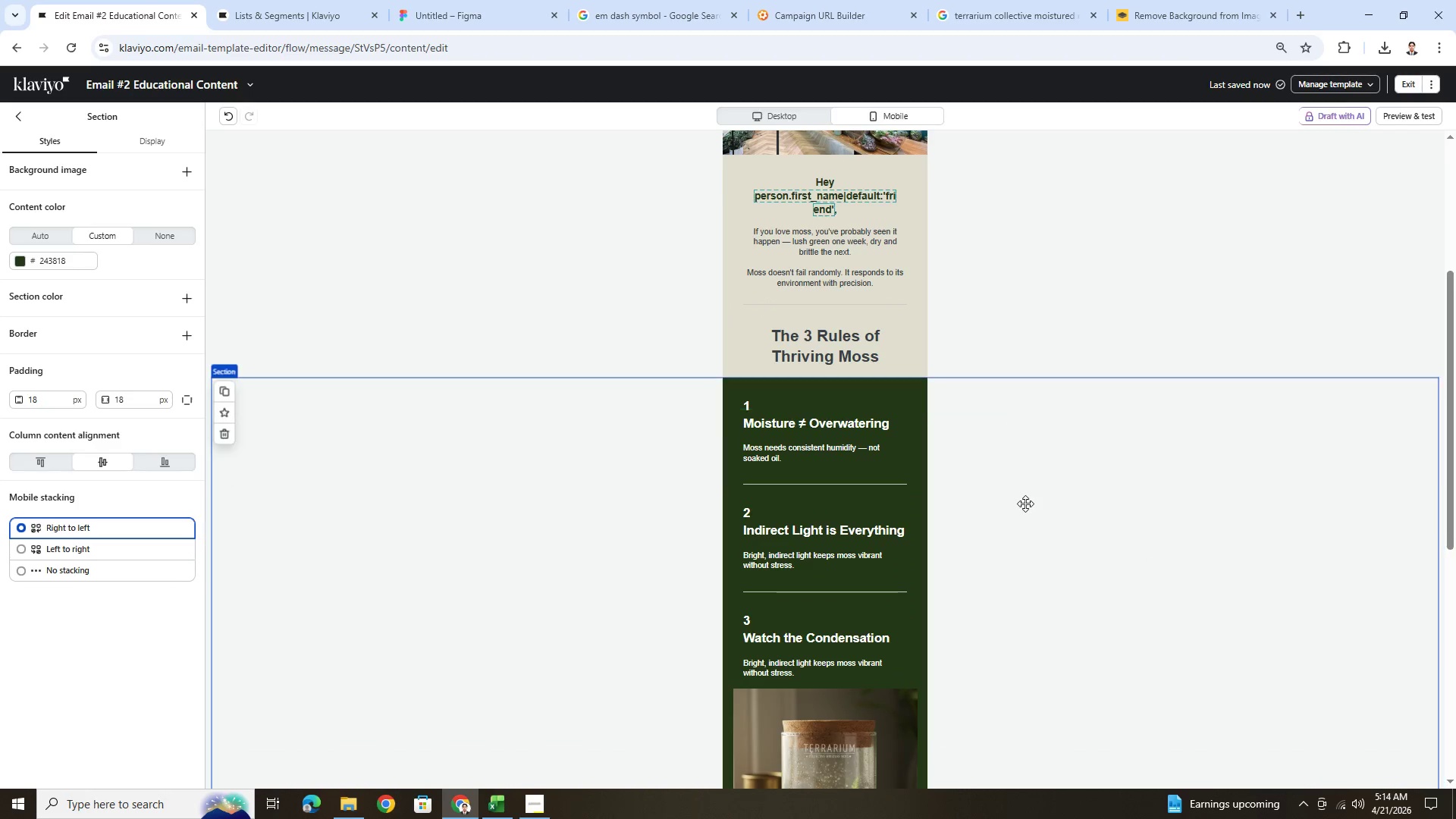 
scroll: coordinate [1026, 506], scroll_direction: down, amount: 3.0
 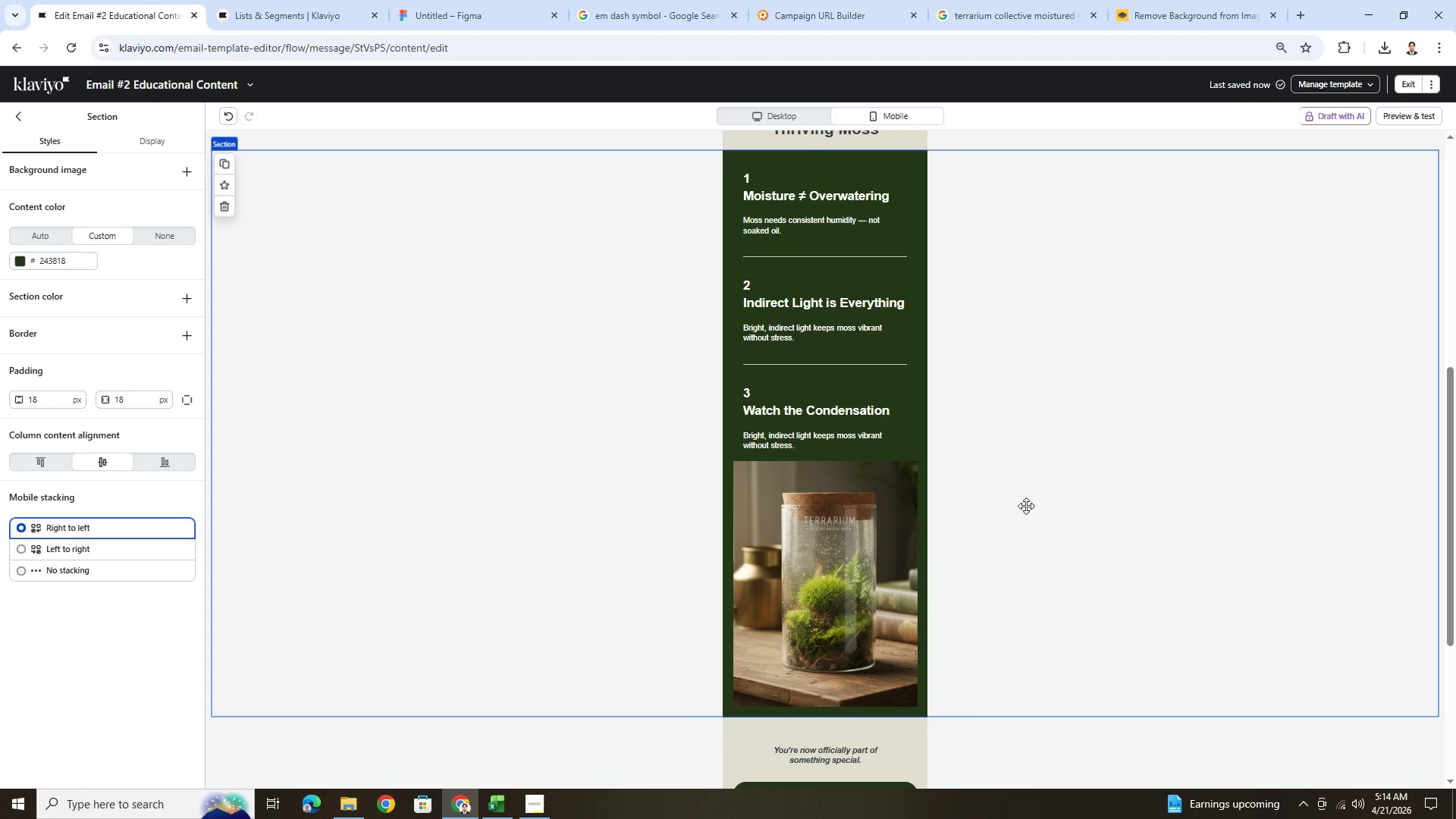 
scroll: coordinate [1026, 506], scroll_direction: up, amount: 2.0
 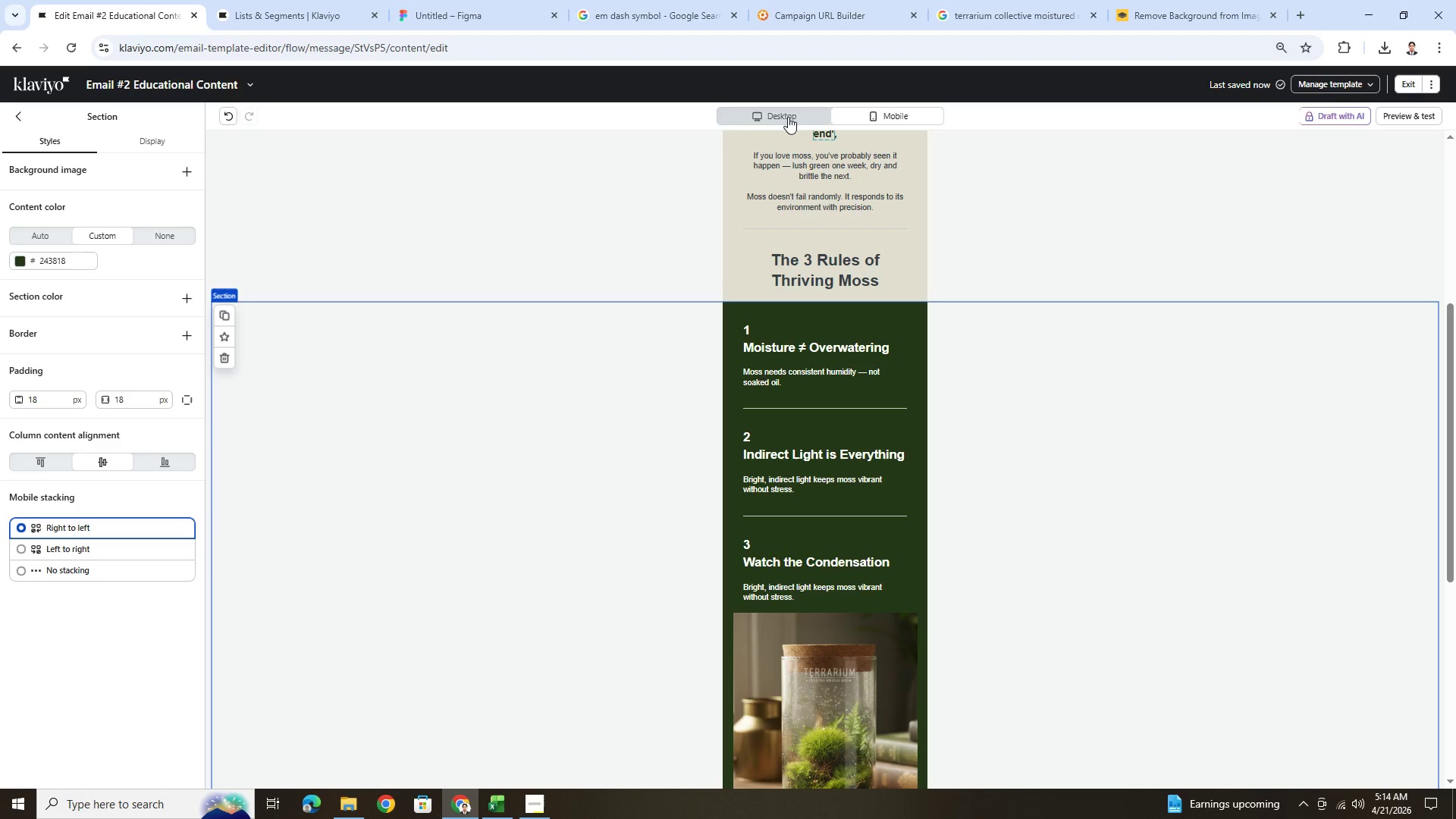 
left_click([99, 554])
 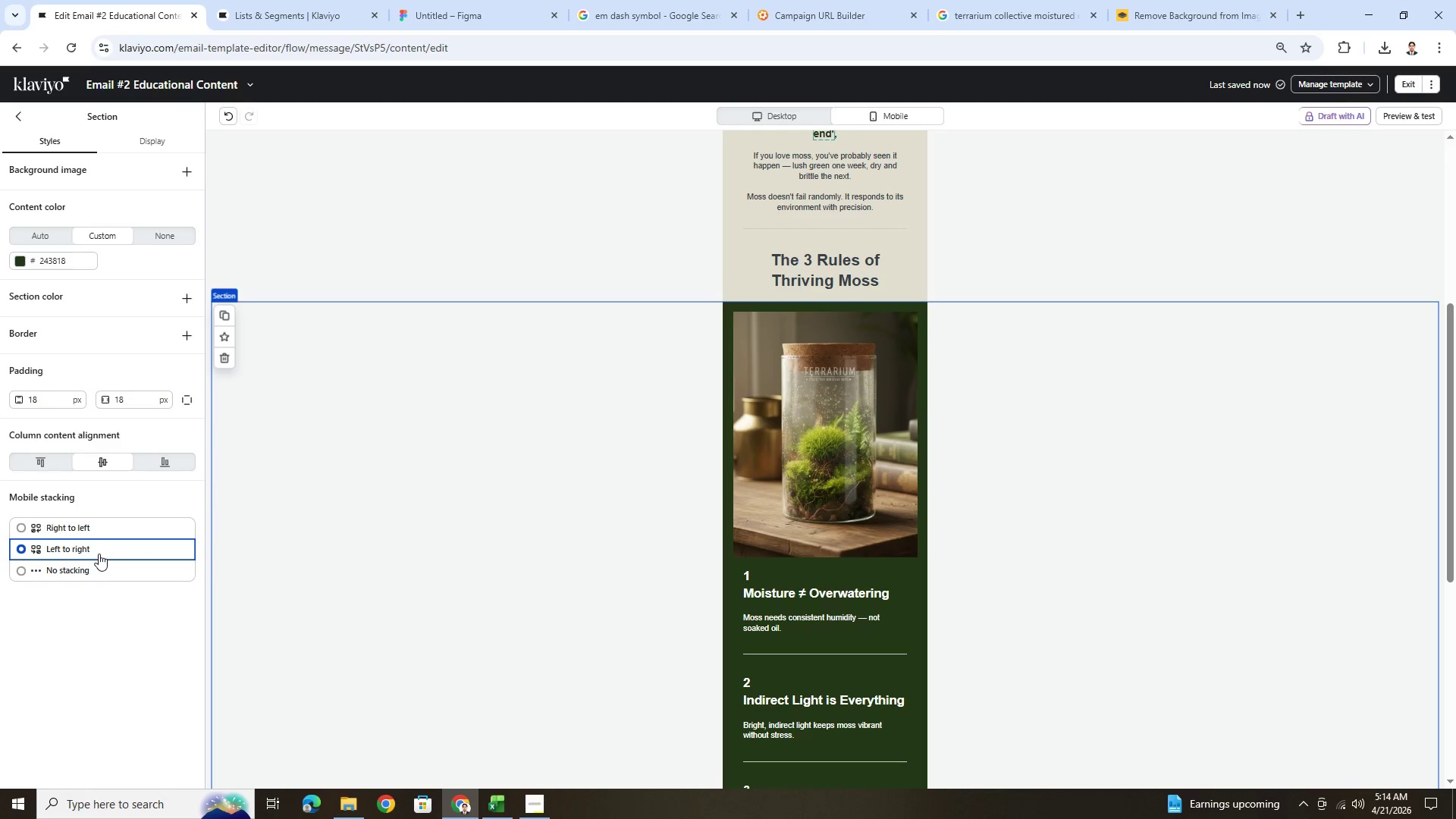 
scroll: coordinate [908, 573], scroll_direction: down, amount: 3.0
 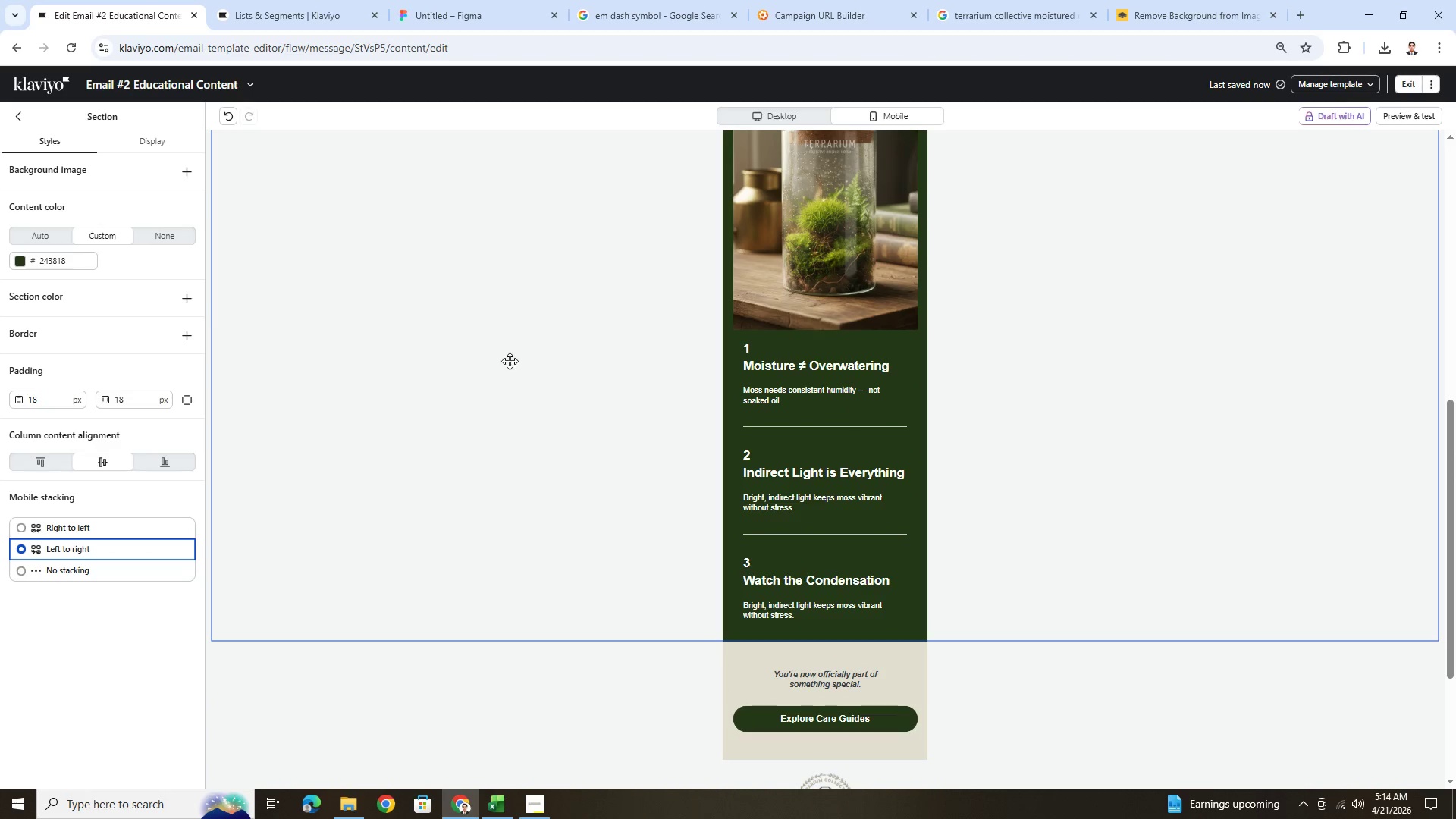 
scroll: coordinate [519, 367], scroll_direction: up, amount: 3.0
 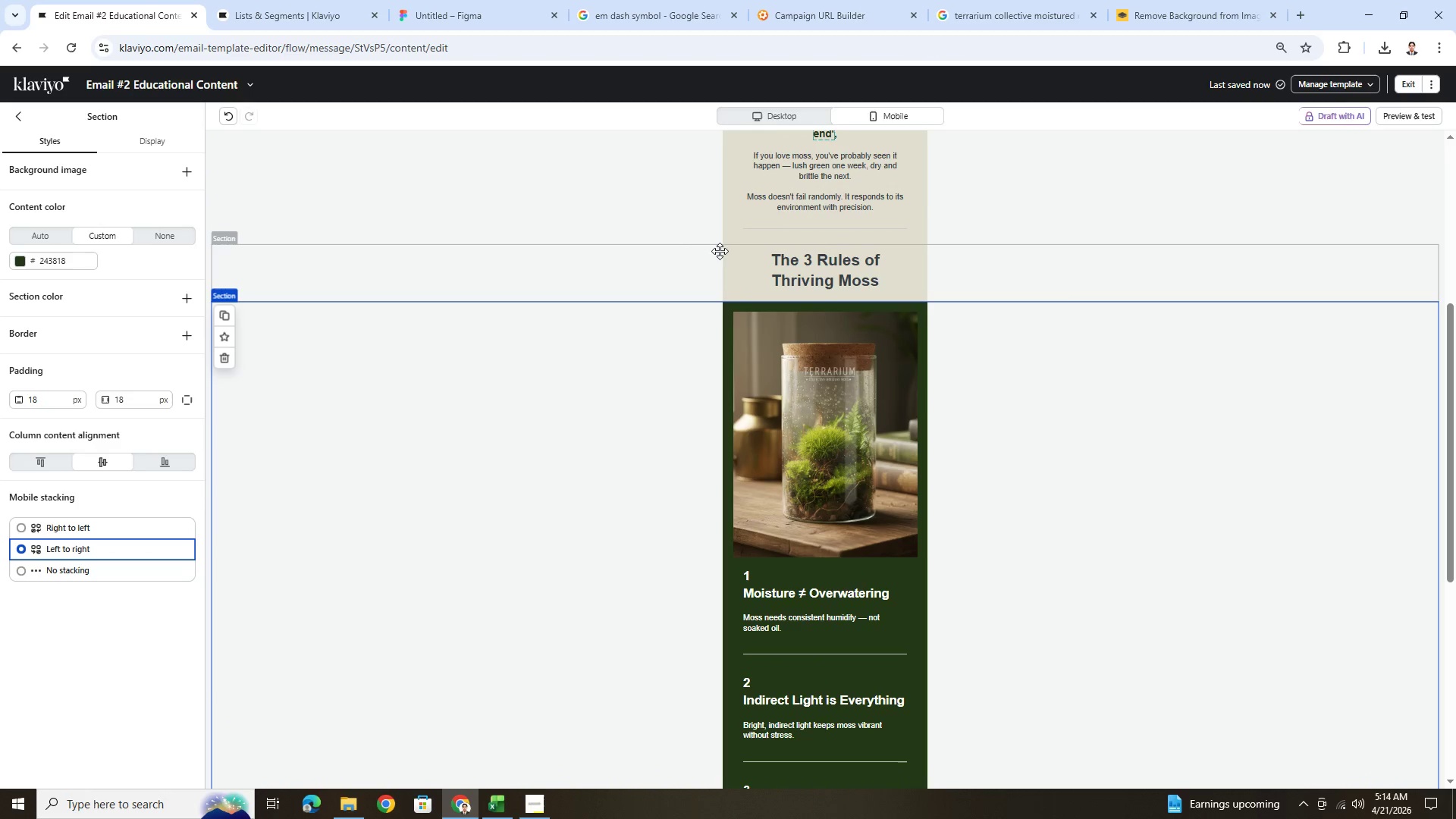 
scroll: coordinate [720, 284], scroll_direction: down, amount: 1.0
 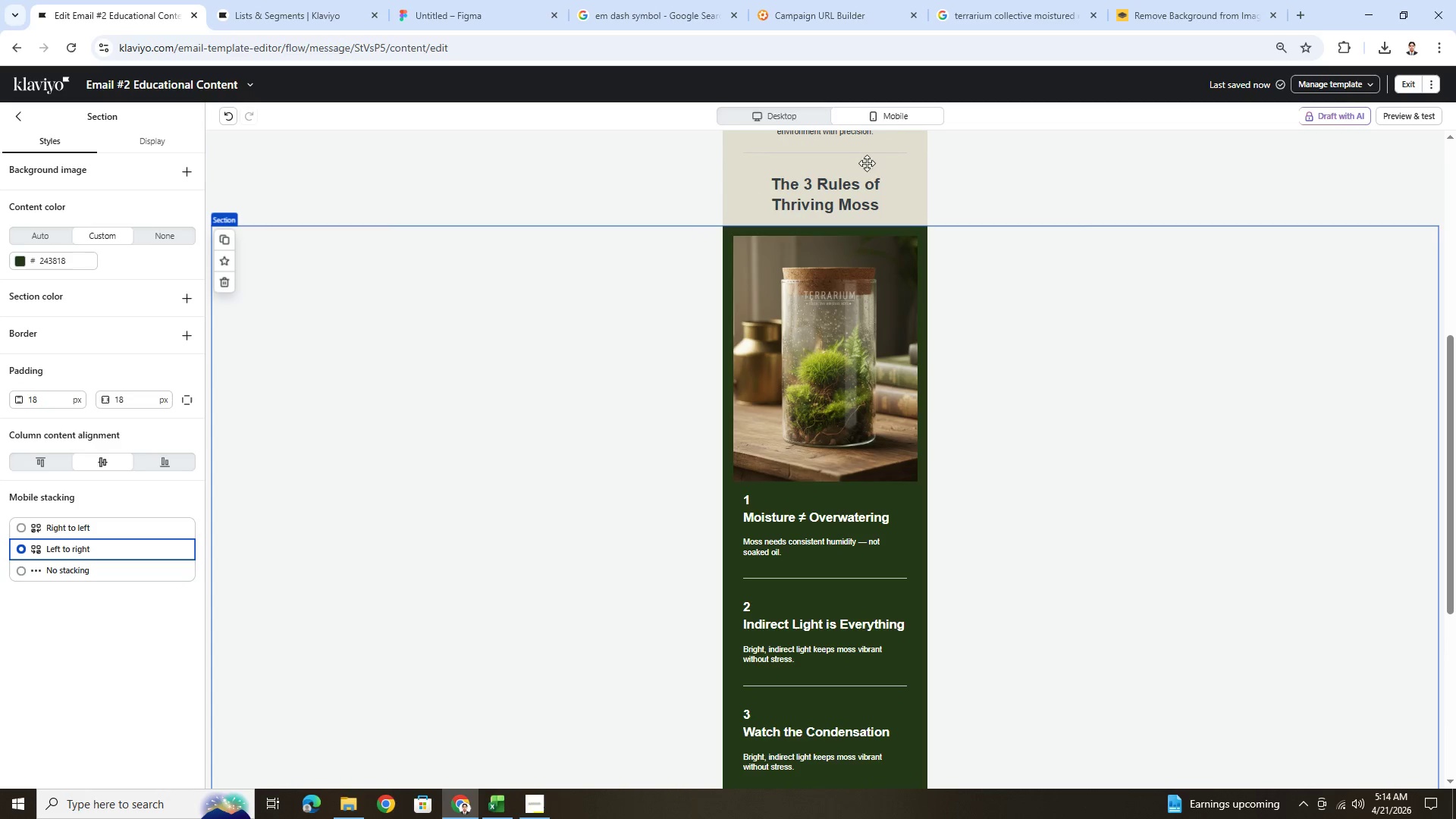 
scroll: coordinate [914, 264], scroll_direction: up, amount: 1.0
 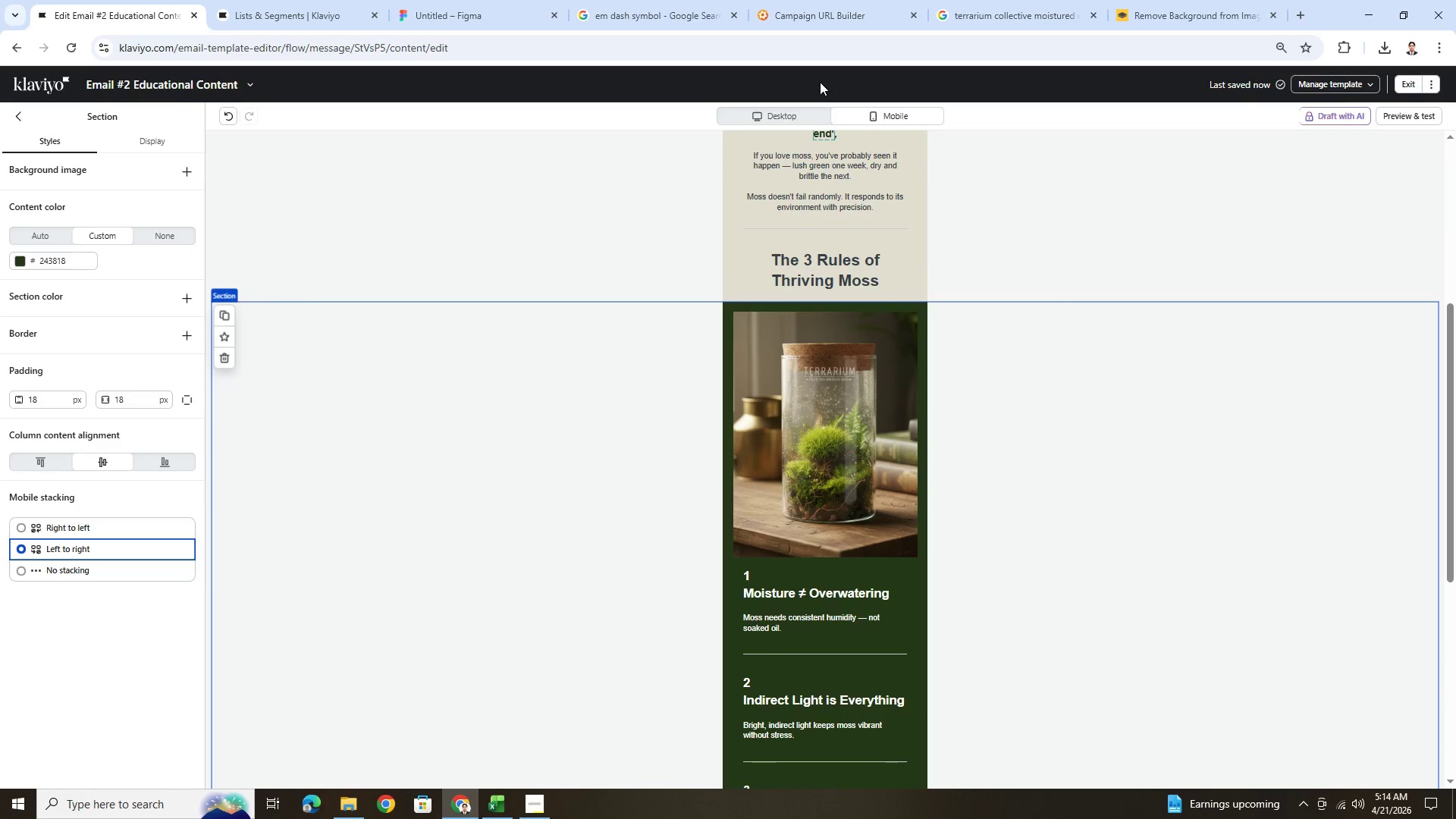 
left_click([778, 121])
 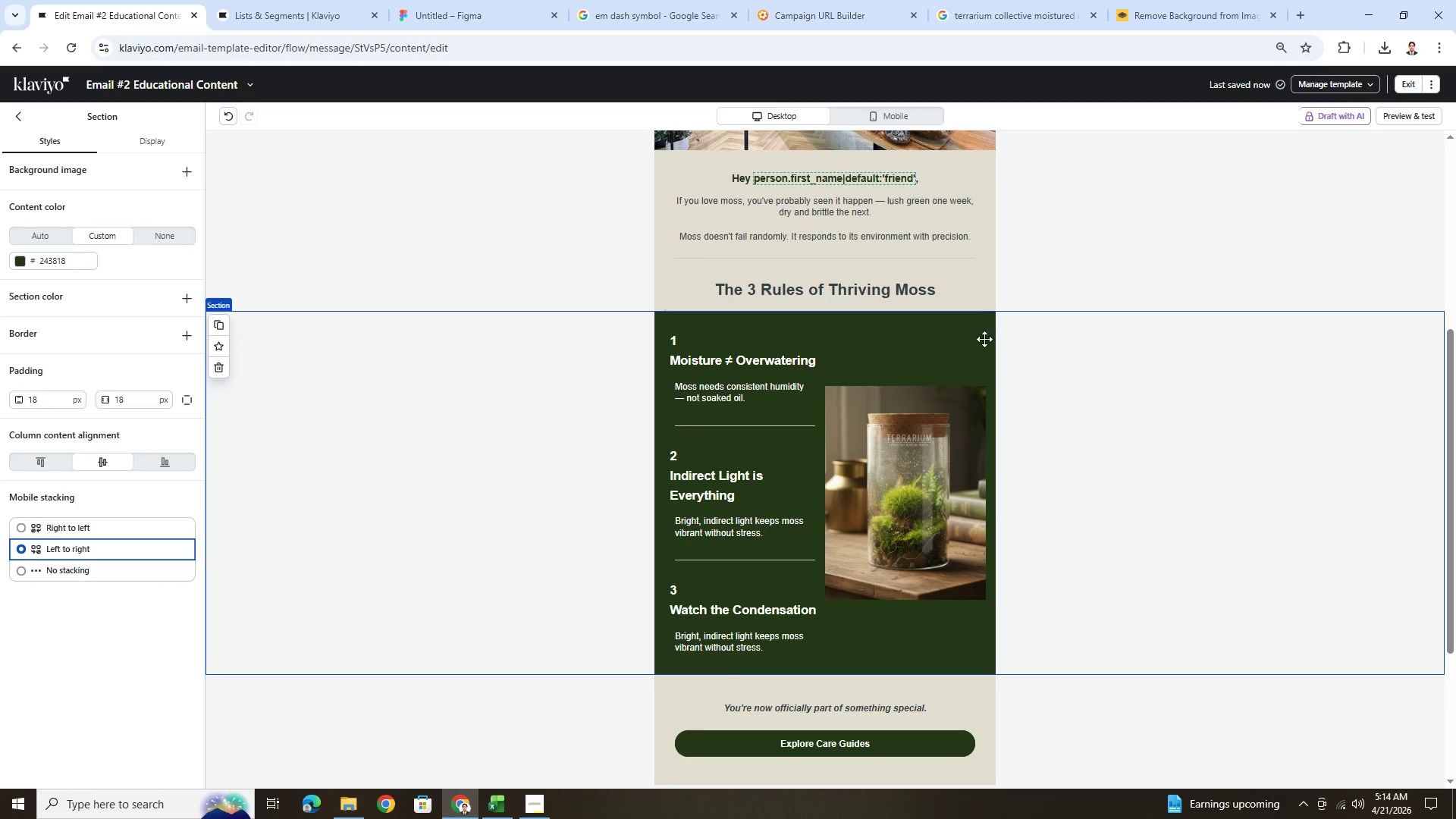 
scroll: coordinate [1046, 392], scroll_direction: down, amount: 2.0
 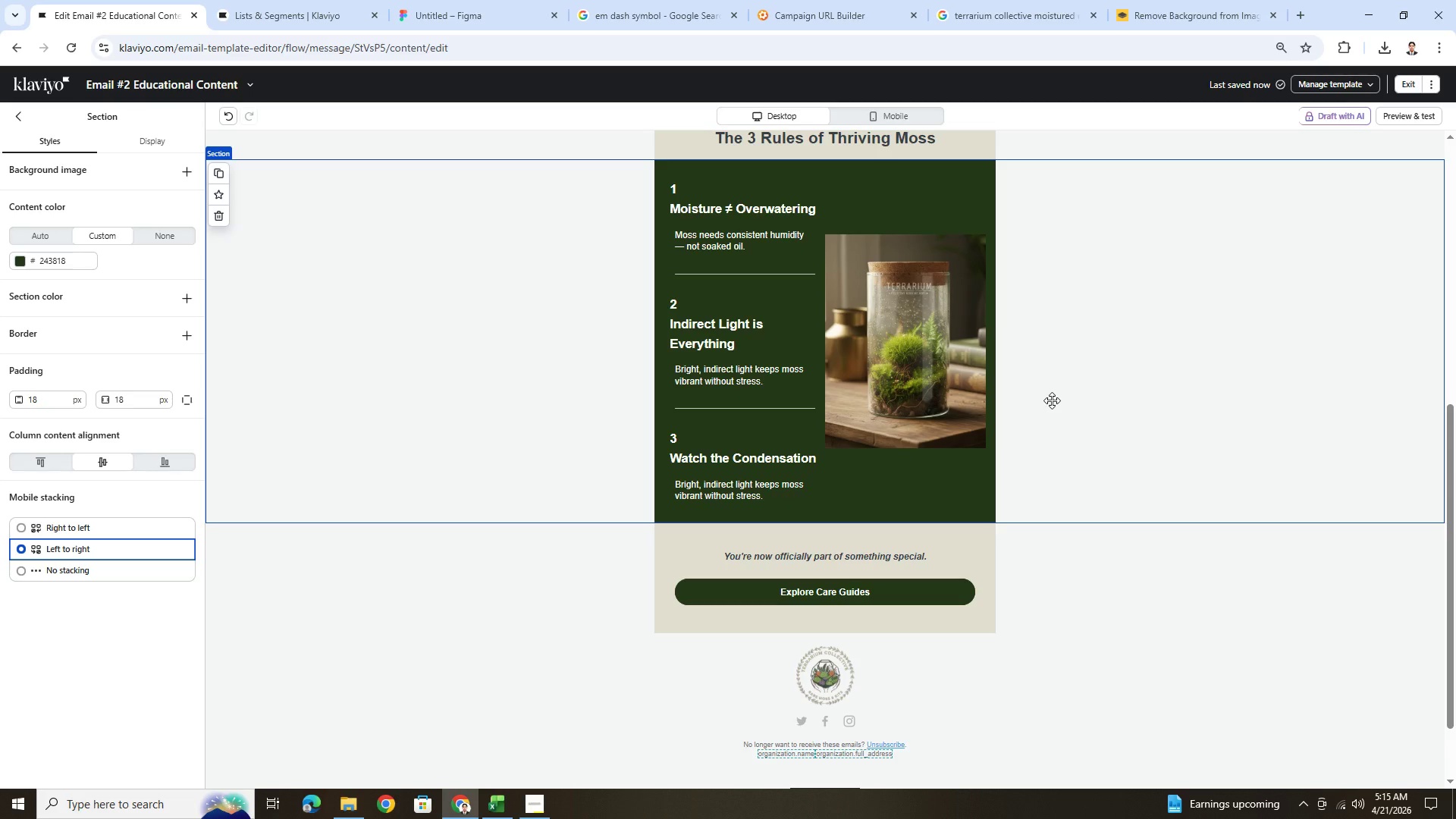 
wait(10.39)
 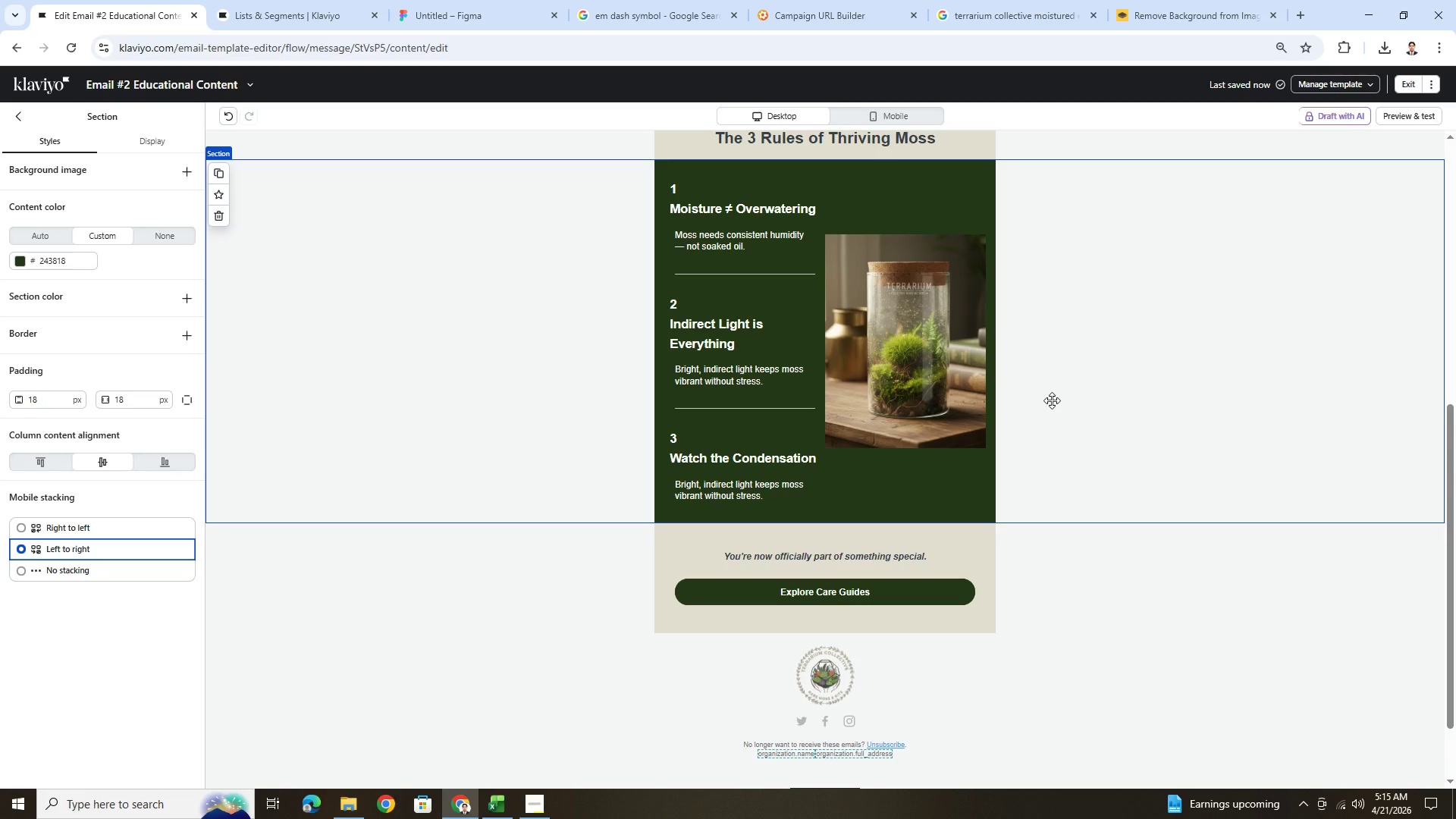 
scroll: coordinate [1063, 460], scroll_direction: up, amount: 3.0
 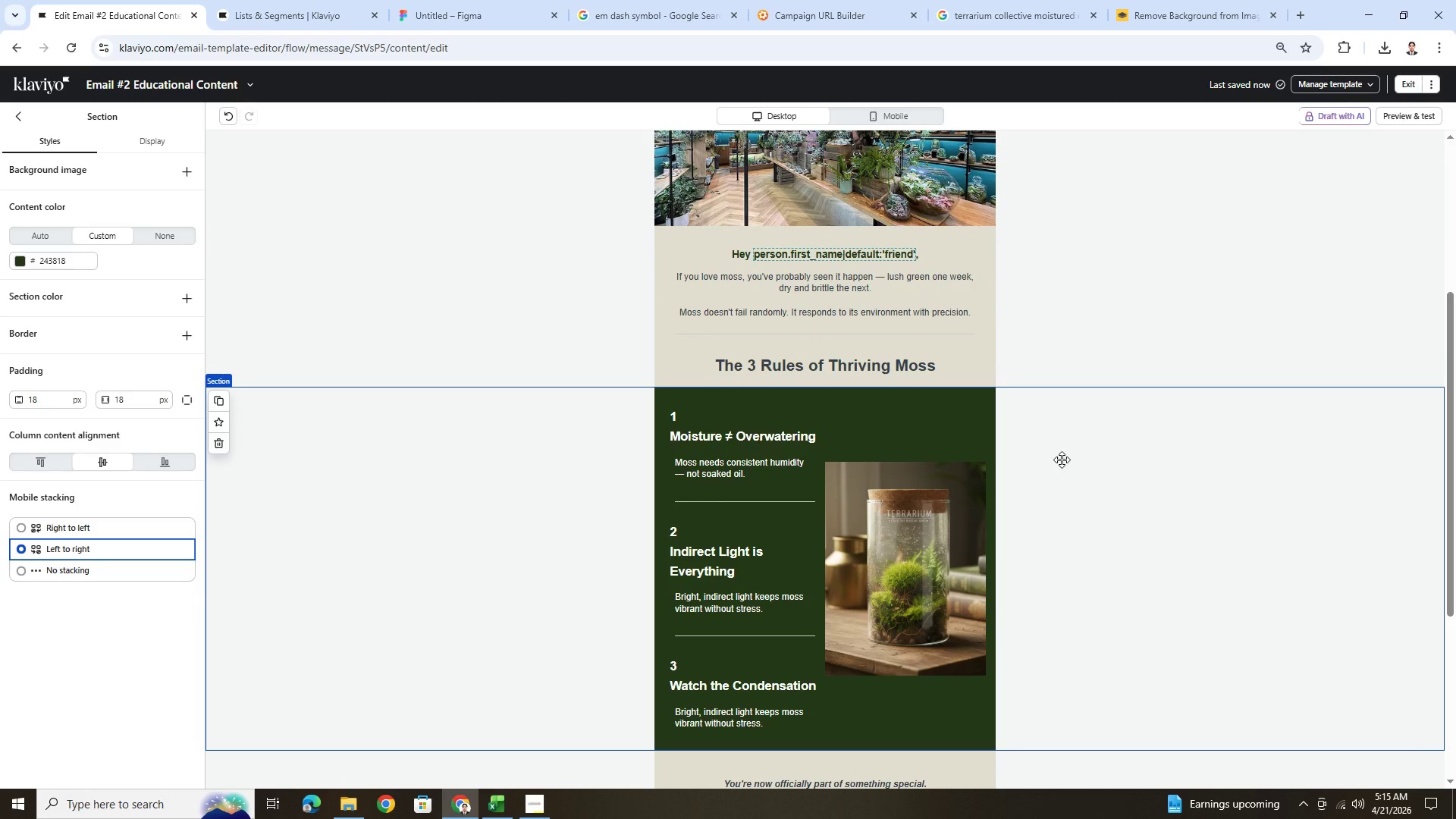 
scroll: coordinate [1062, 460], scroll_direction: down, amount: 4.0
 